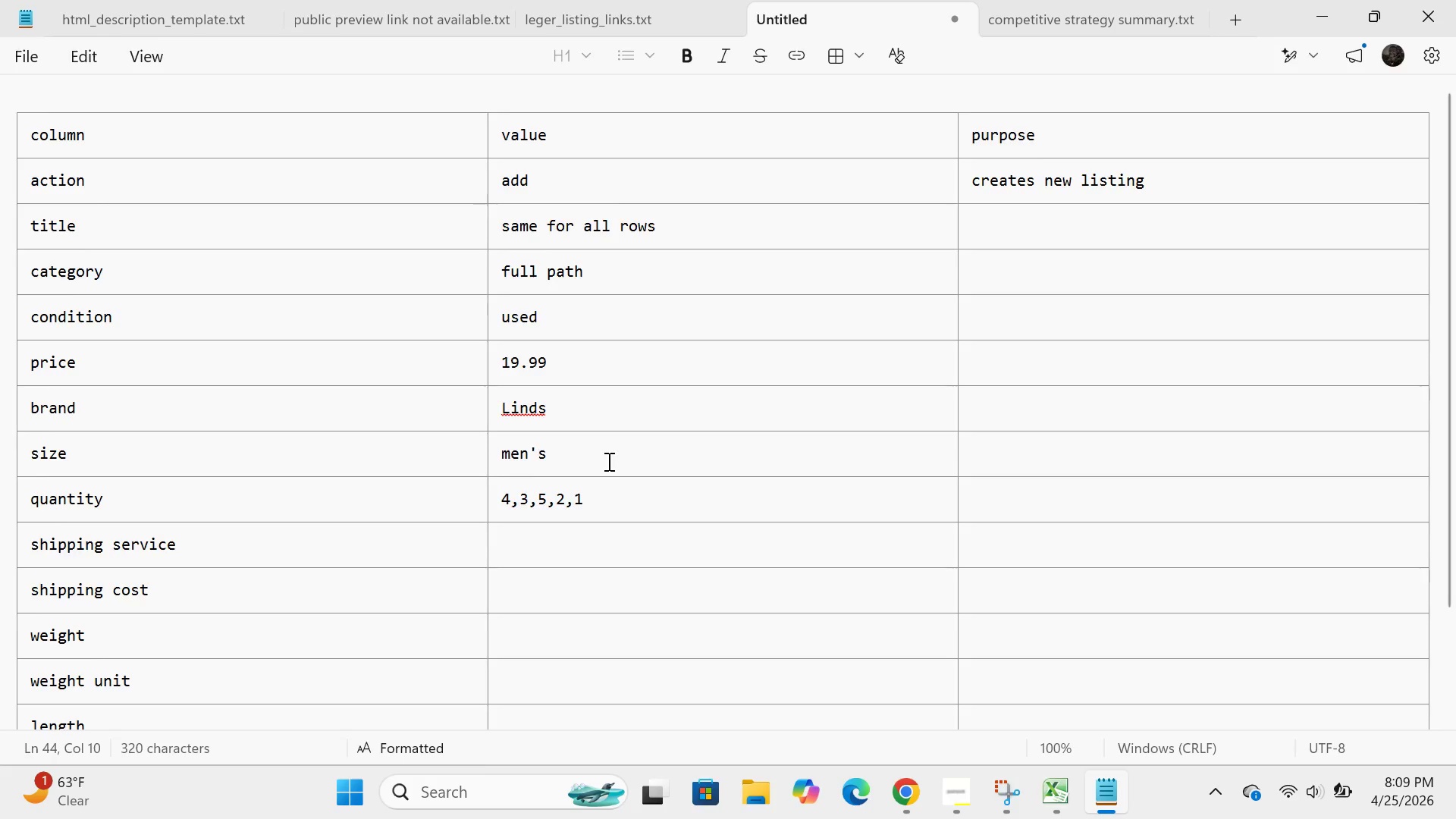 
scroll: coordinate [607, 461], scroll_direction: down, amount: 4.0
 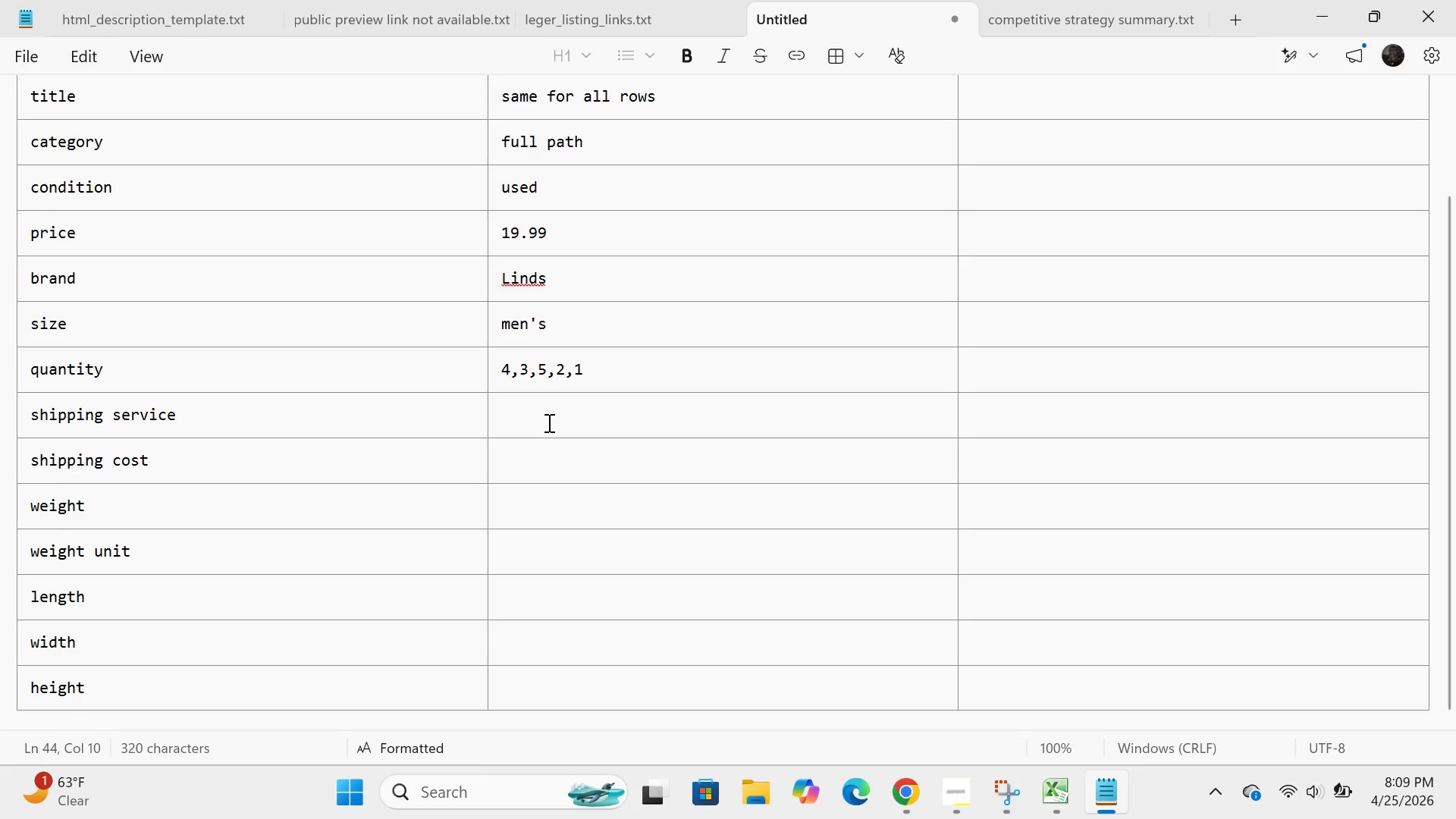 
left_click([548, 422])
 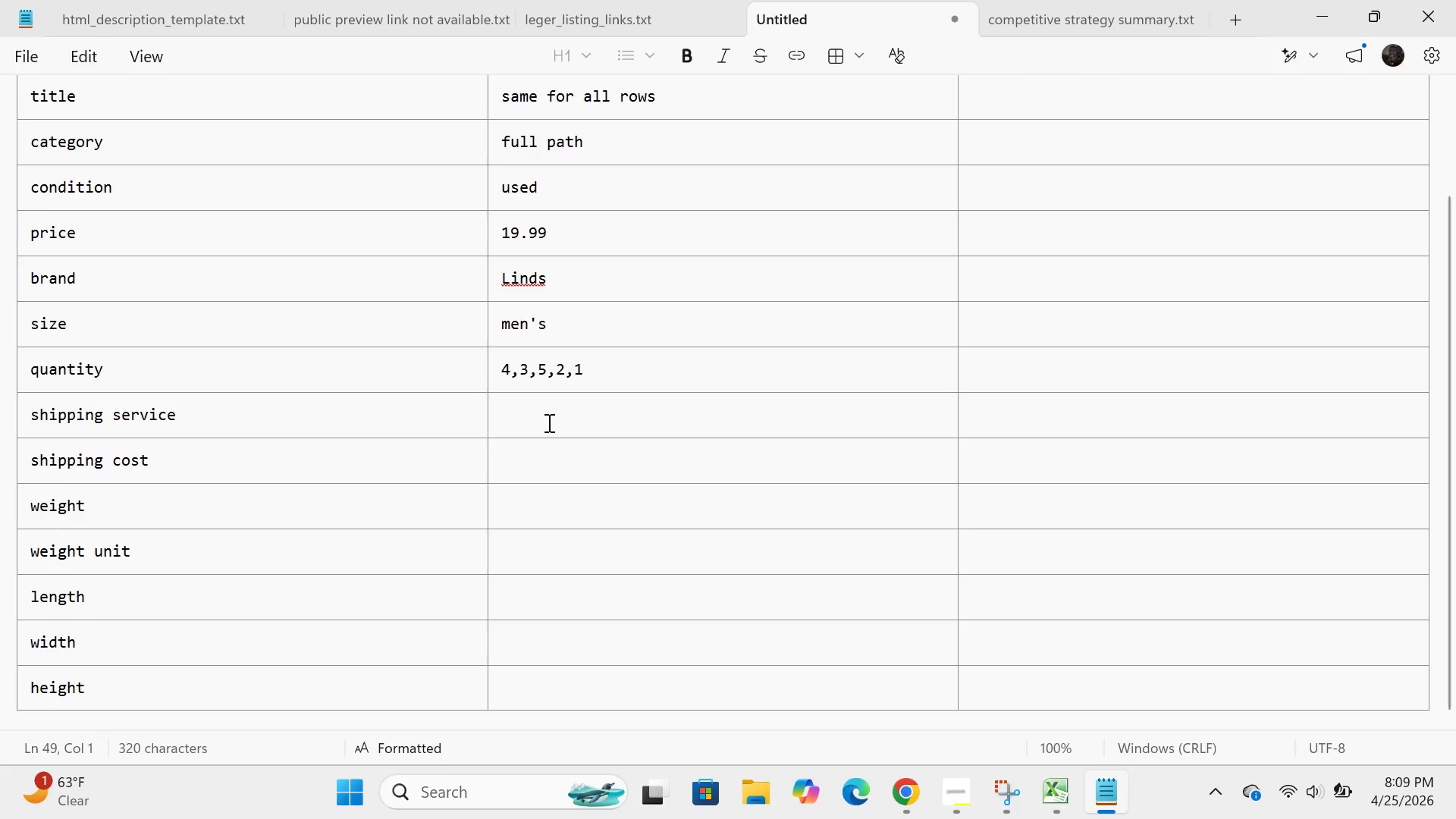 
type(USPSground)
 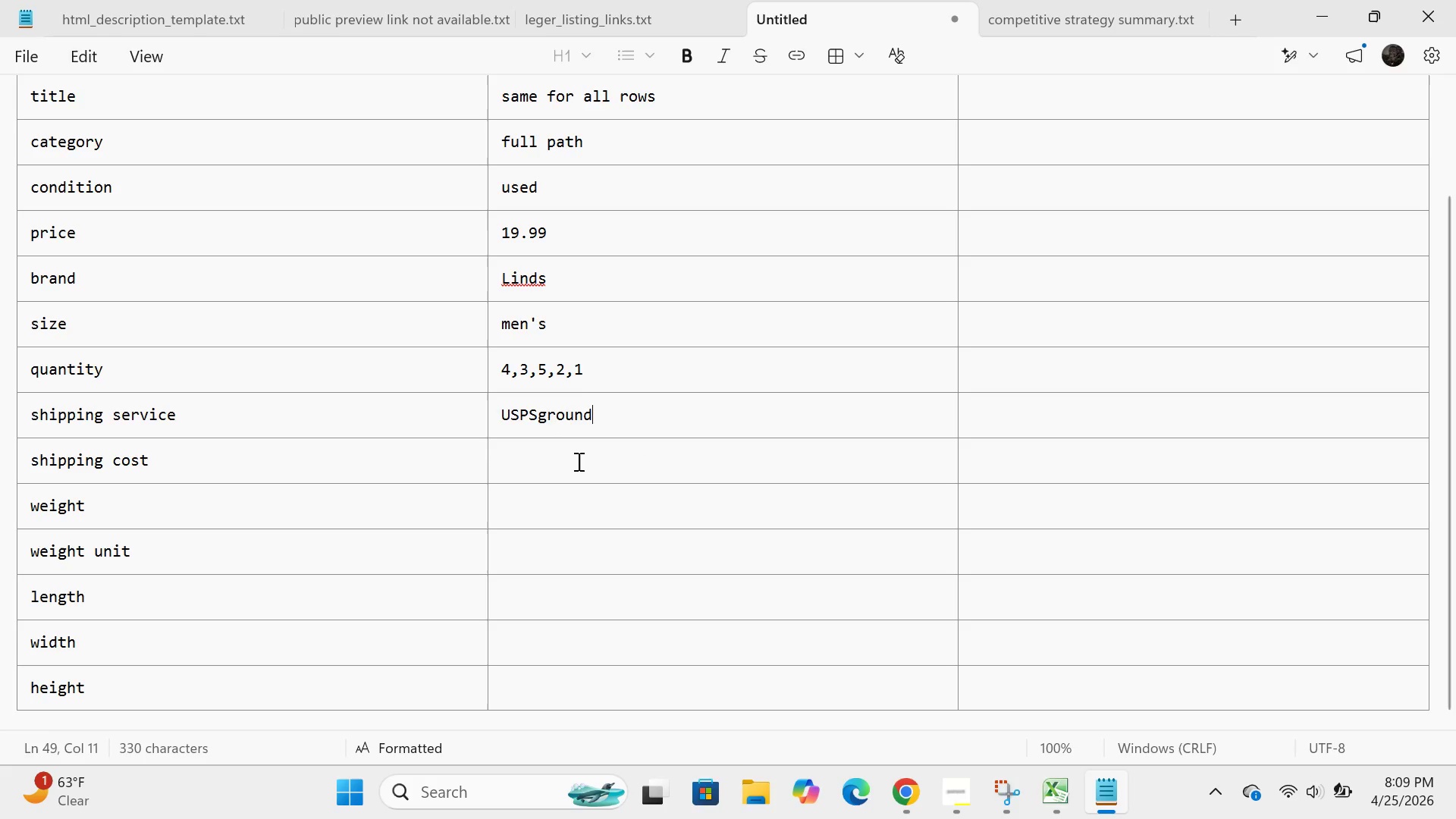 
left_click([577, 461])
 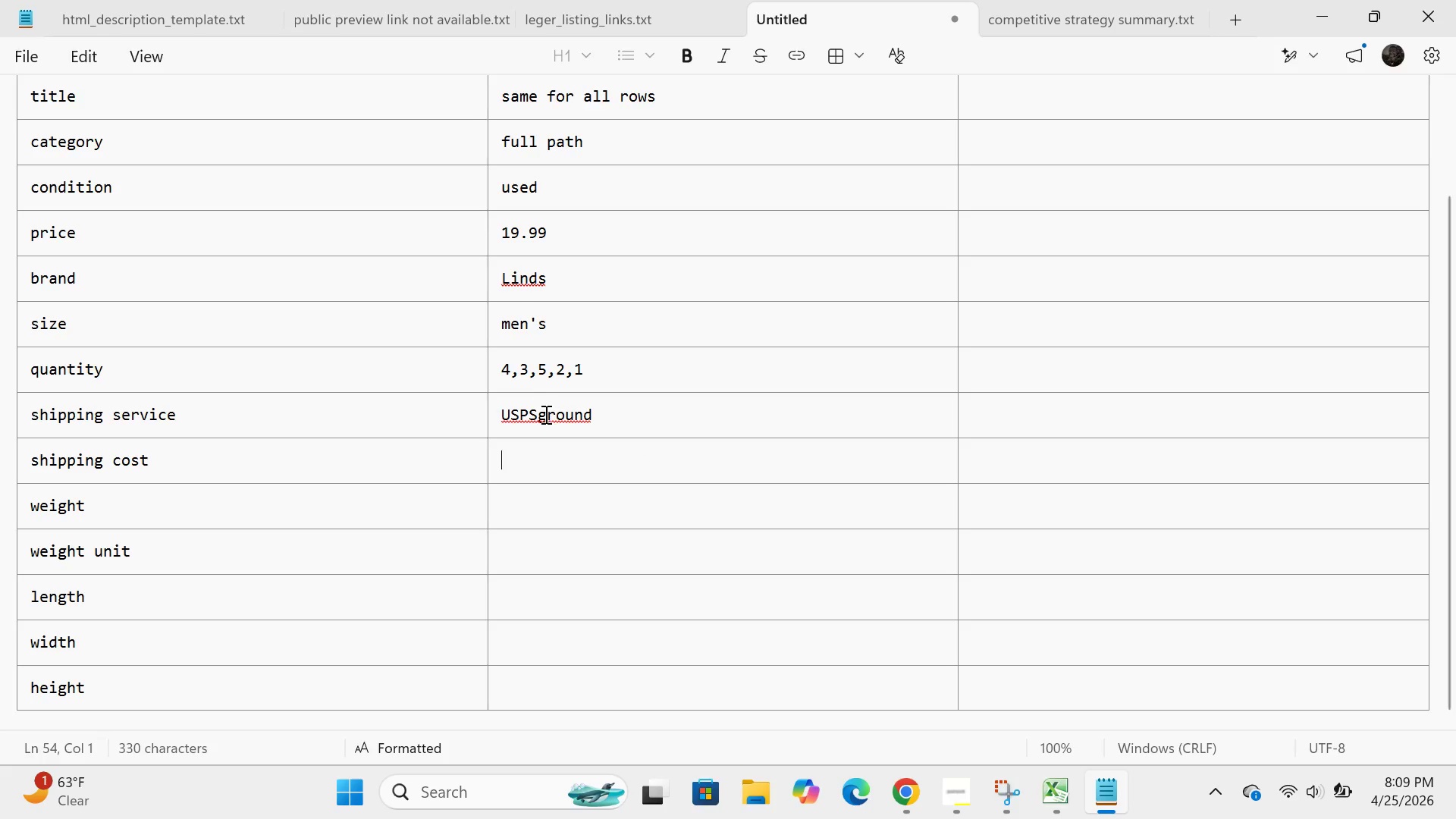 
left_click([544, 414])
 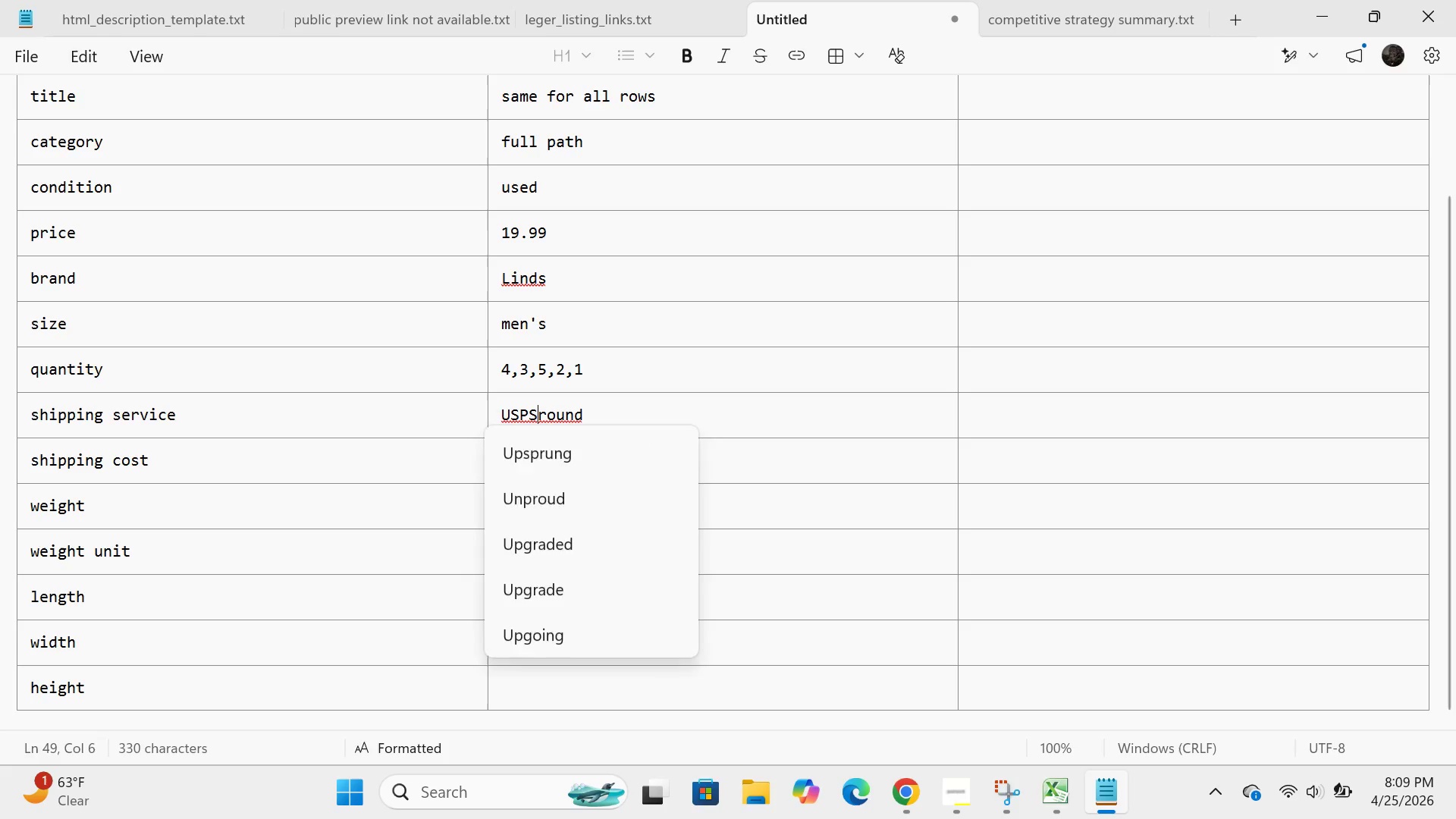 
key(Backspace)
 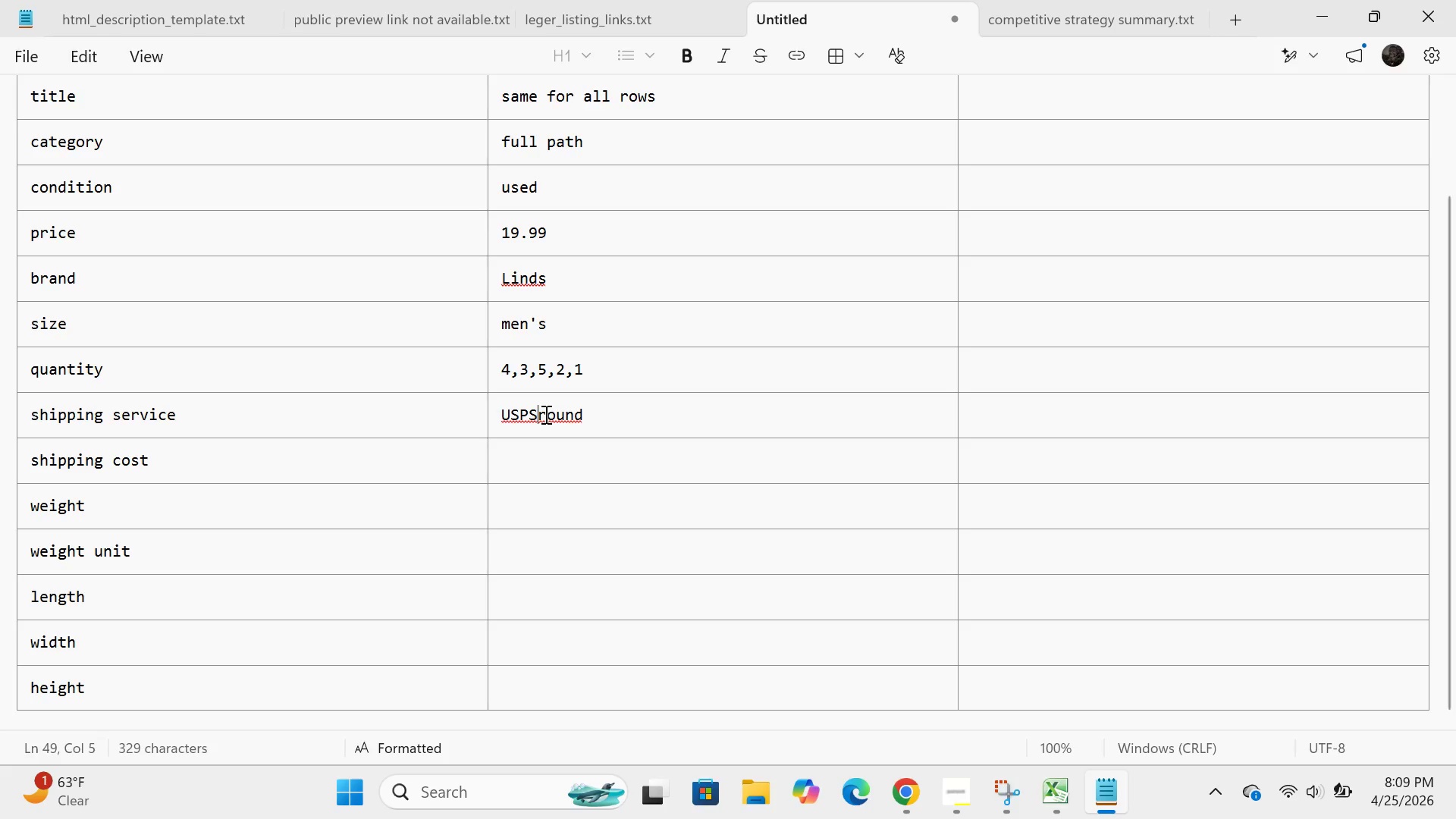 
key(CapsLock)
 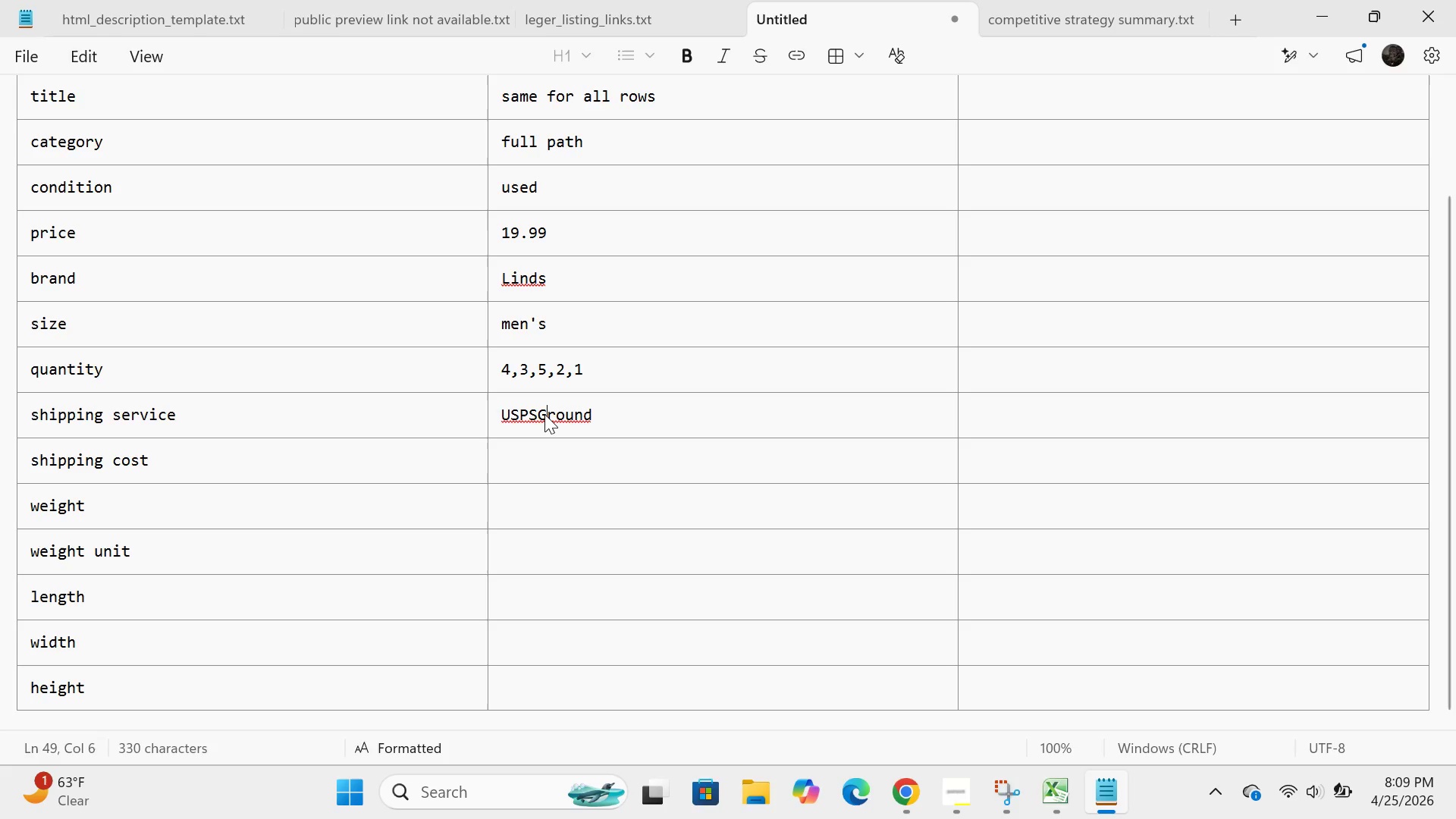 
key(G)
 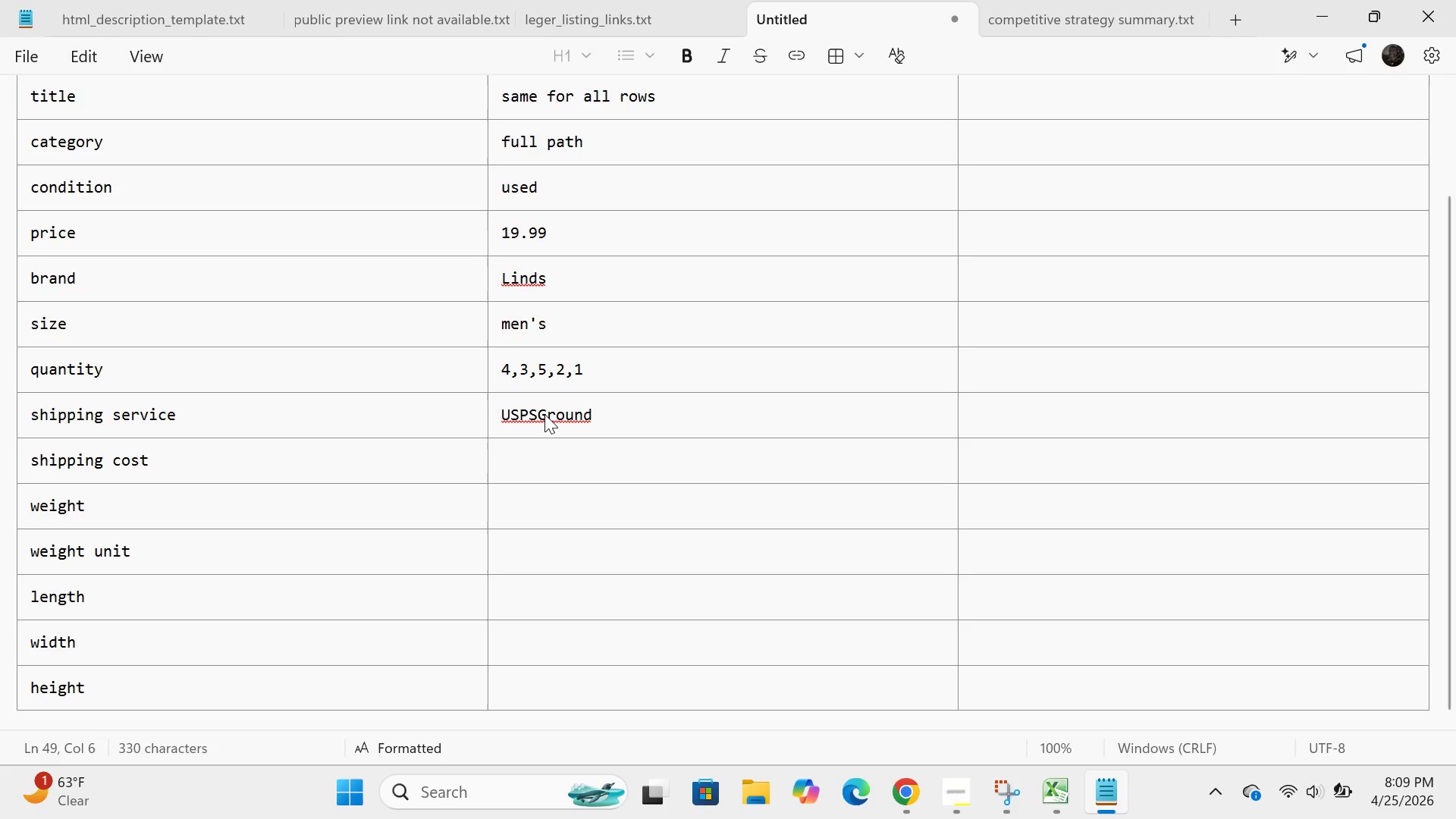 
key(Shift+ShiftLeft)
 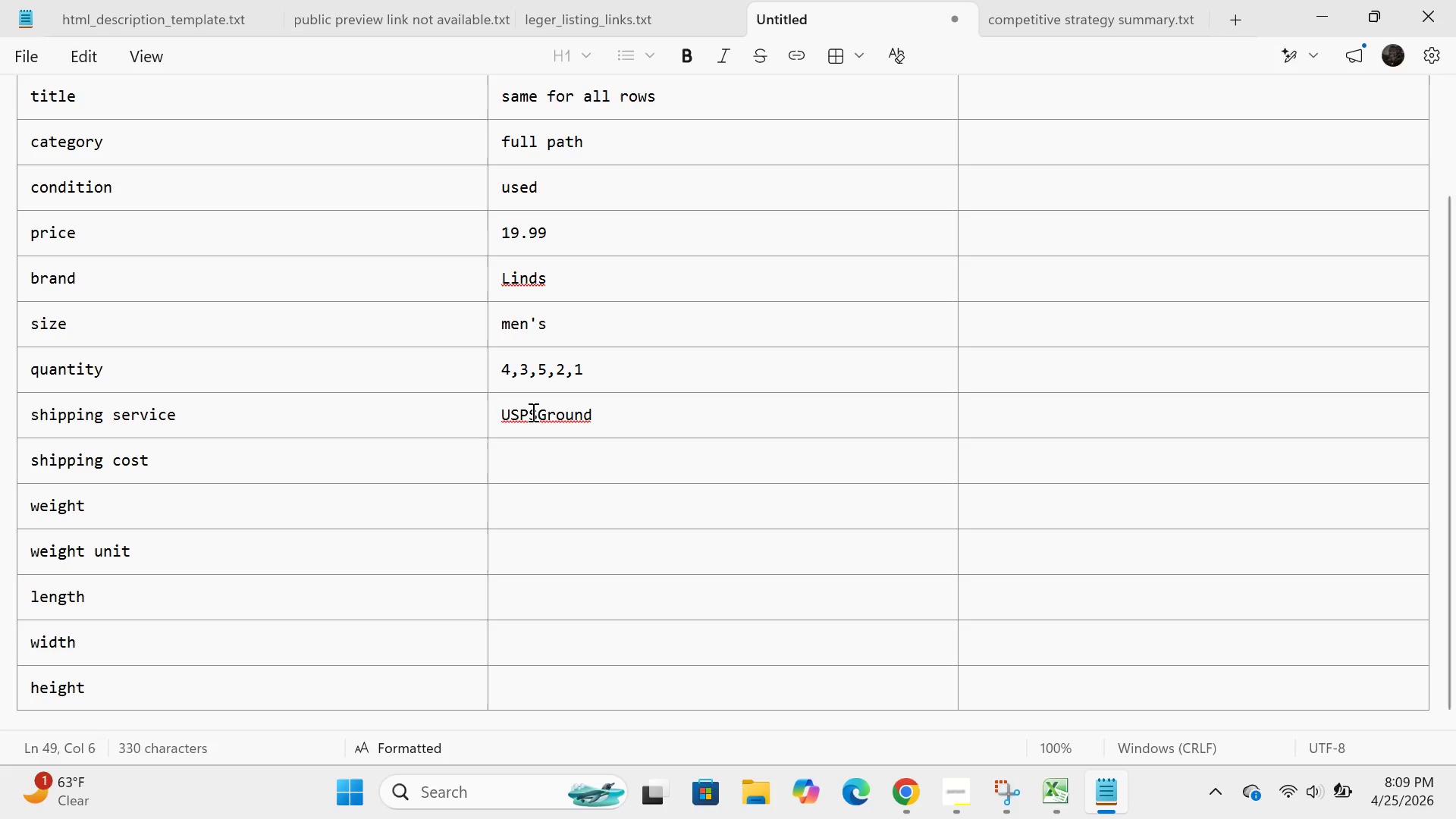 
left_click([540, 417])
 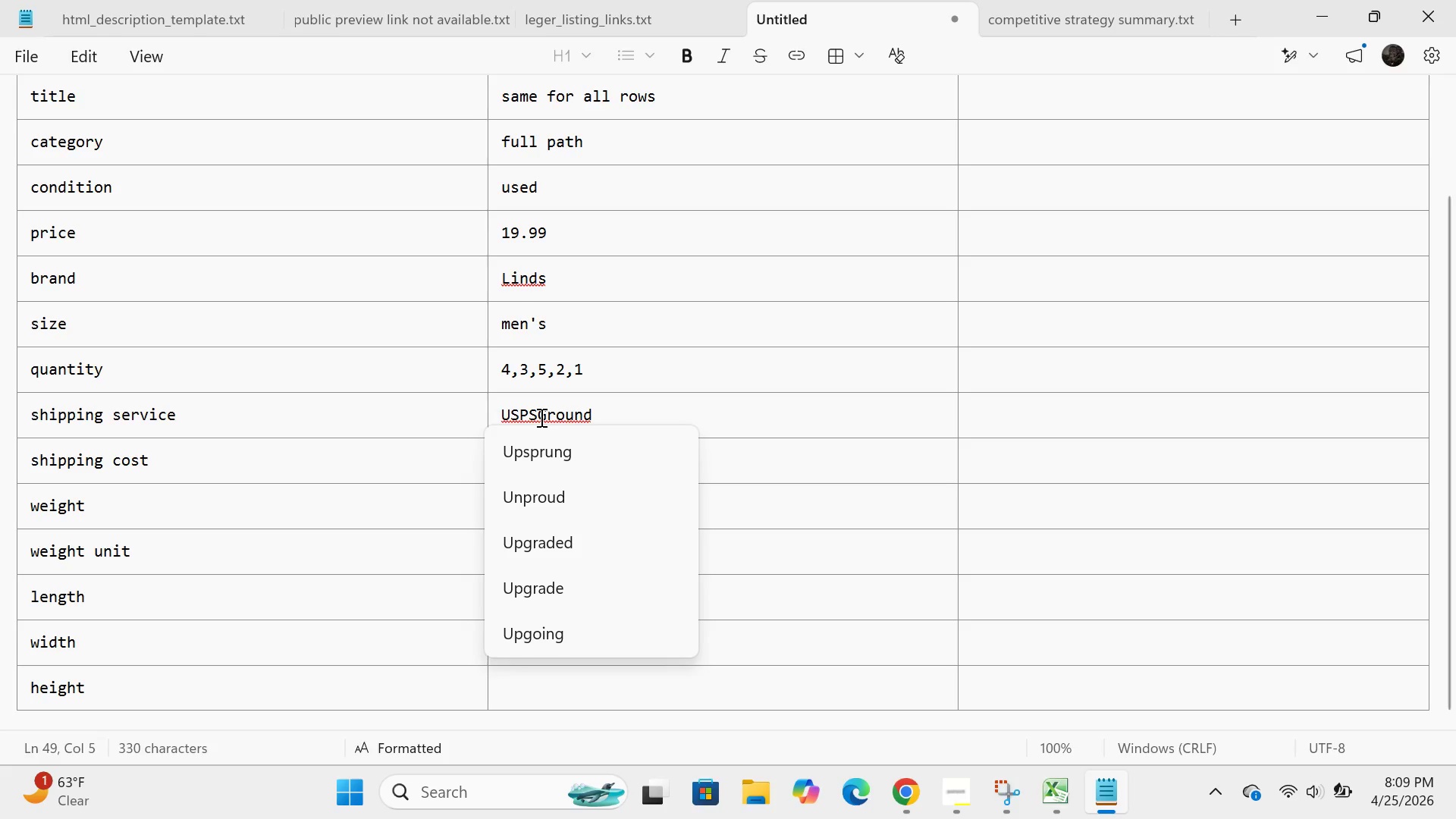 
key(Space)
 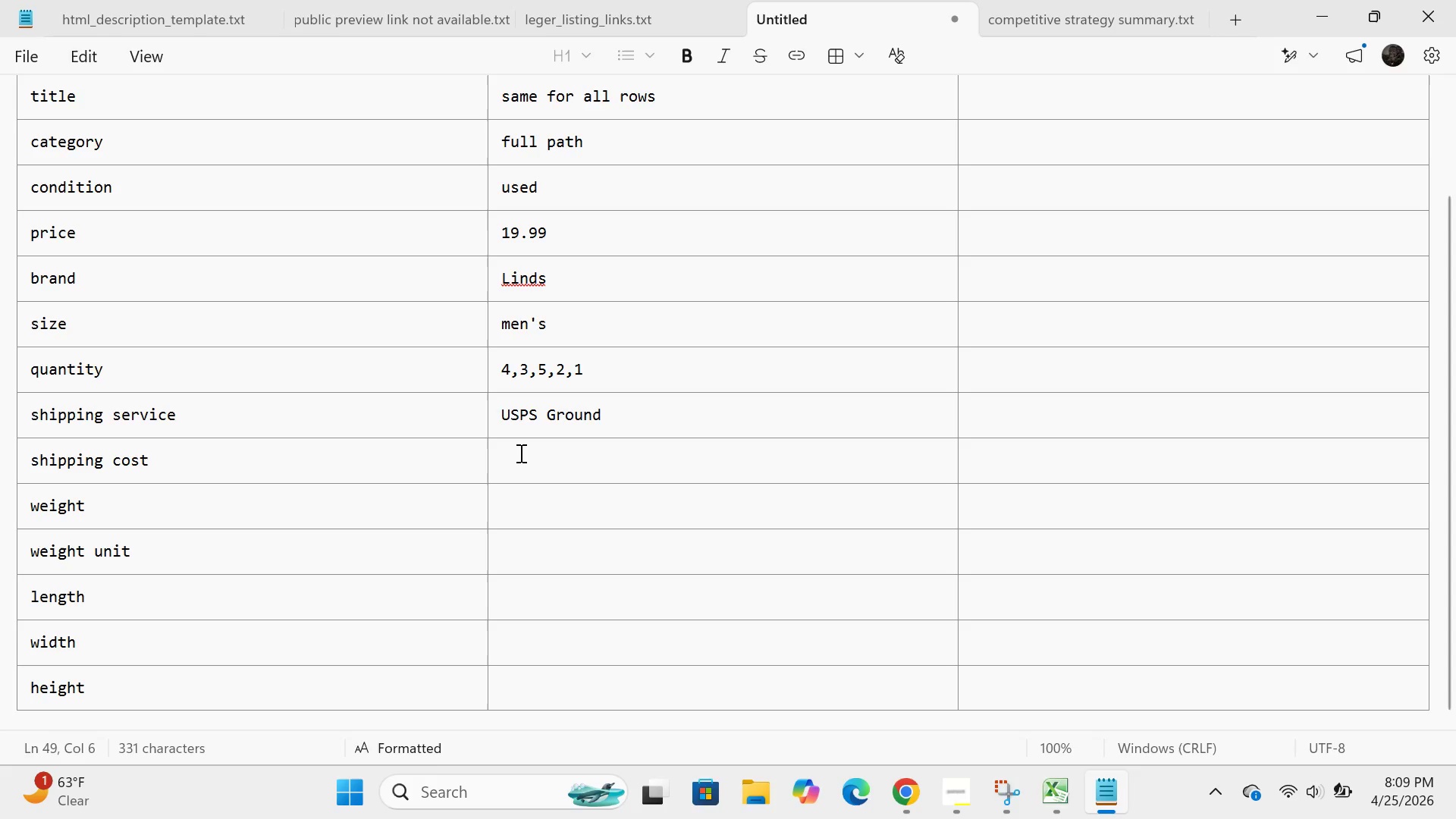 
left_click([519, 453])
 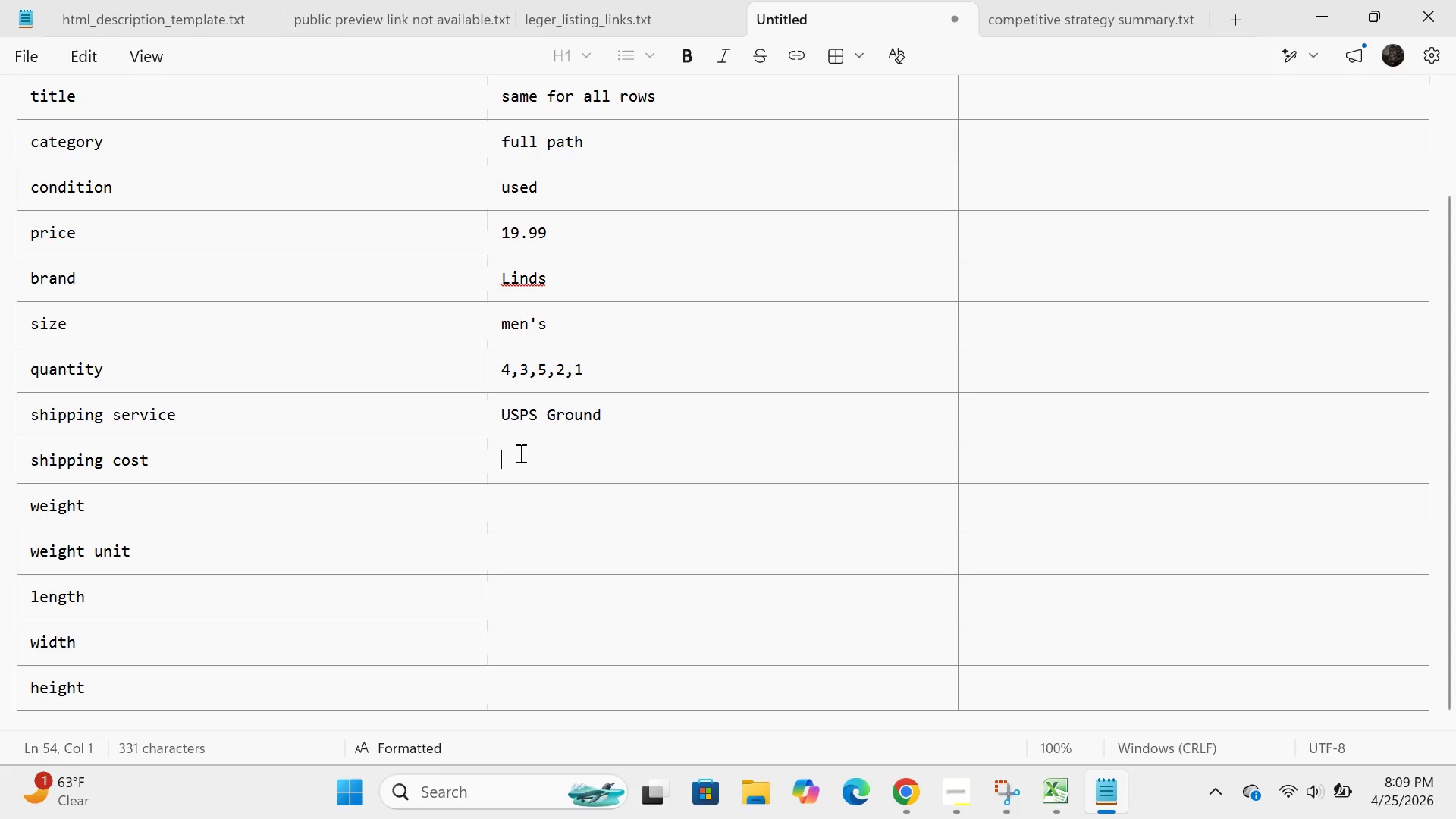 
type(Calculated)
 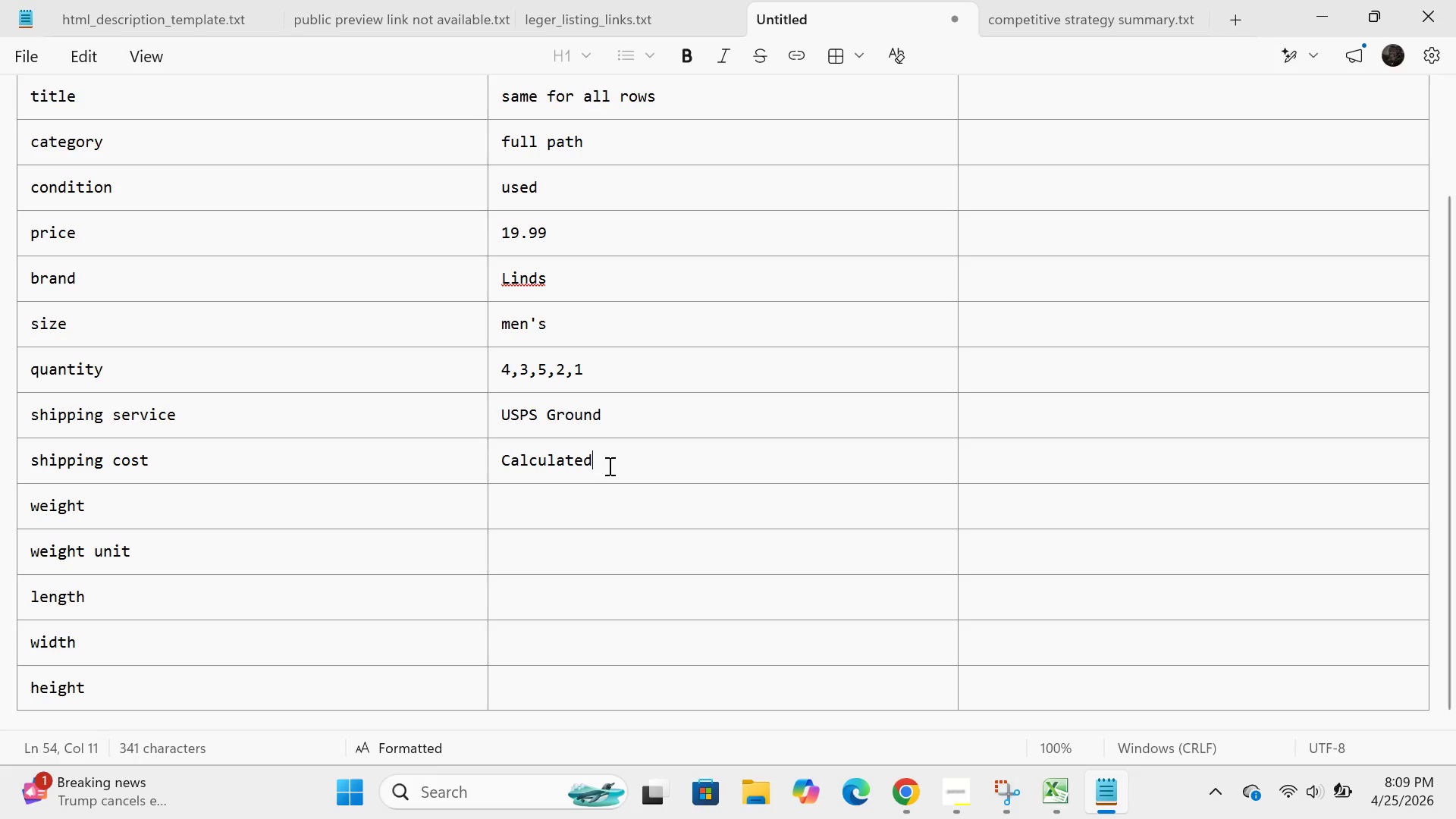 
left_click([561, 509])
 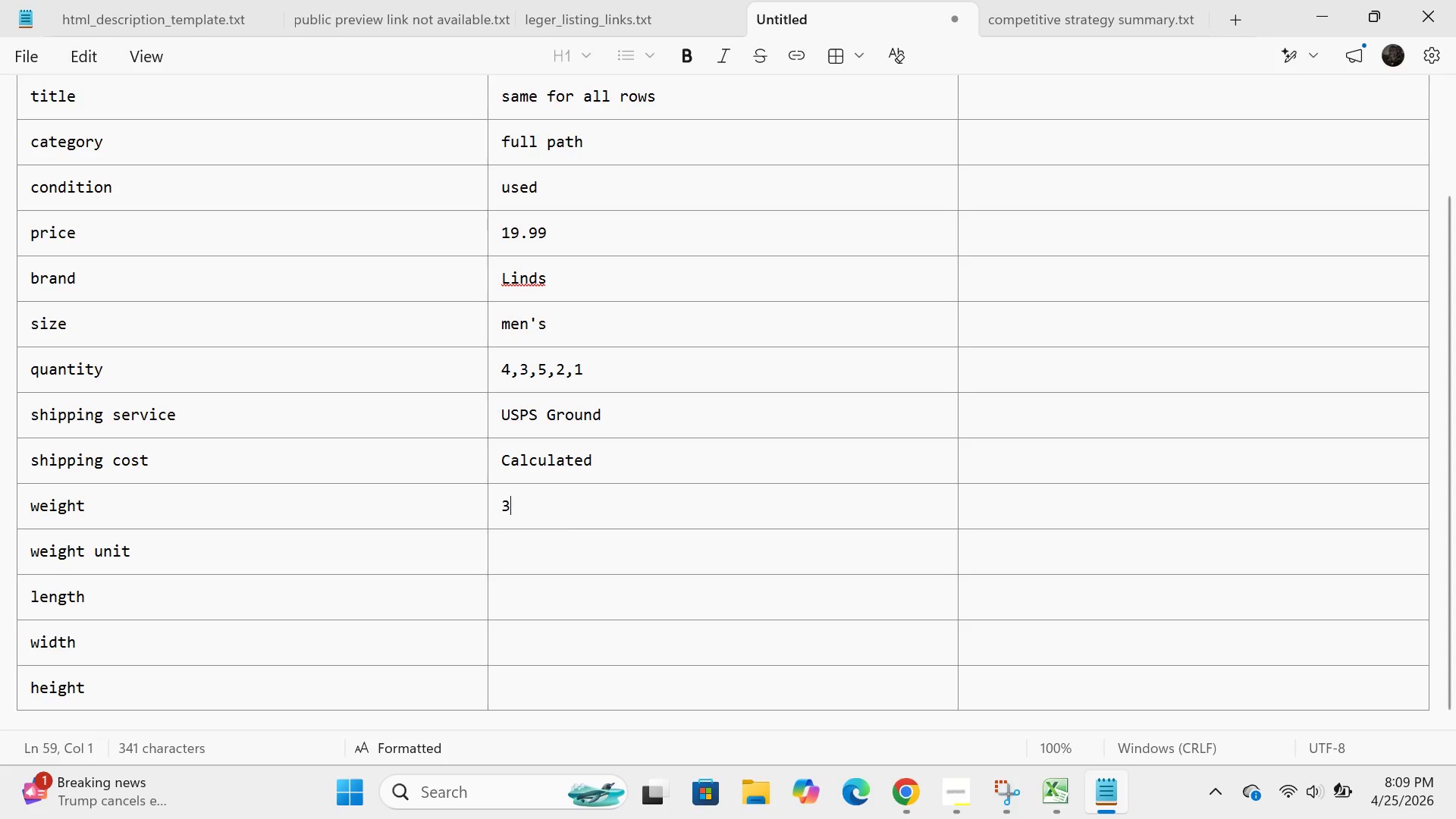 
key(3)
 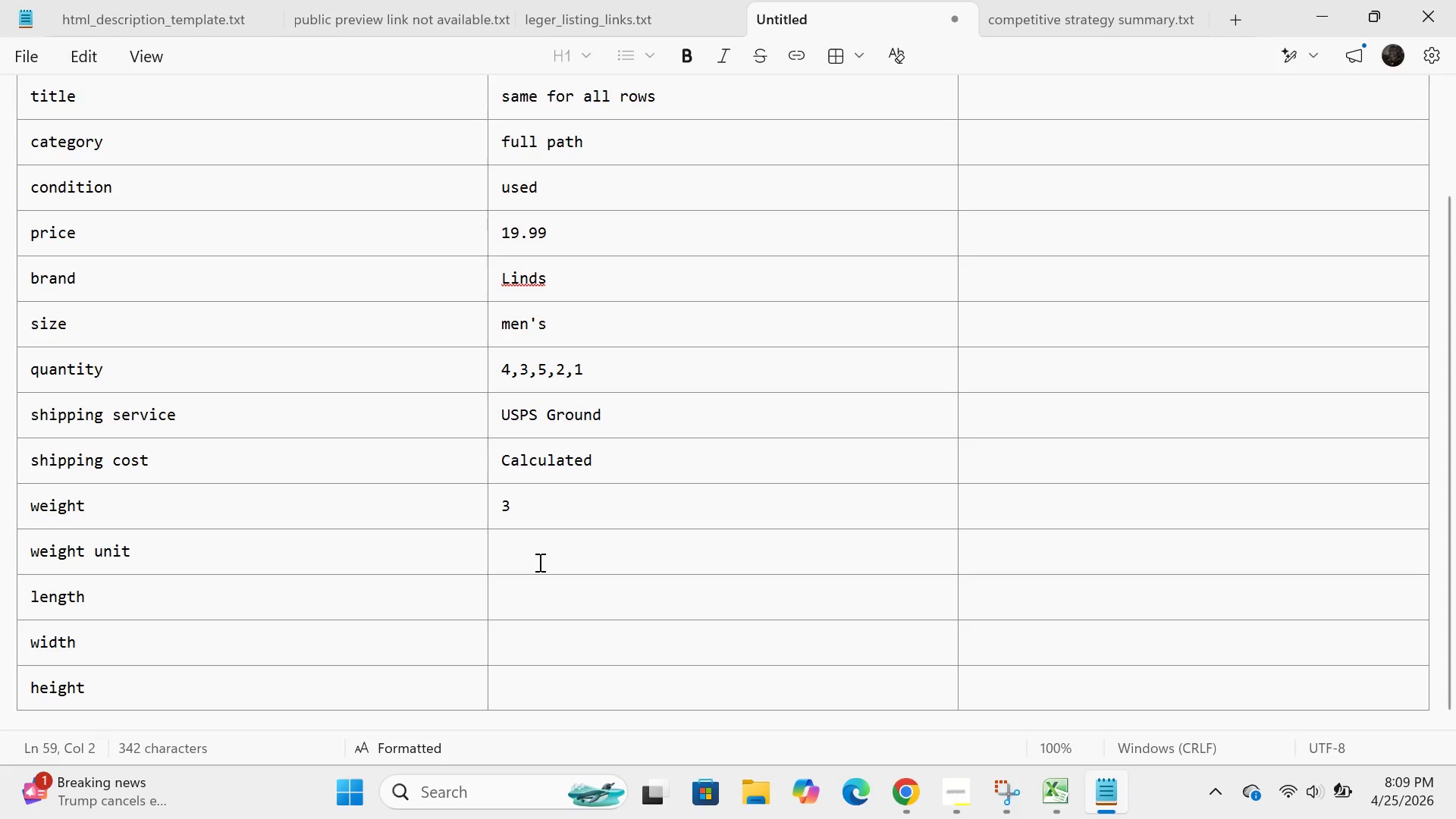 
left_click([538, 562])
 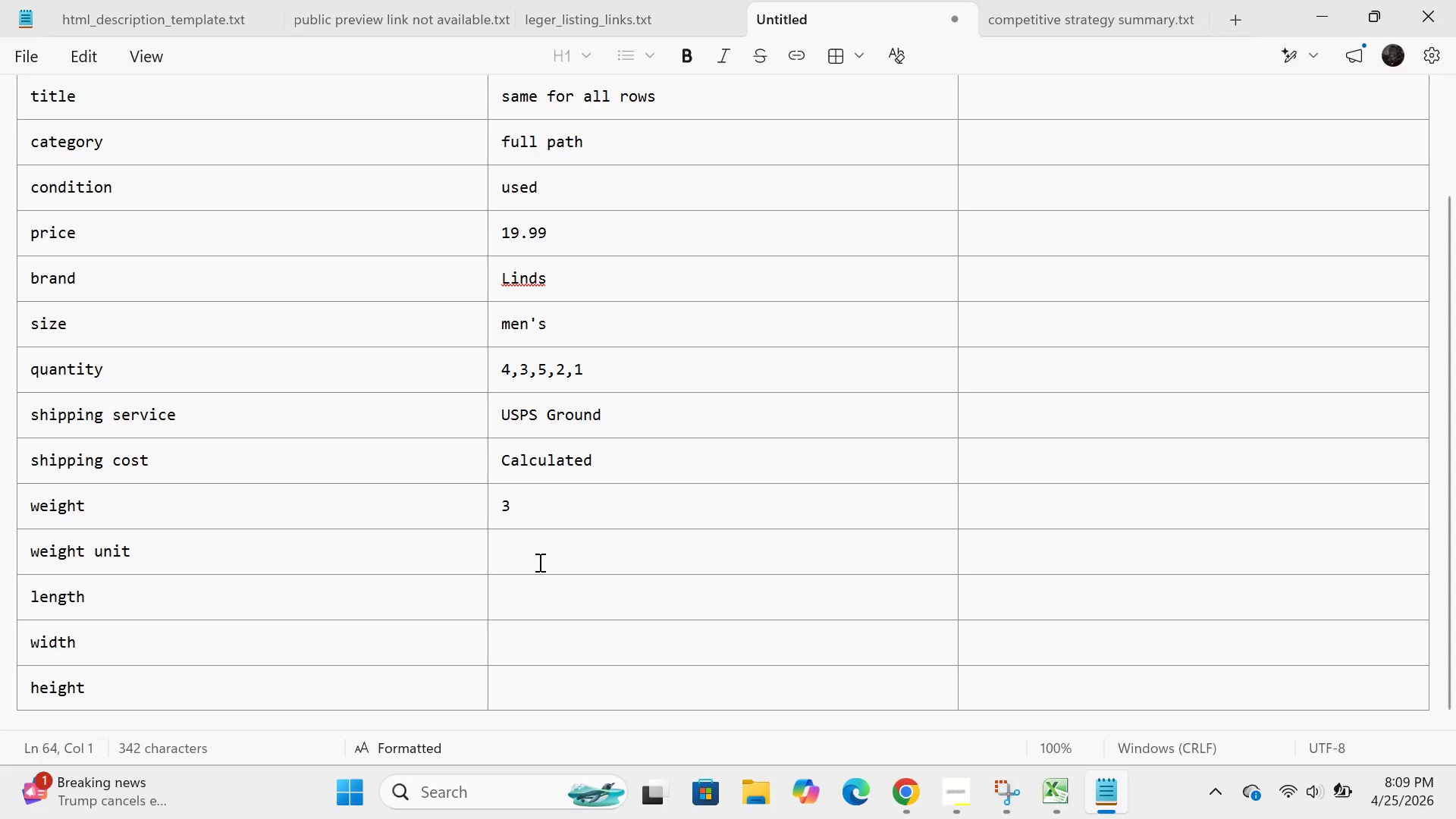 
type(ib)
 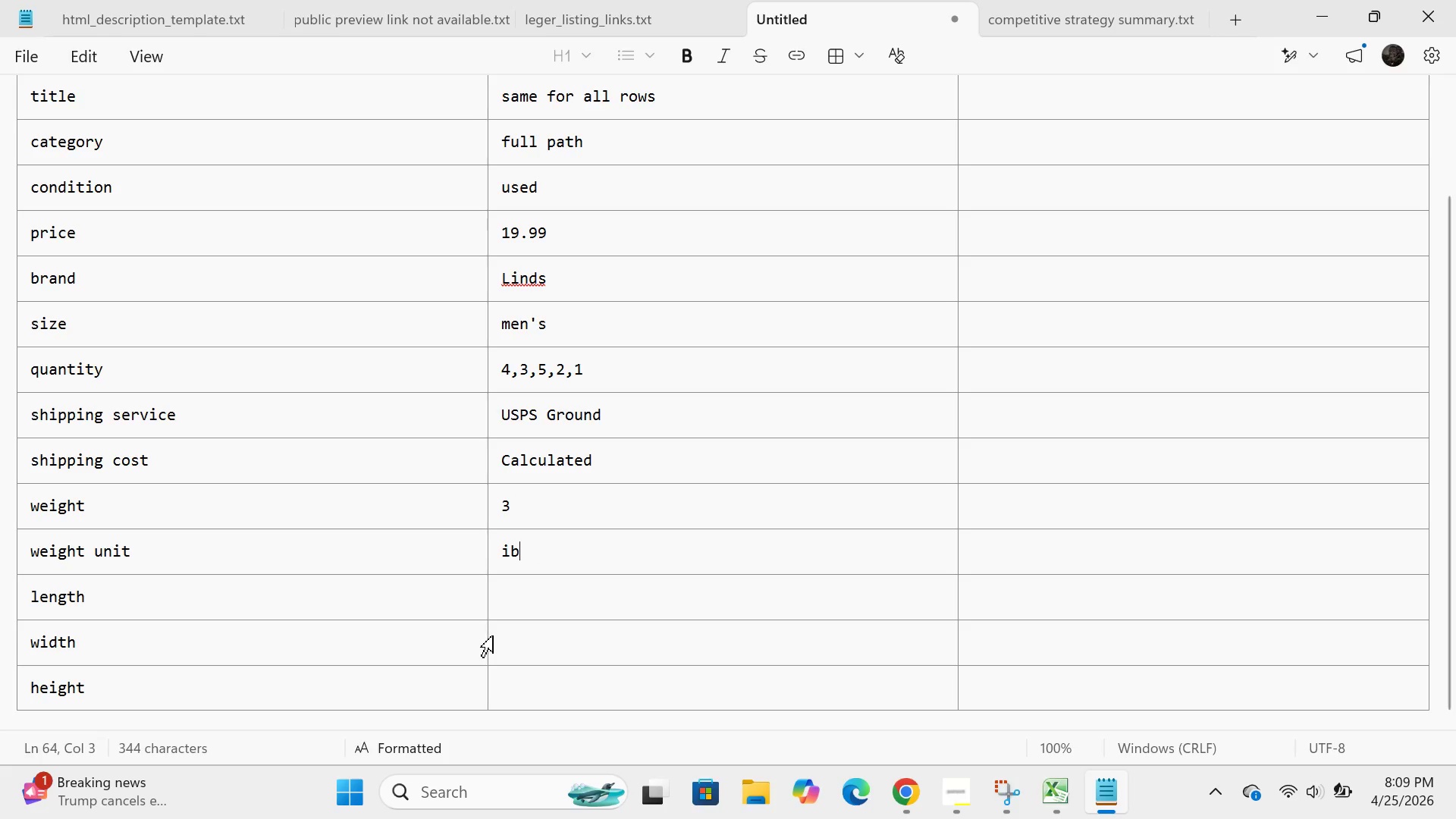 
left_click([524, 596])
 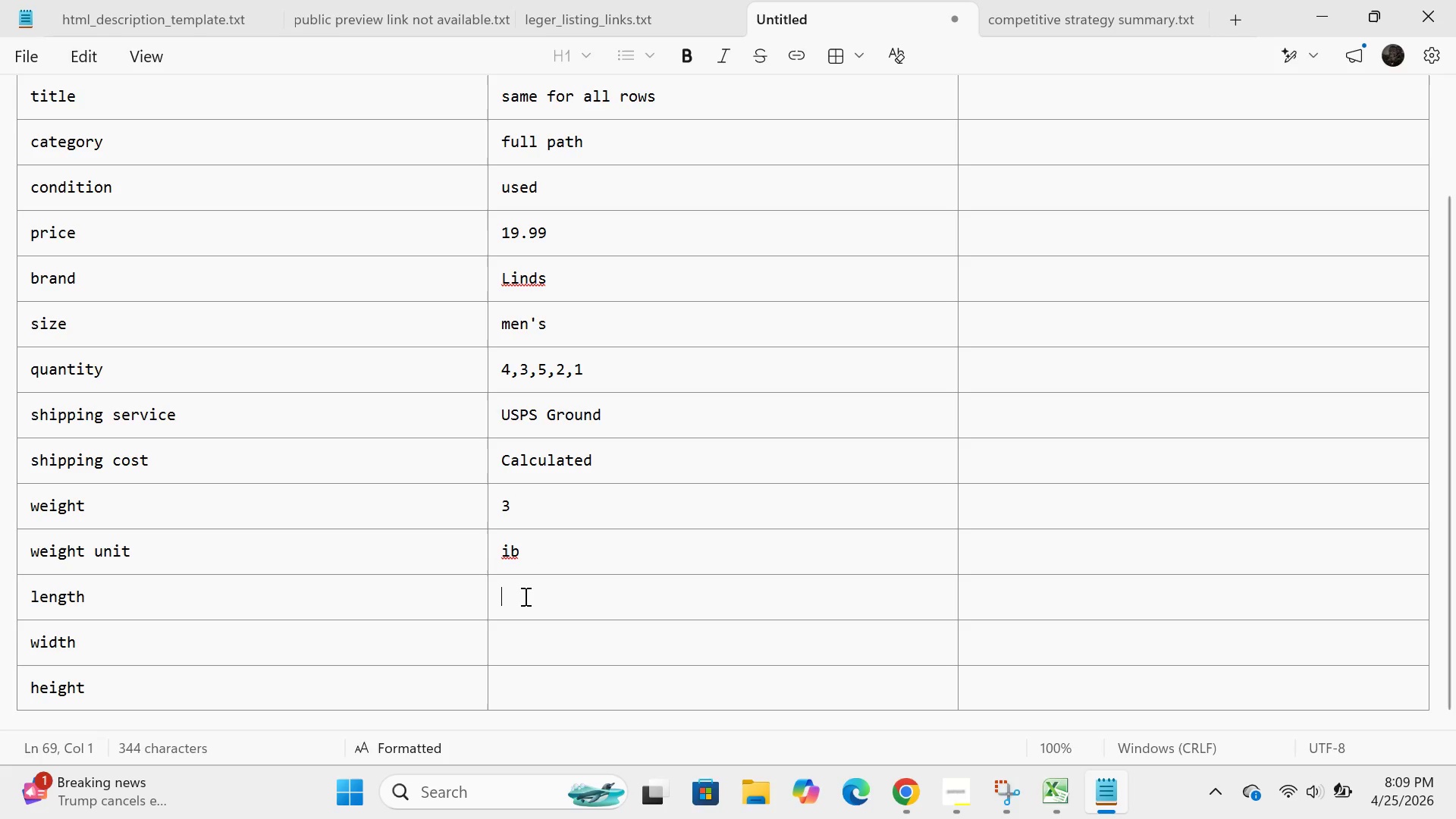 
scroll: coordinate [524, 596], scroll_direction: down, amount: 4.0
 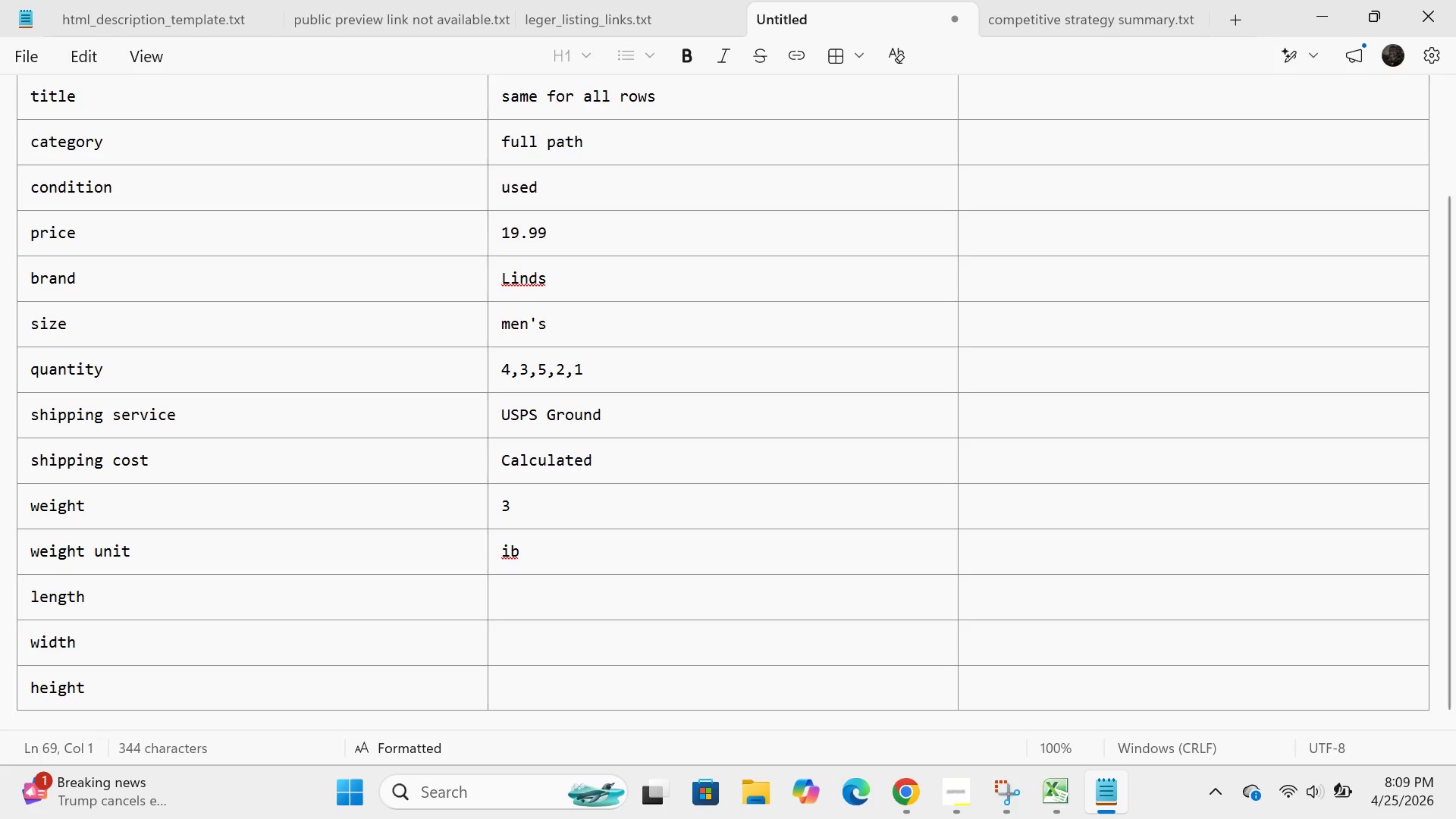 
type(12)
 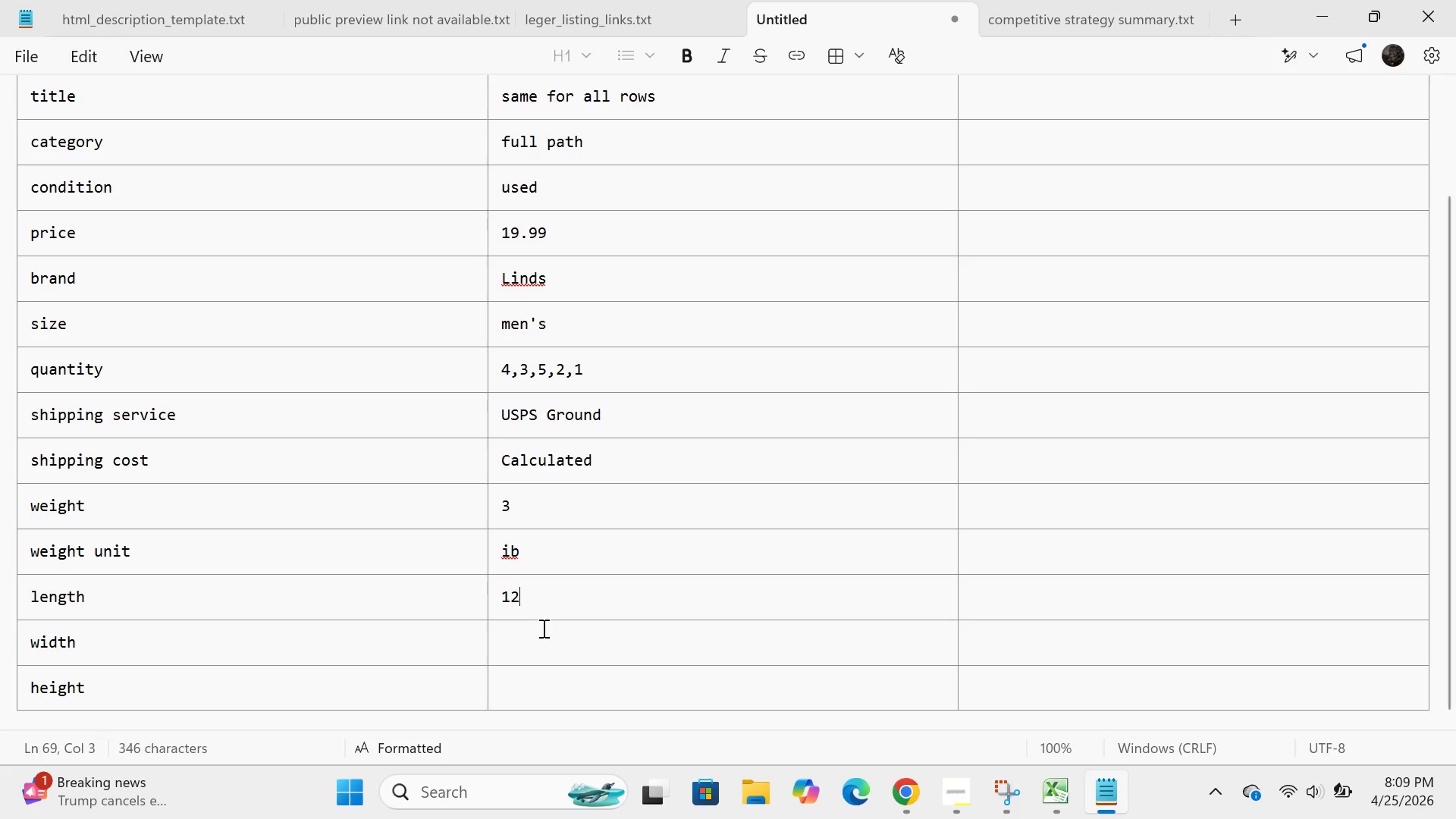 
left_click([542, 627])
 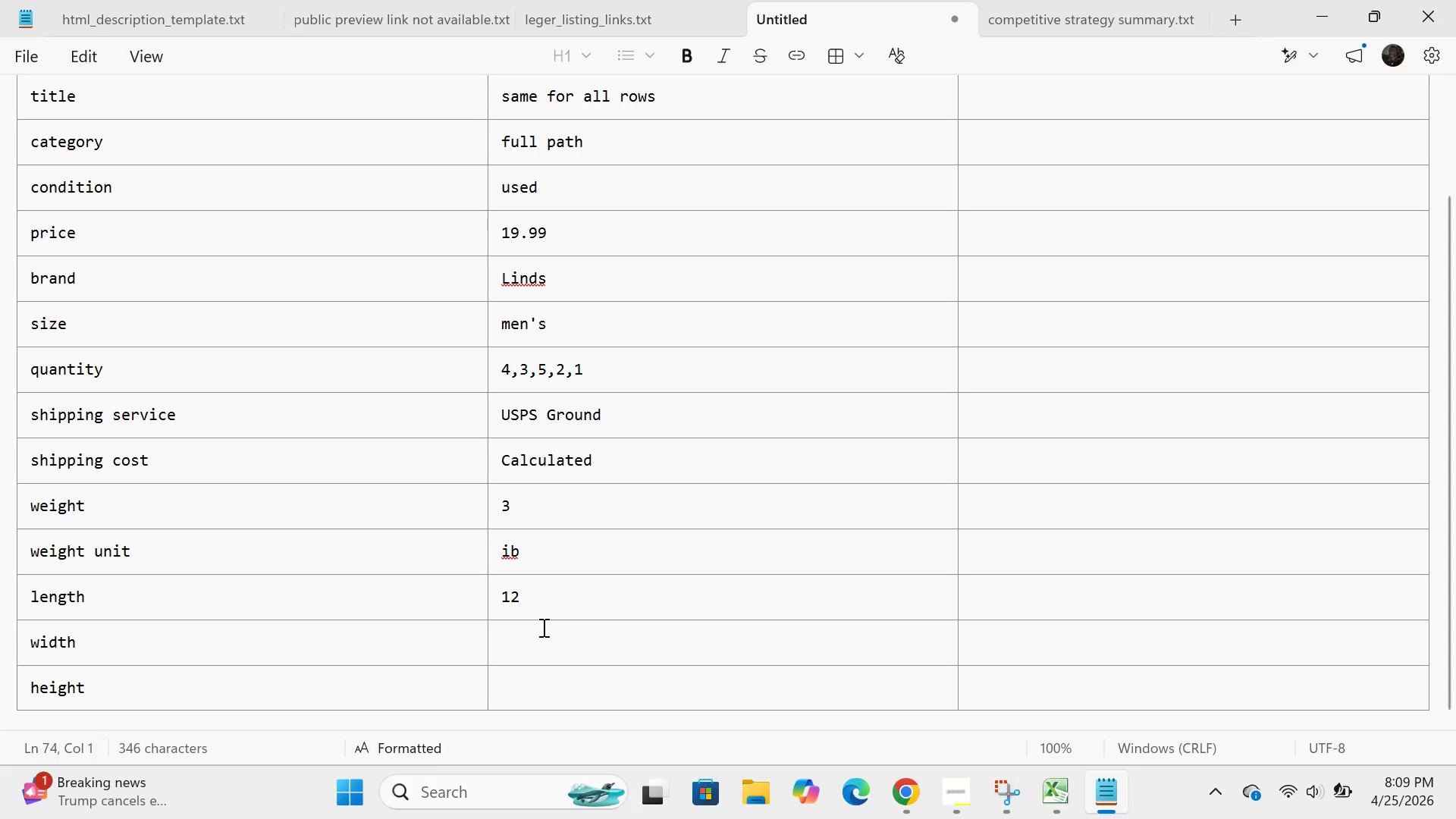 
key(8)
 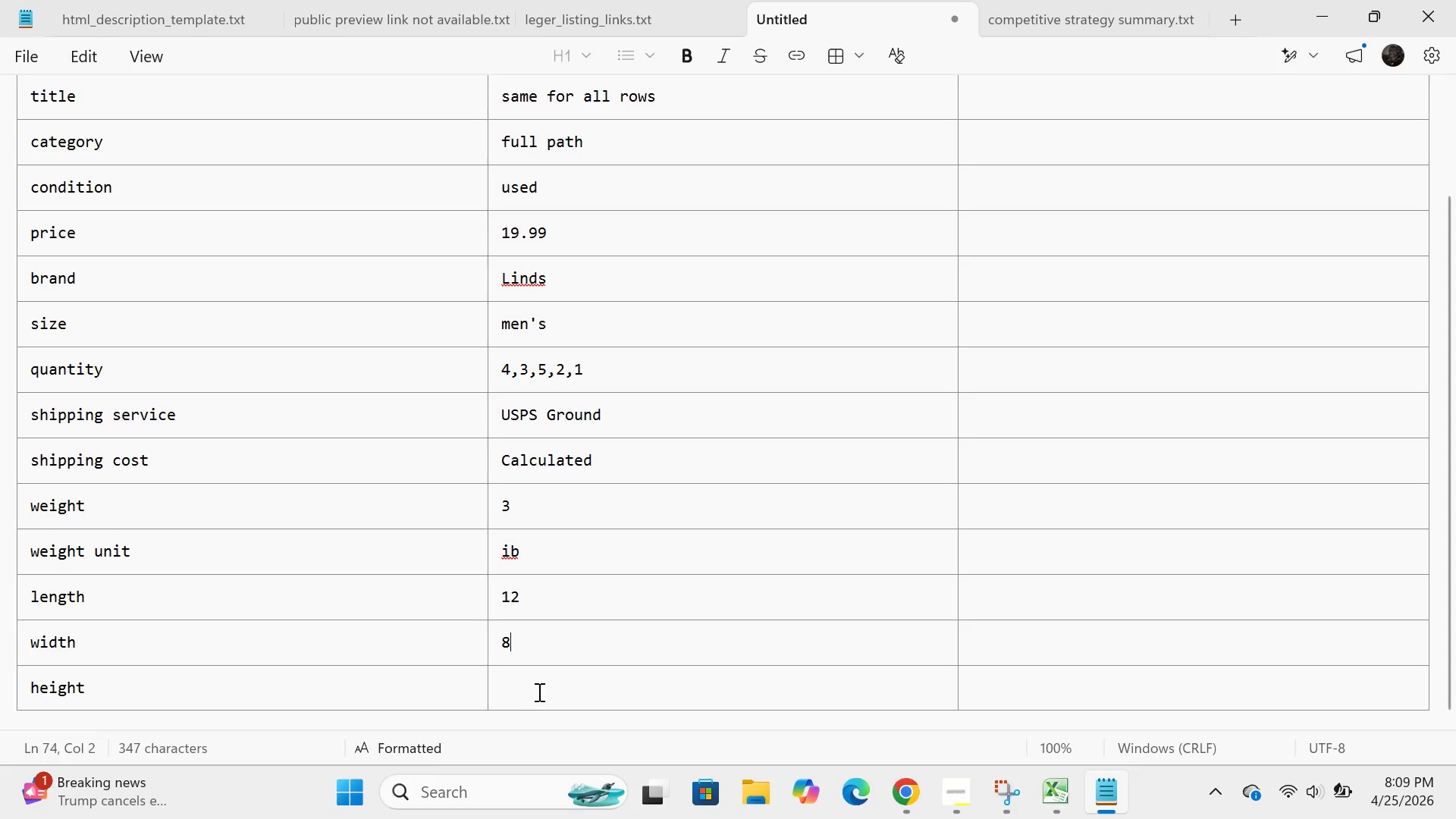 
left_click([538, 690])
 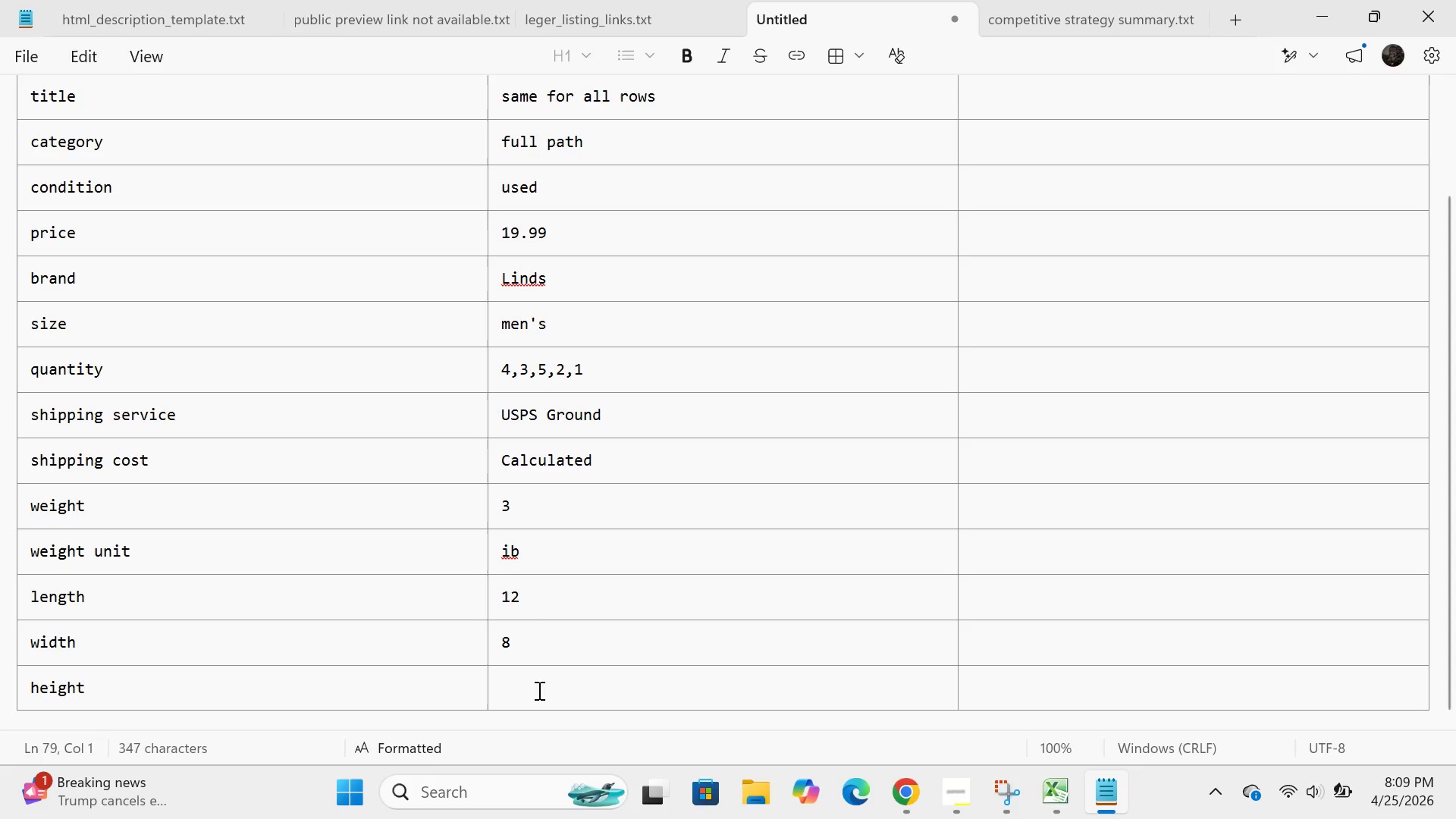 
key(6)
 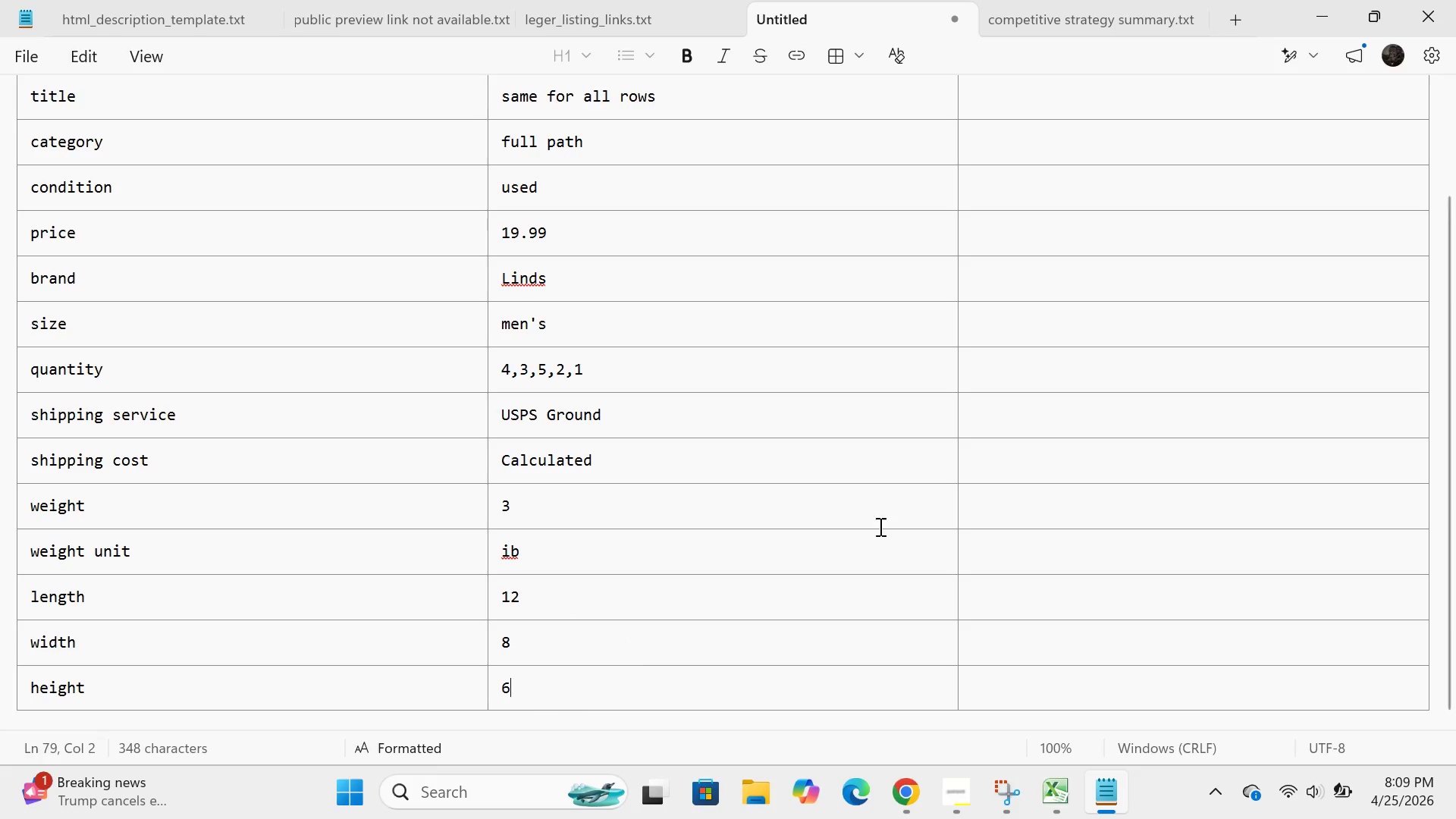 
scroll: coordinate [1125, 460], scroll_direction: up, amount: 4.0
 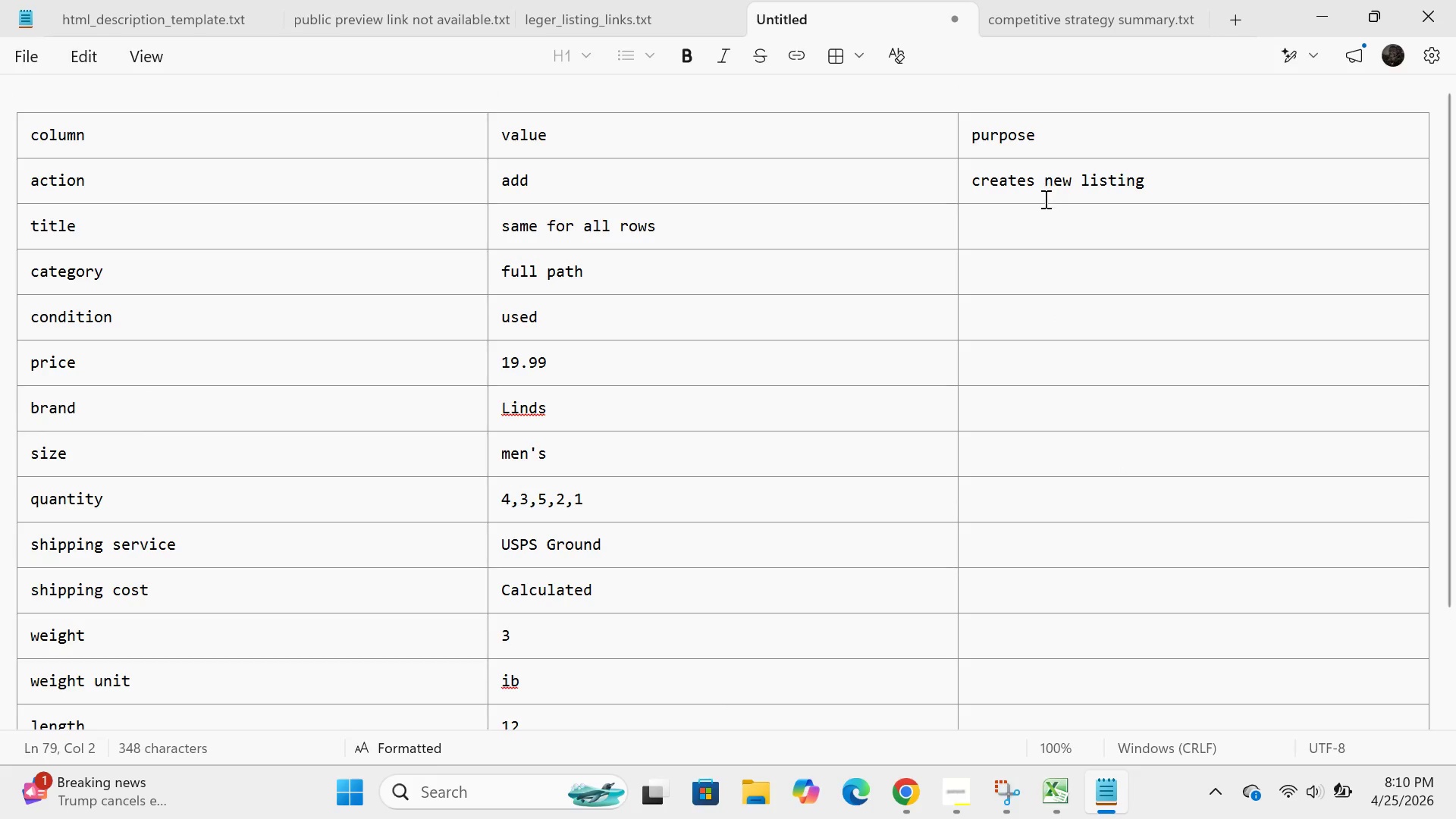 
left_click([1030, 216])
 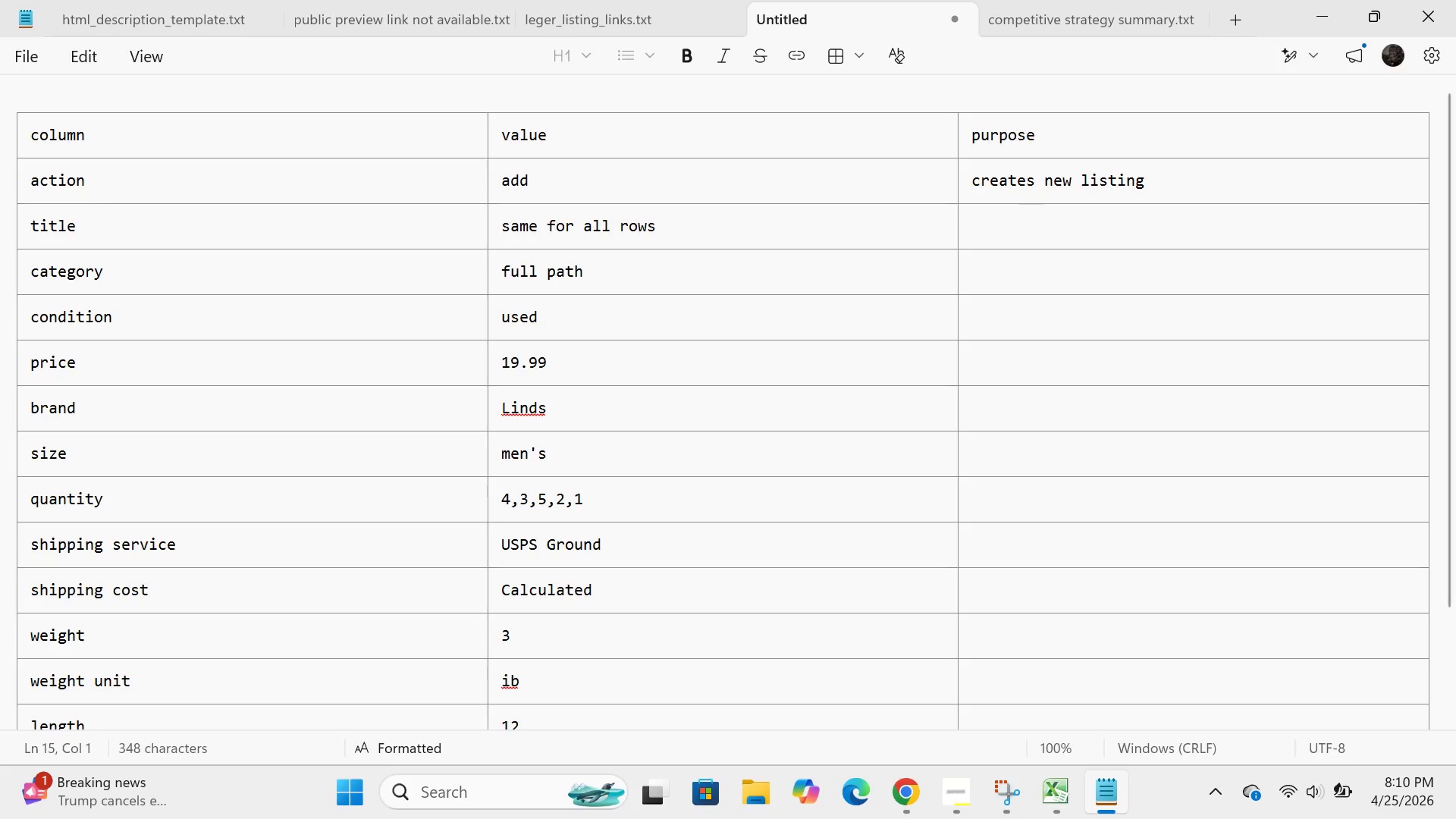 
type(parent listing title)
 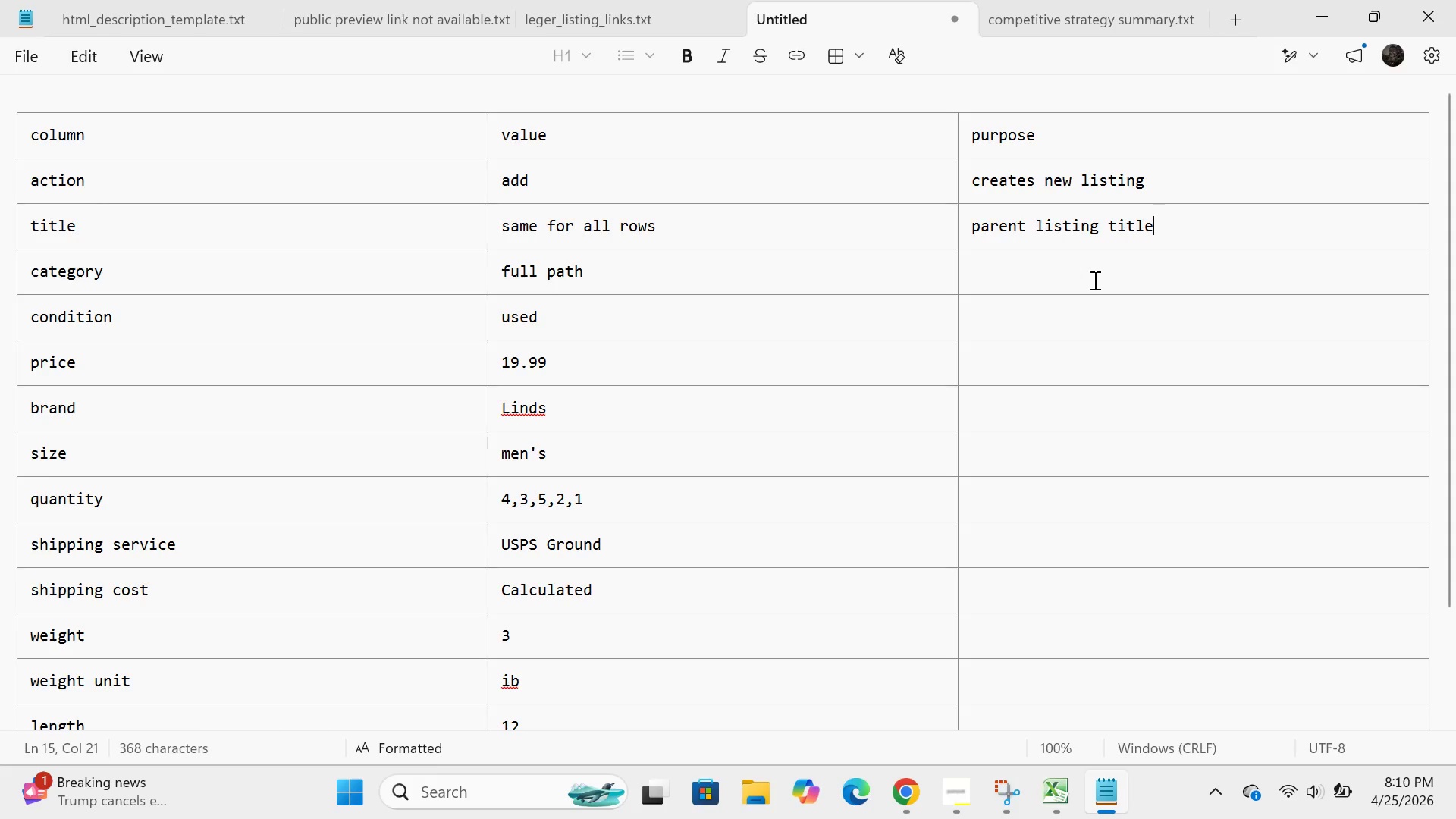 
left_click([1094, 280])
 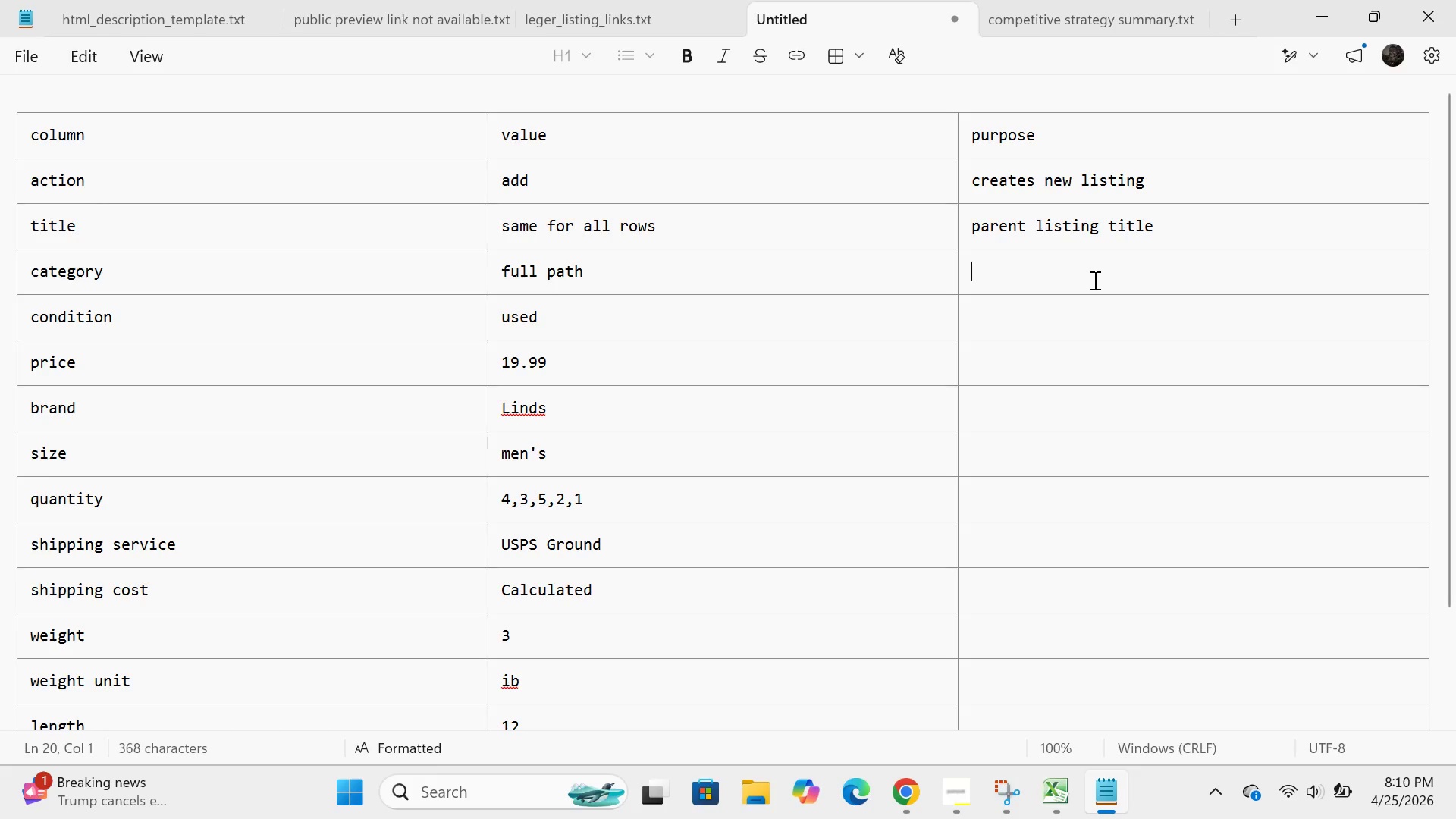 
type(ebay category)
 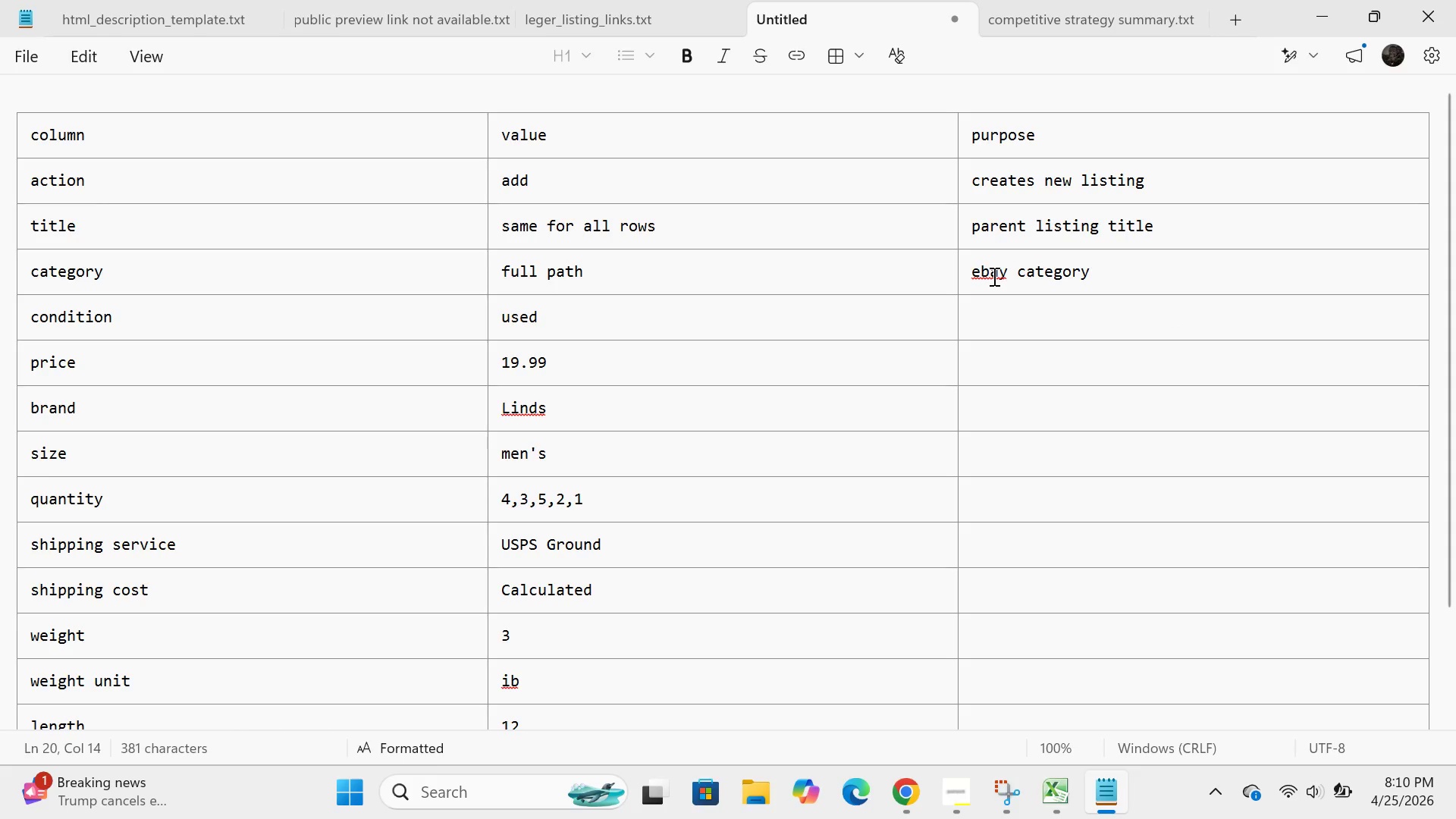 
left_click([993, 276])
 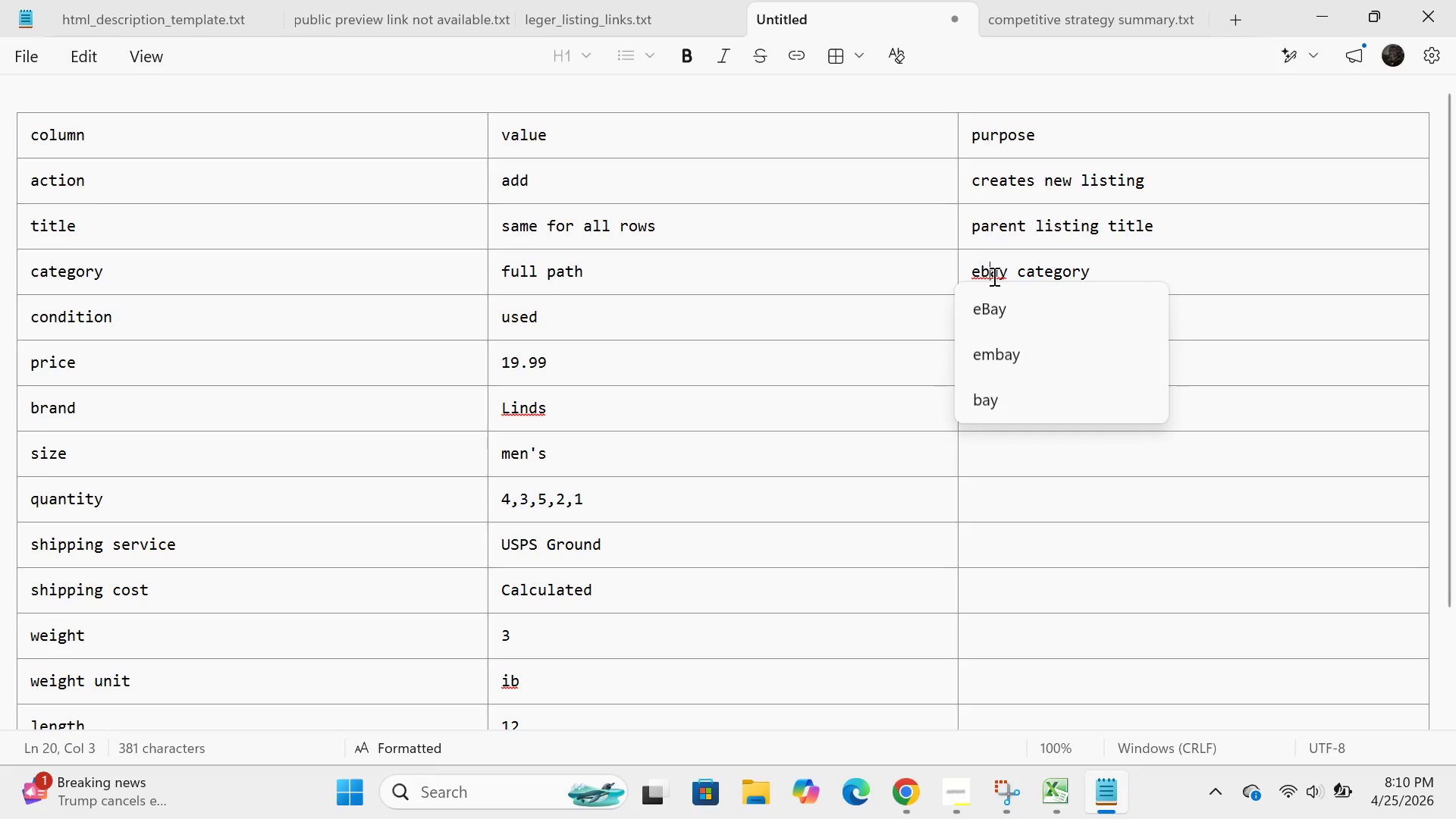 
key(Backspace)
 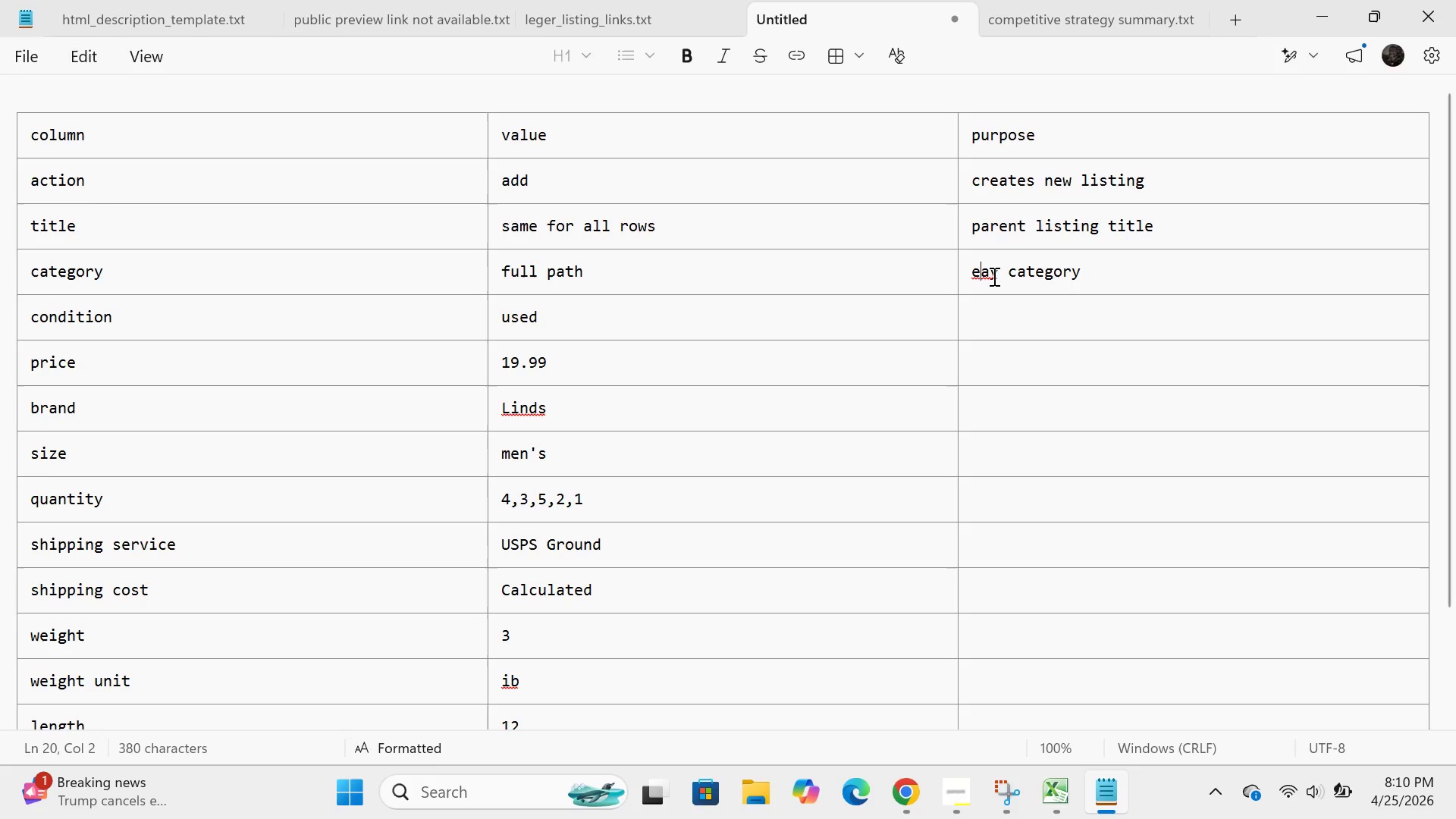 
key(CapsLock)
 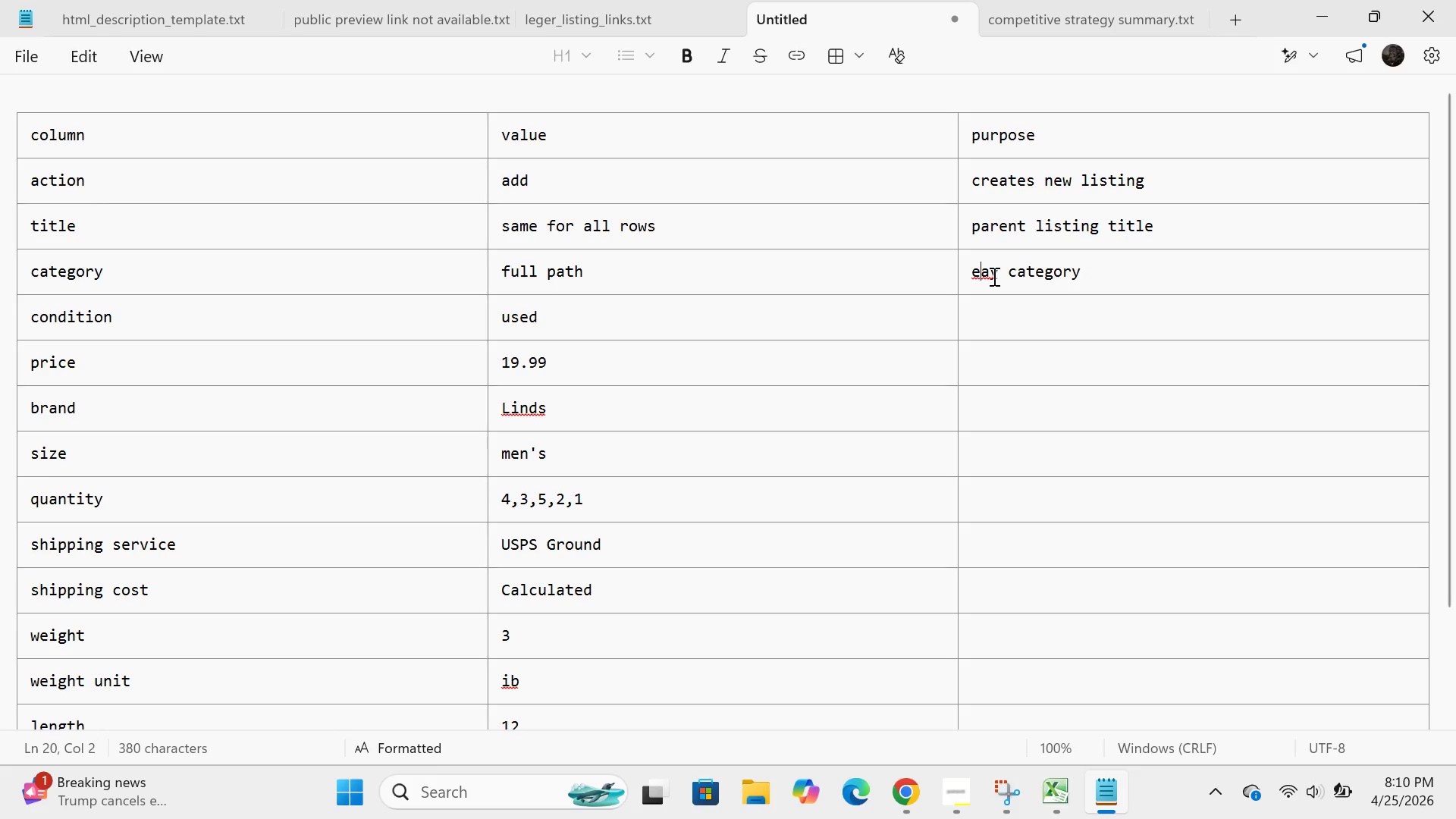 
key(B)
 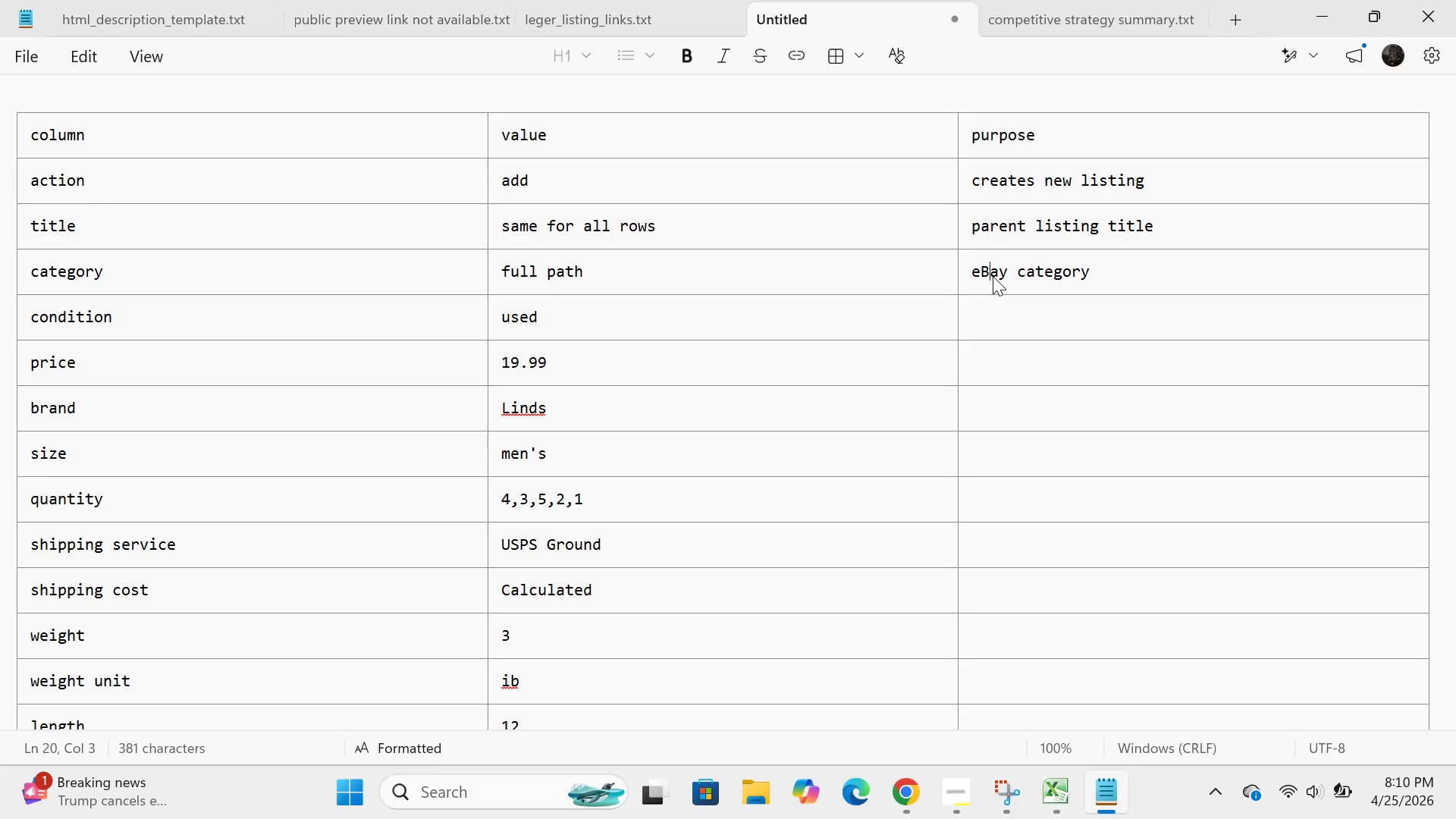 
key(CapsLock)
 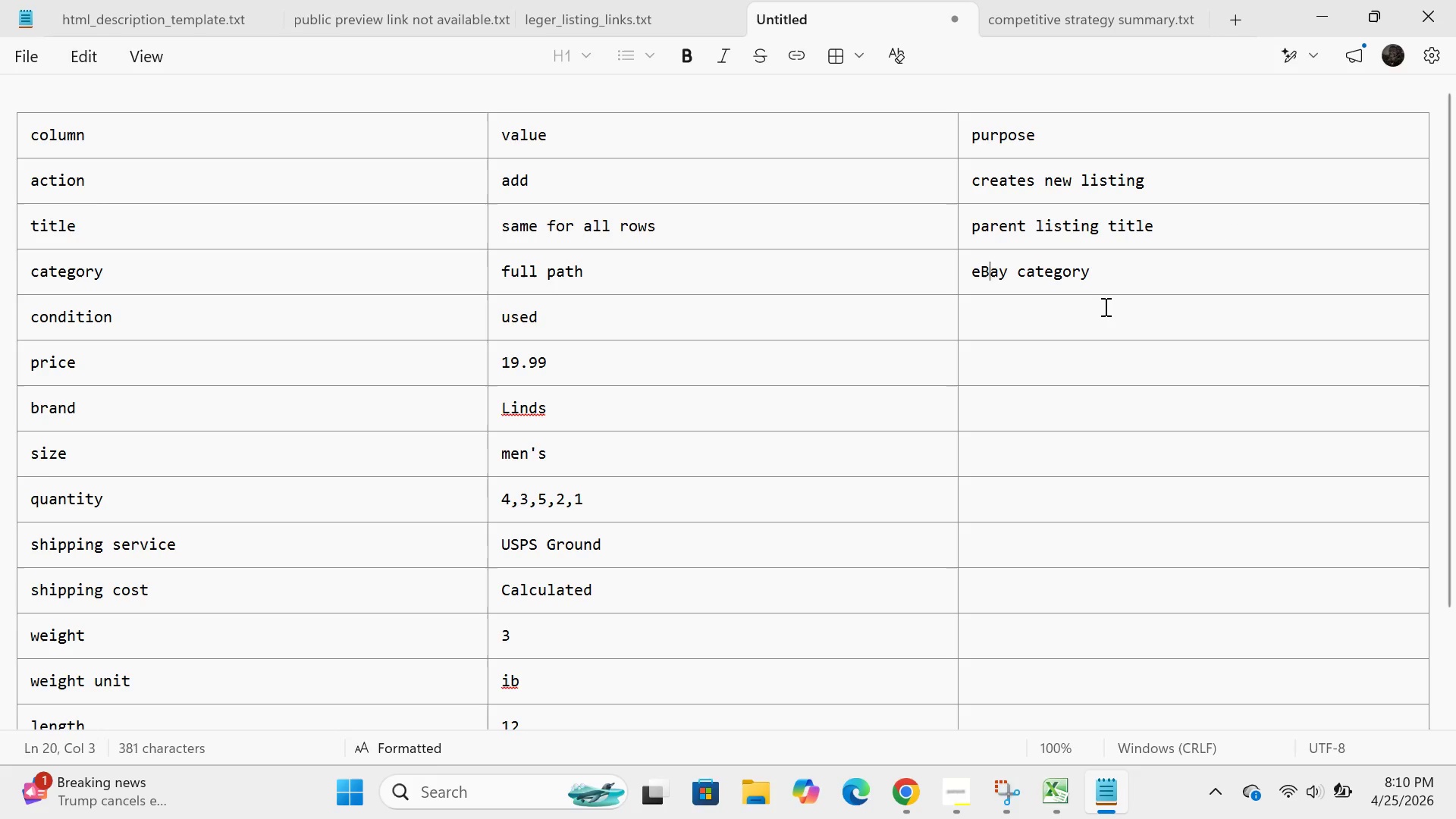 
left_click([1104, 306])
 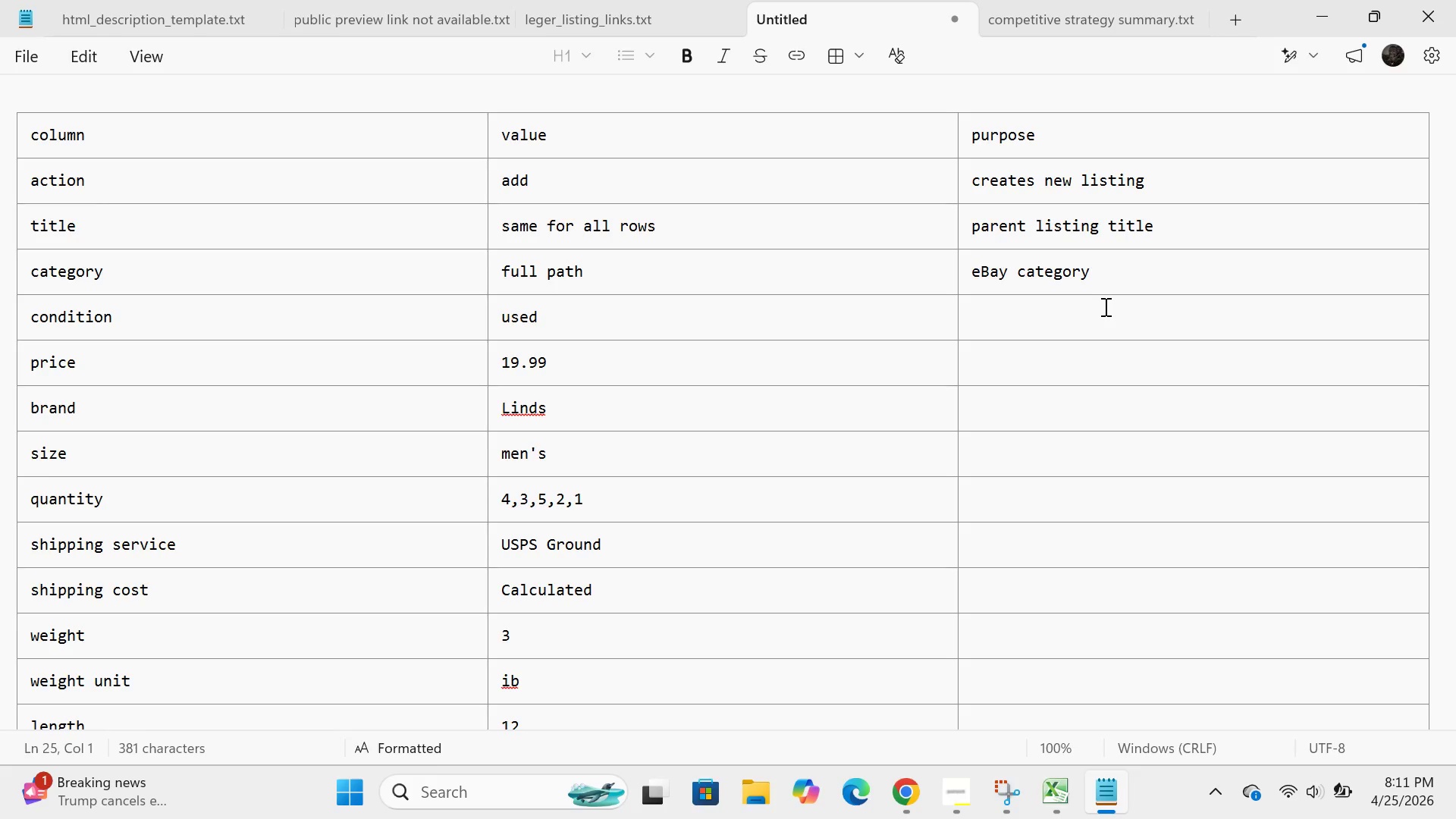 
wait(41.47)
 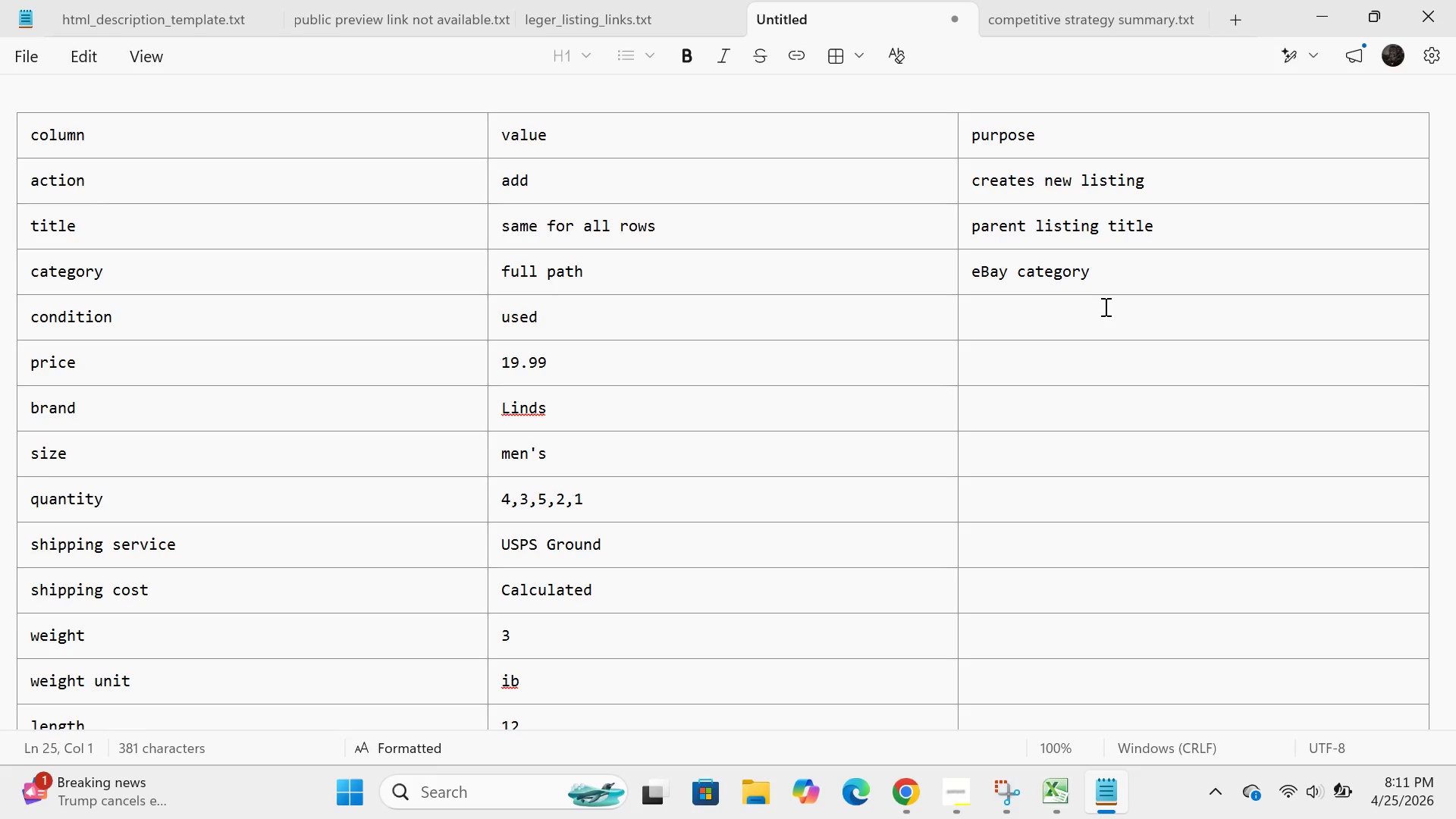 
left_click([1025, 318])
 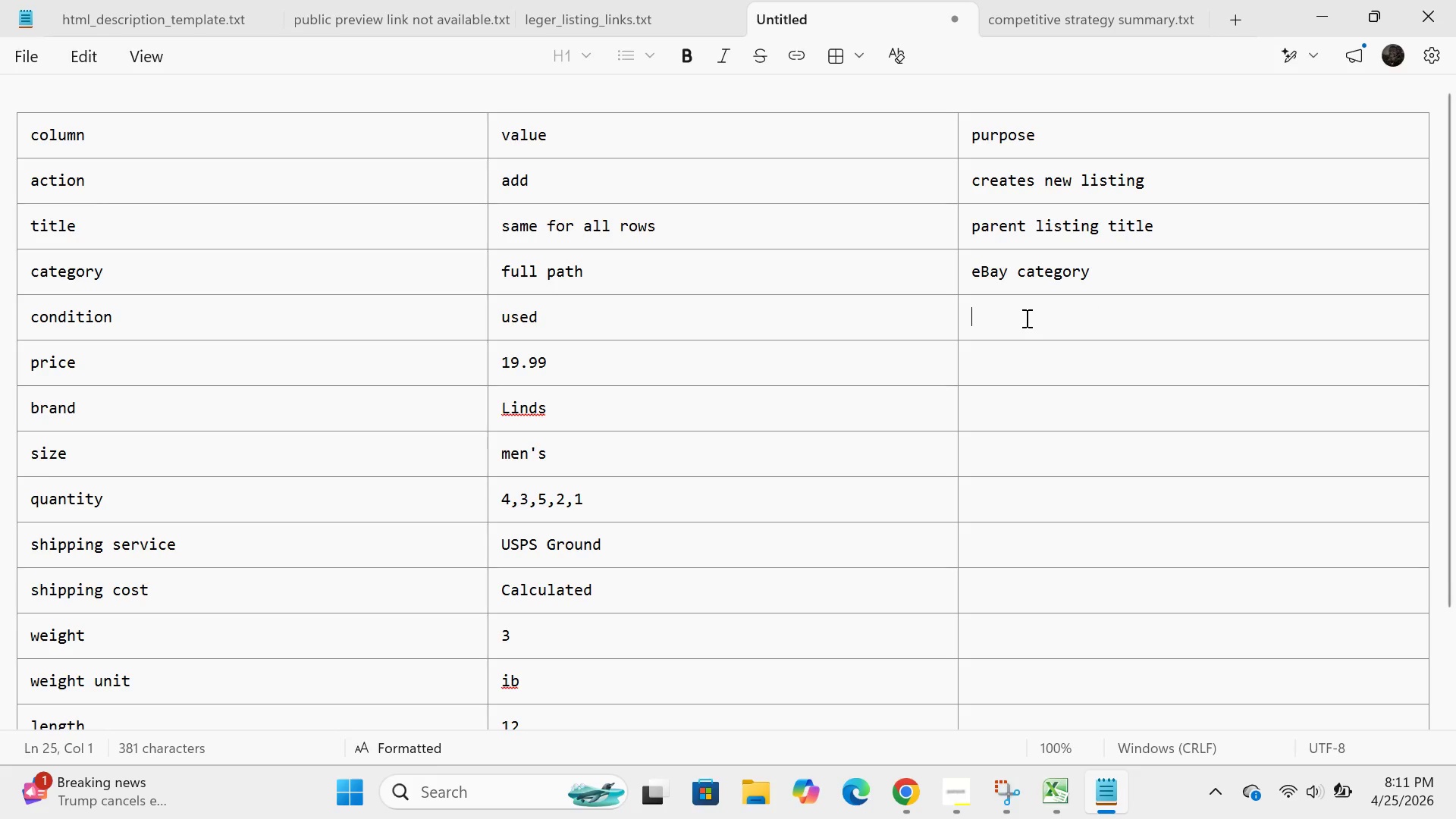 
type(retired rental)
 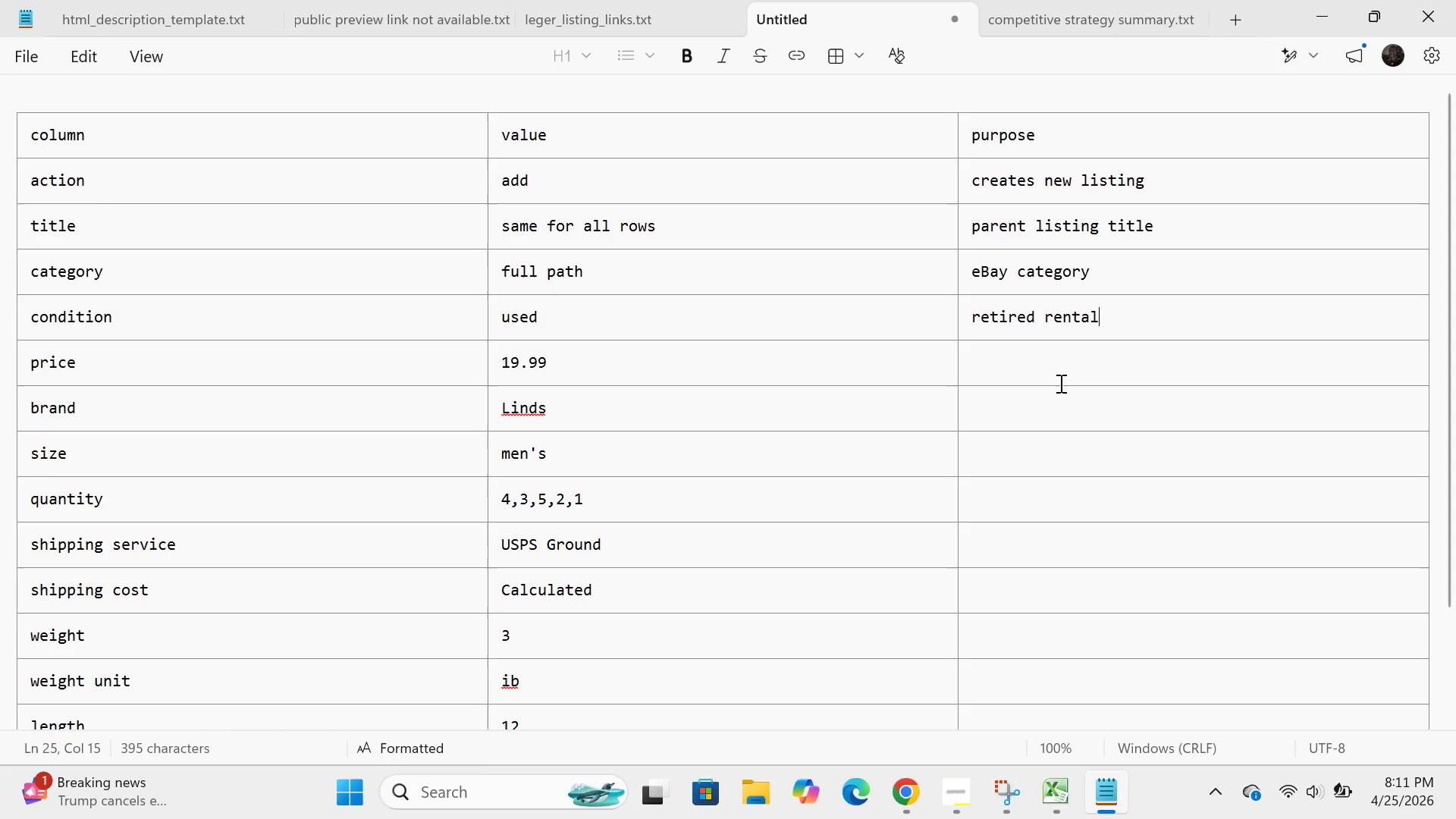 
left_click([1055, 383])
 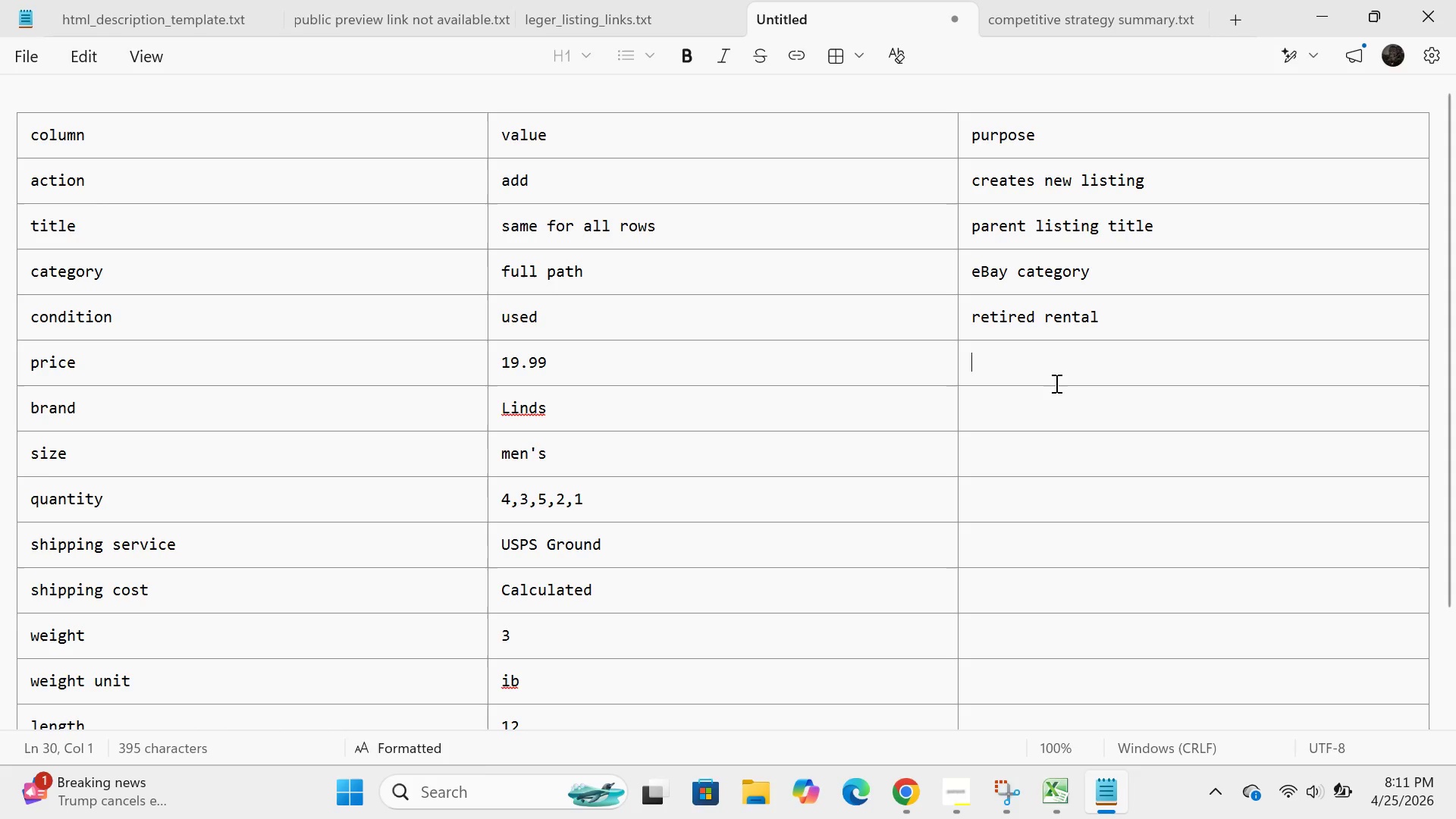 
type(same for all sizes)
 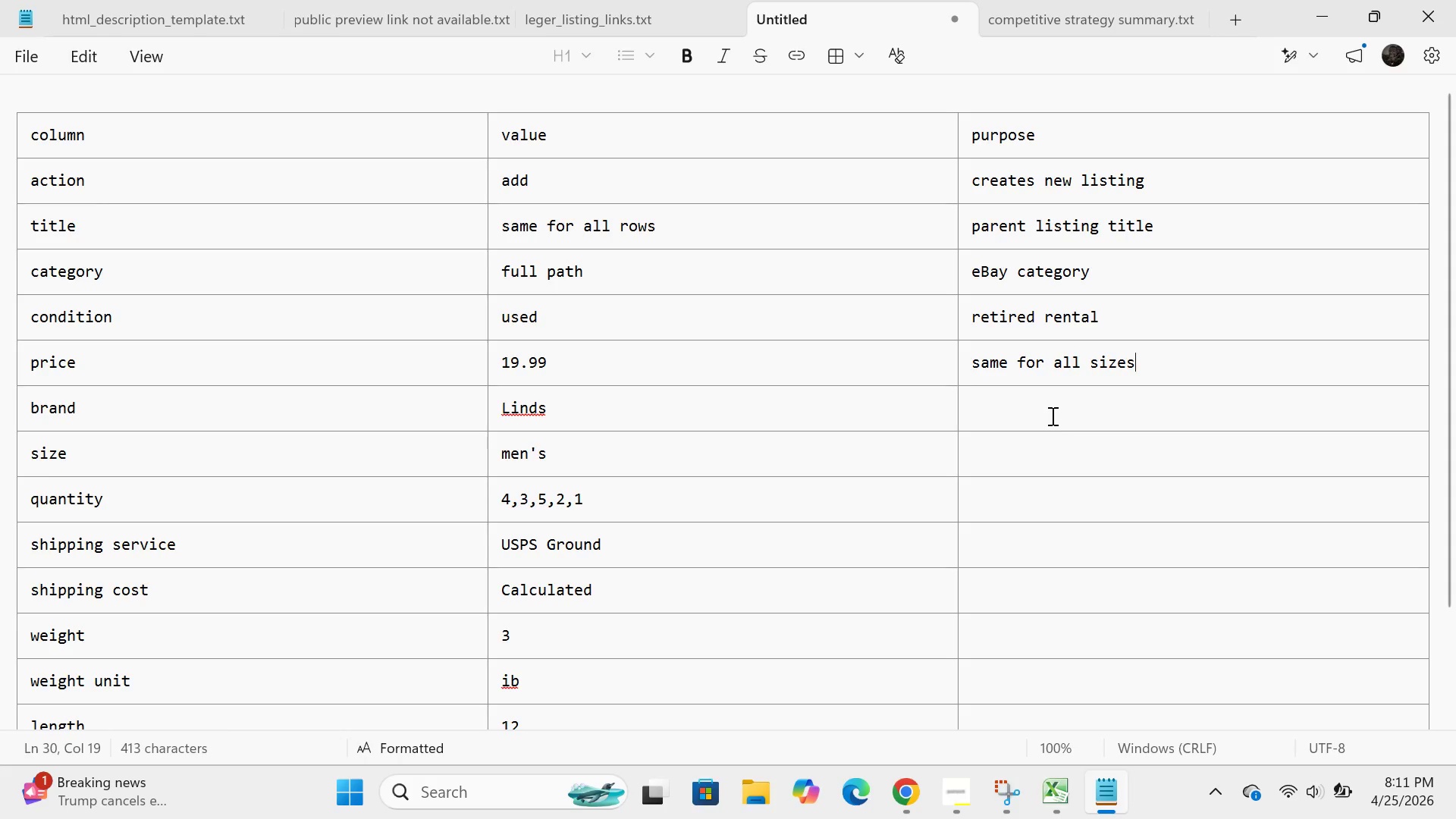 
left_click([1051, 416])
 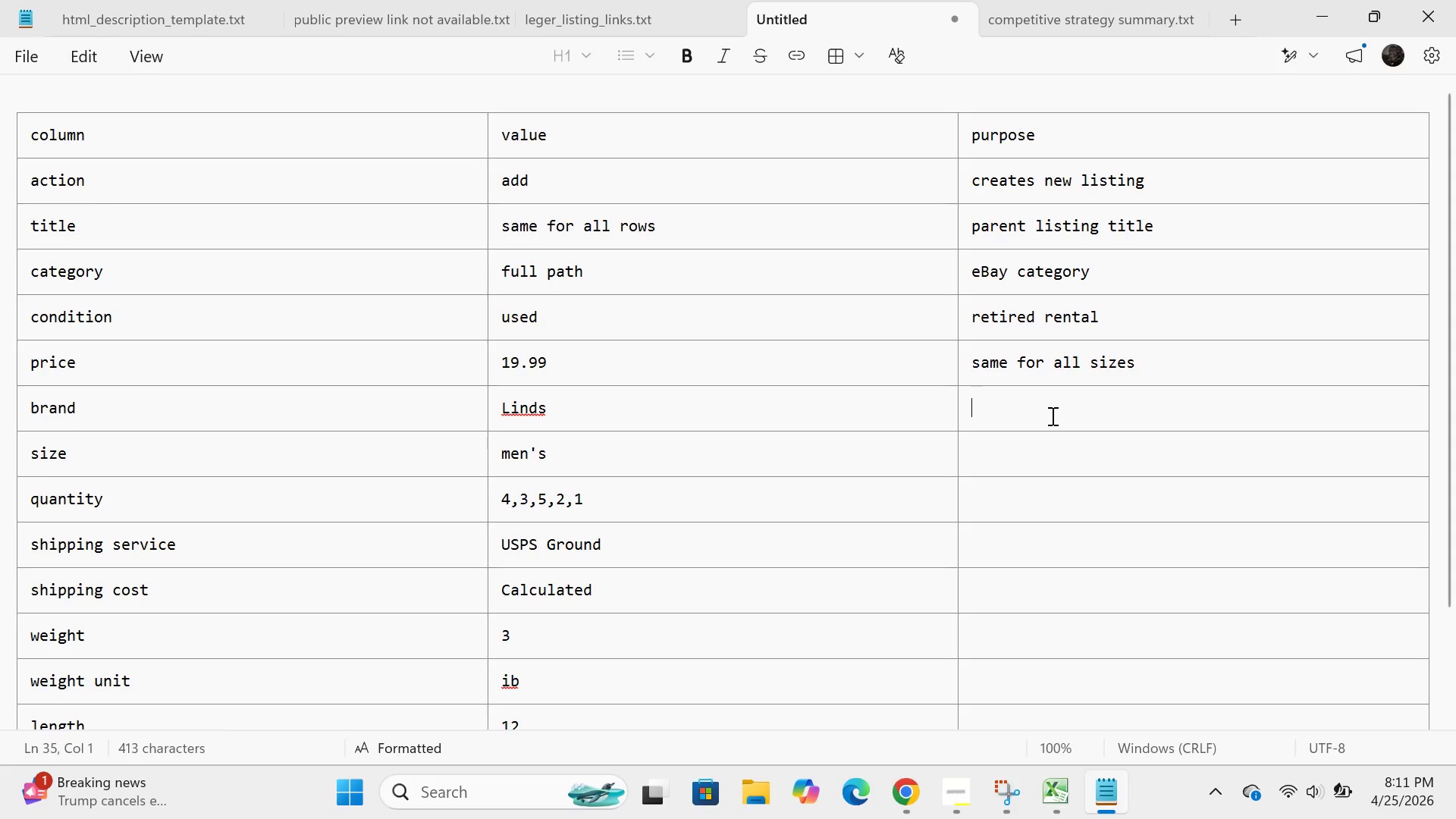 
type(shoe brand)
 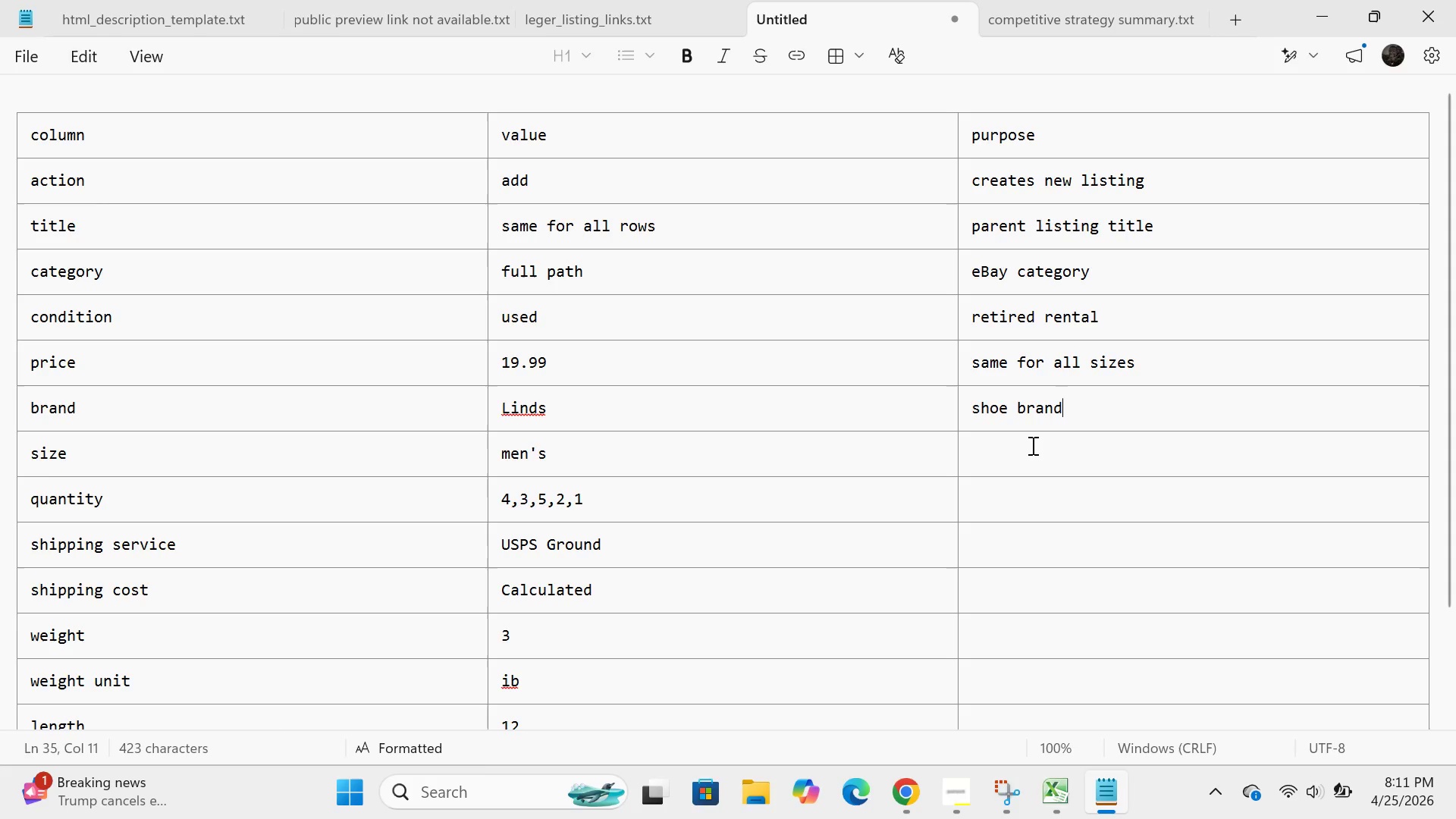 
left_click([1031, 445])
 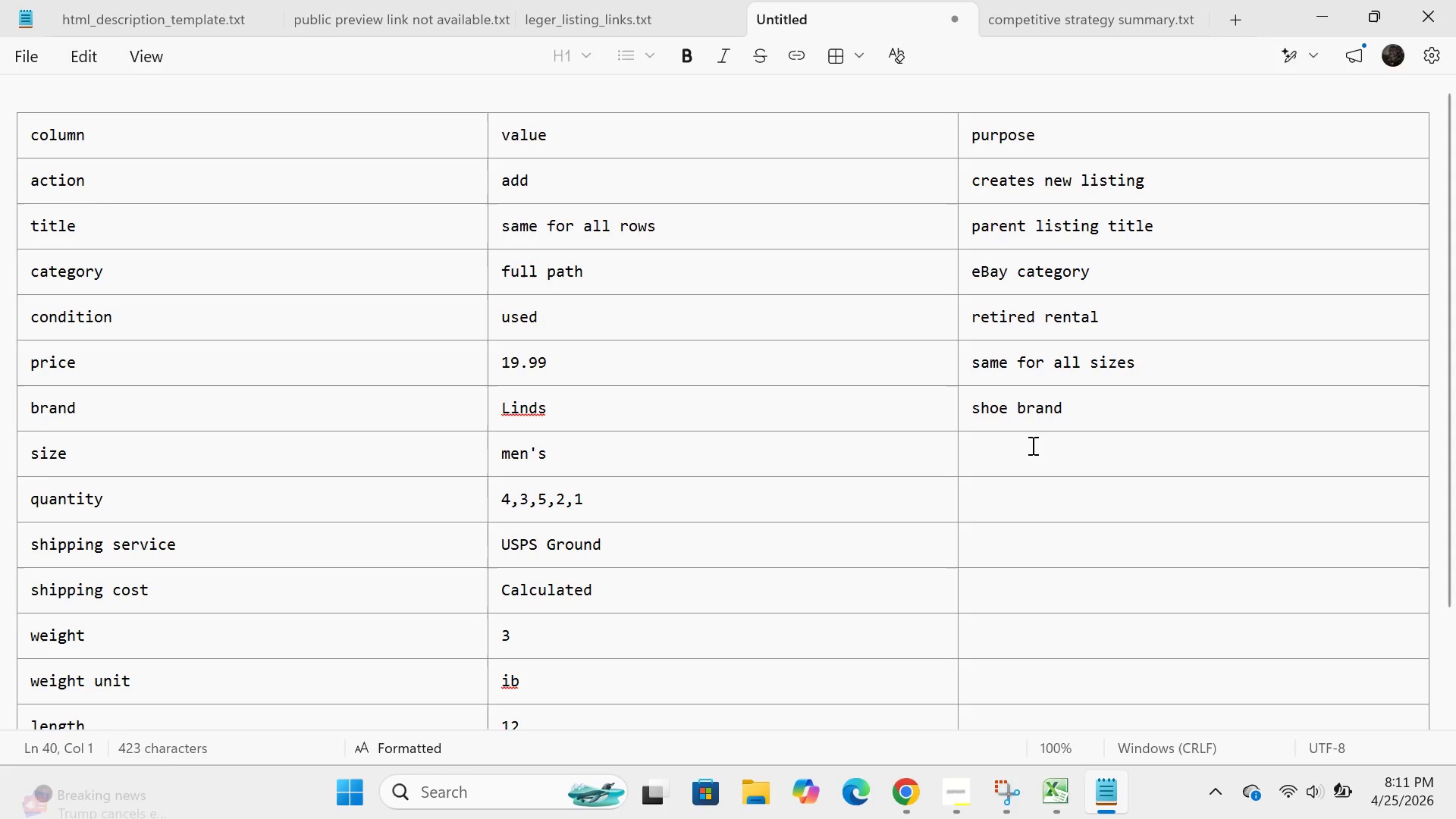 
scroll: coordinate [1031, 445], scroll_direction: none, amount: 0.0
 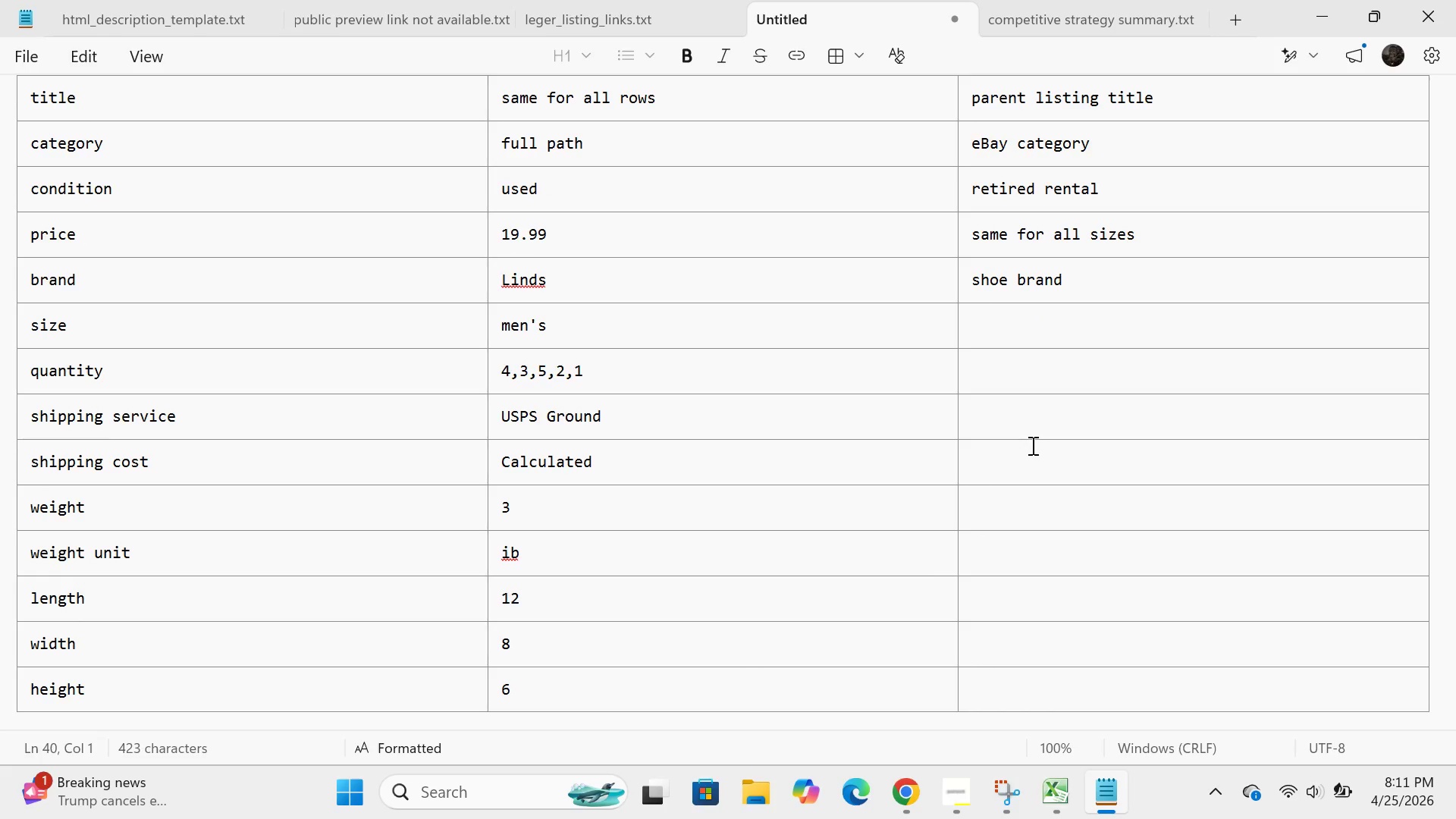 
type(variation)
 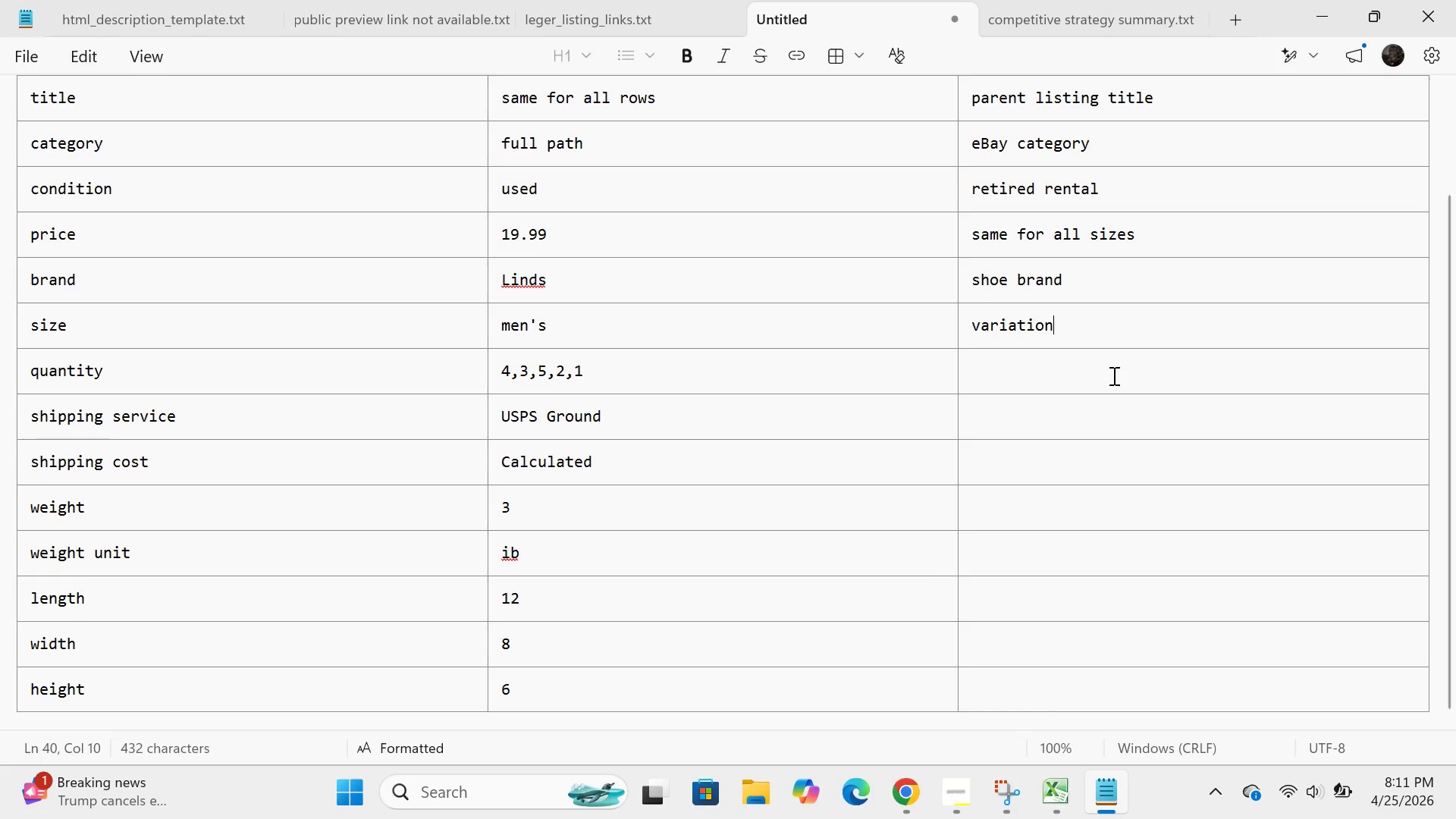 
left_click([1112, 375])
 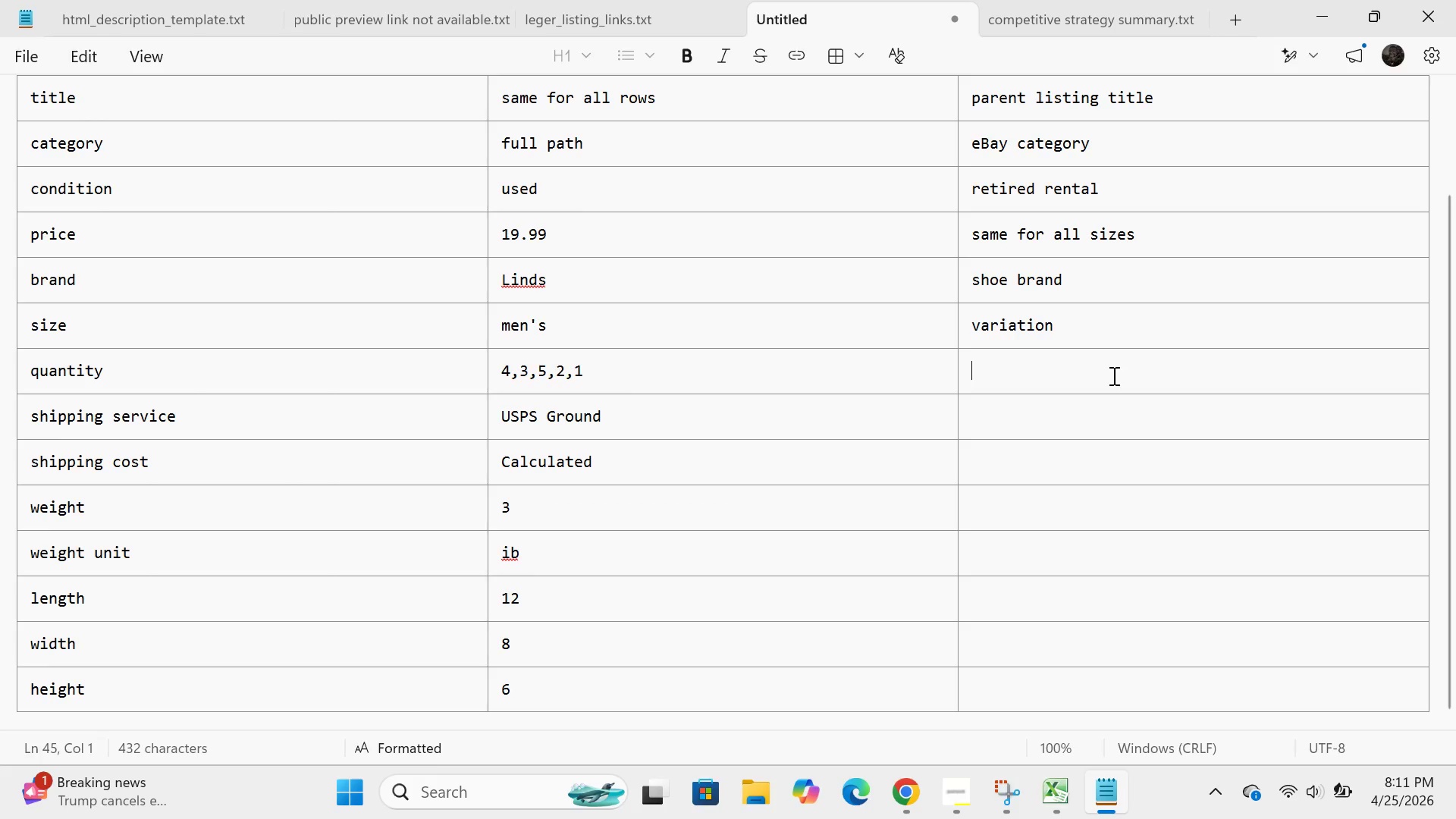 
type(stock per size)
 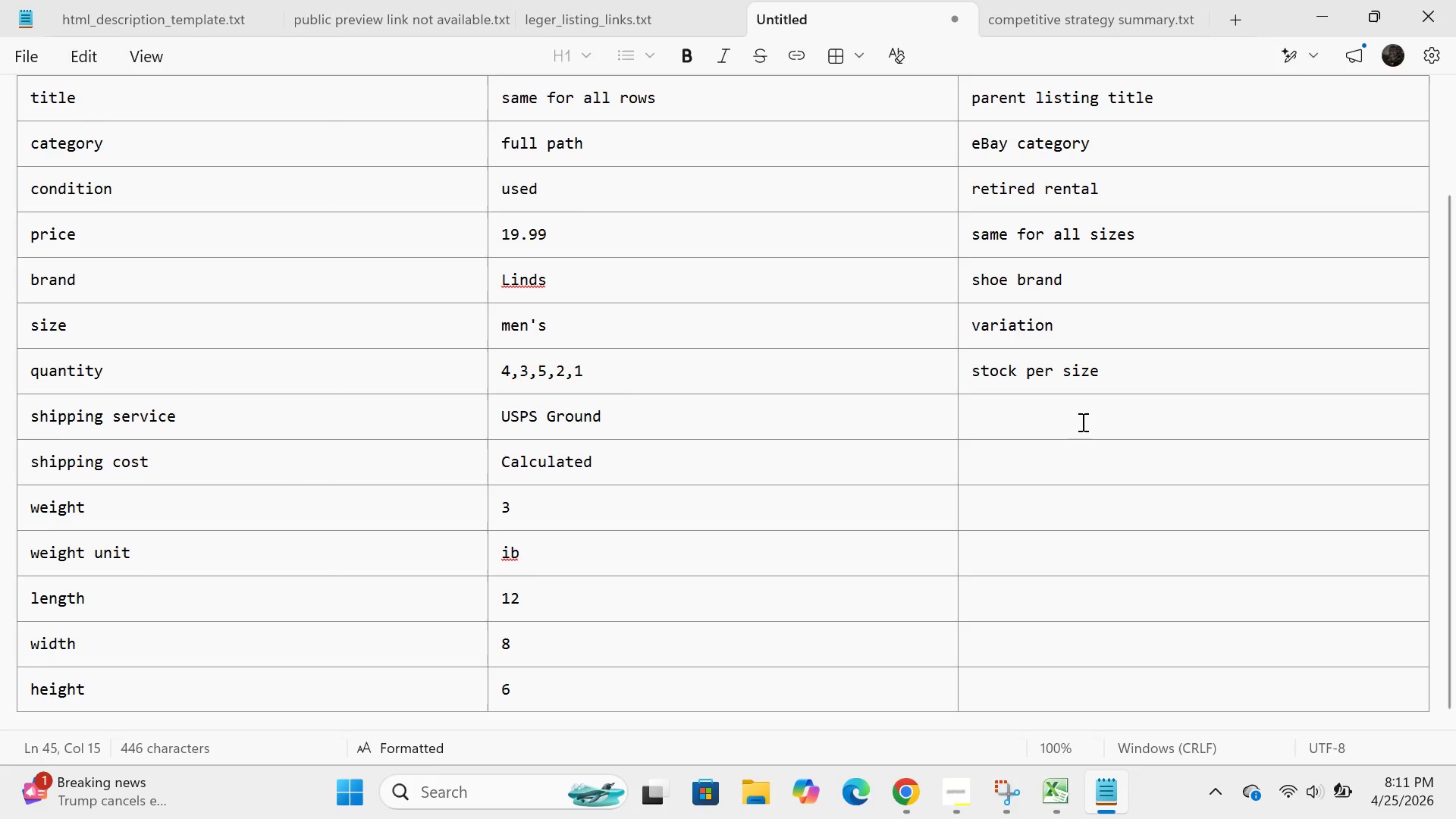 
left_click([1081, 422])
 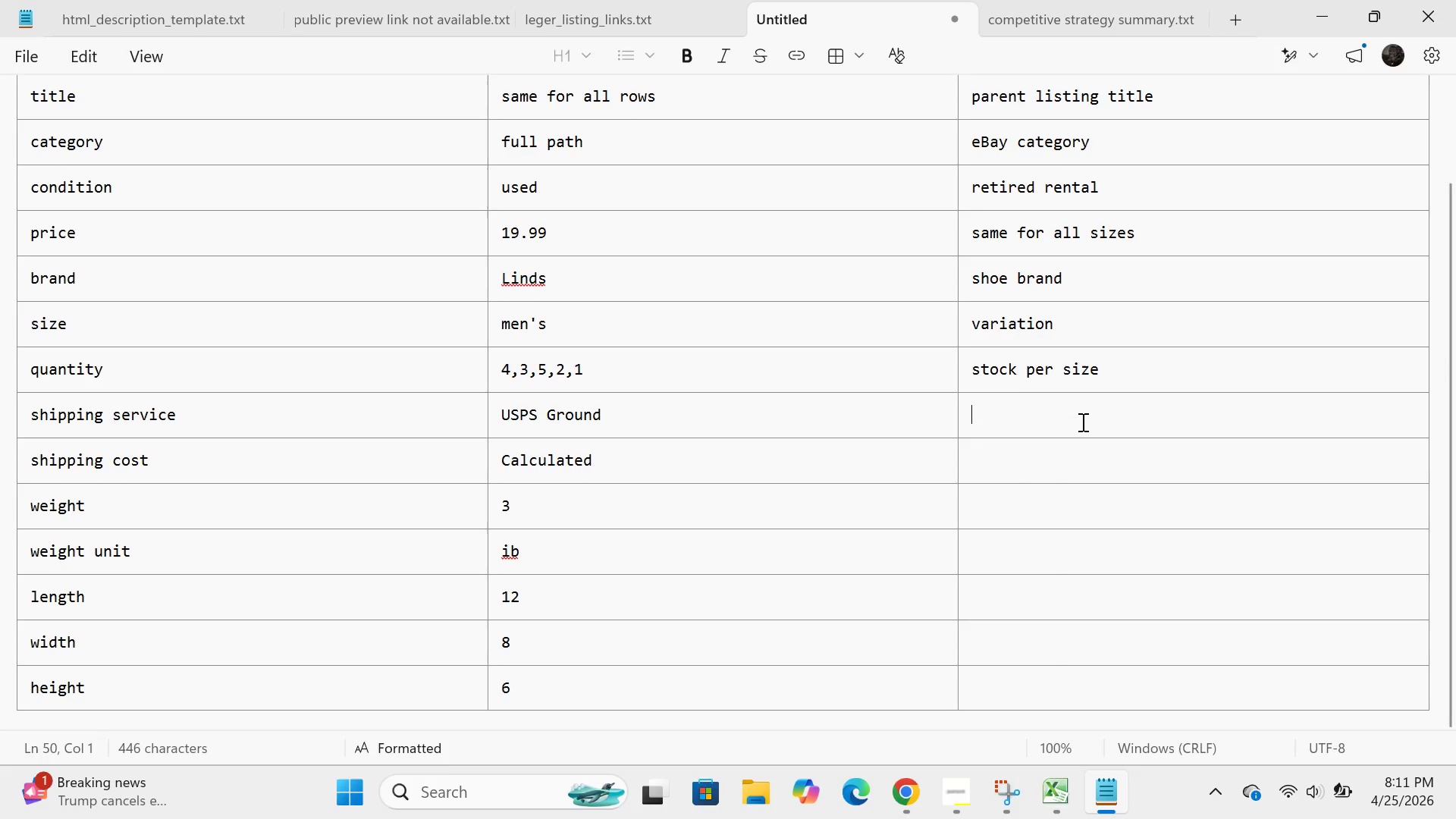 
scroll: coordinate [1081, 422], scroll_direction: down, amount: 2.0
 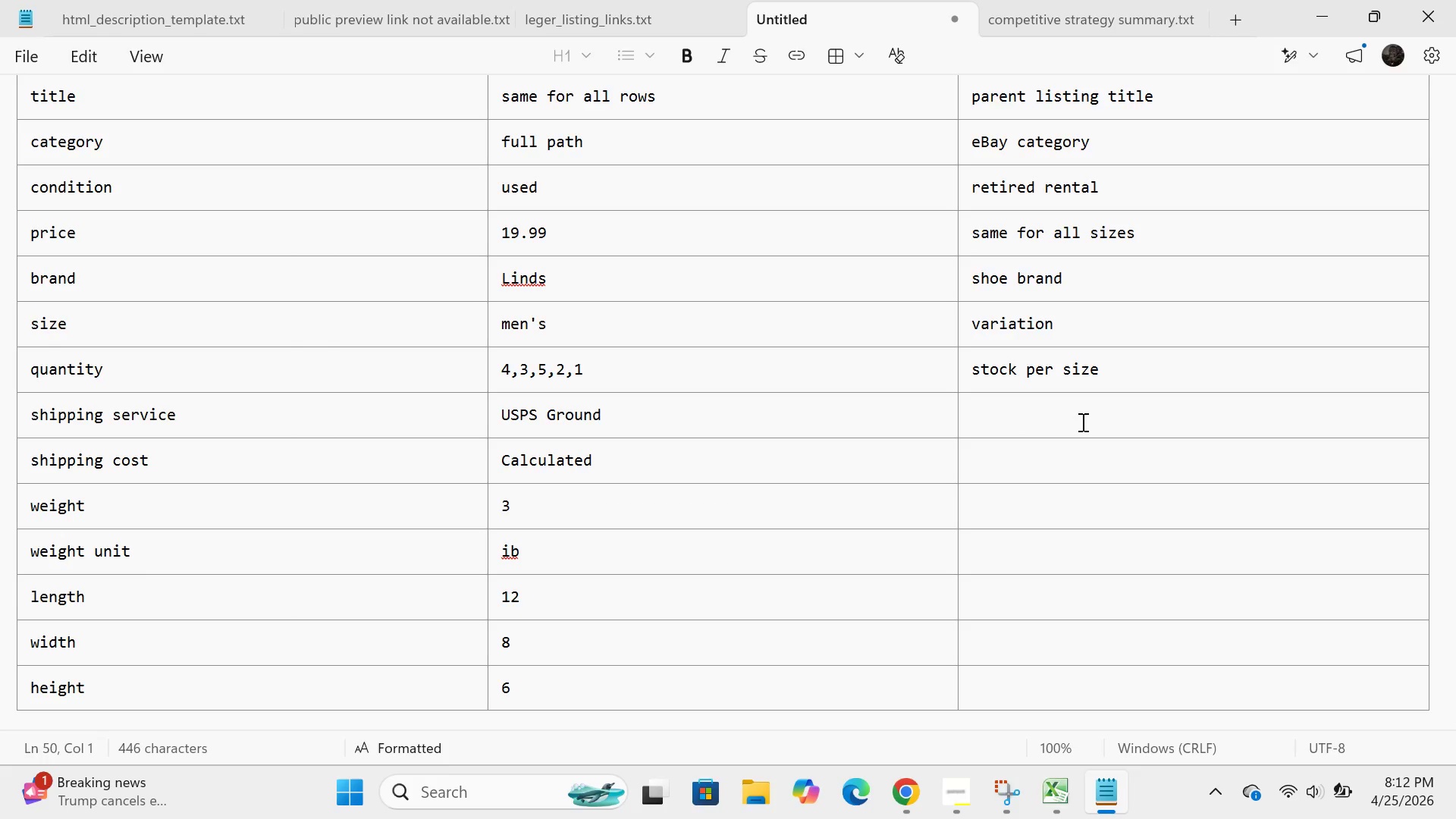 
type(carrier)
 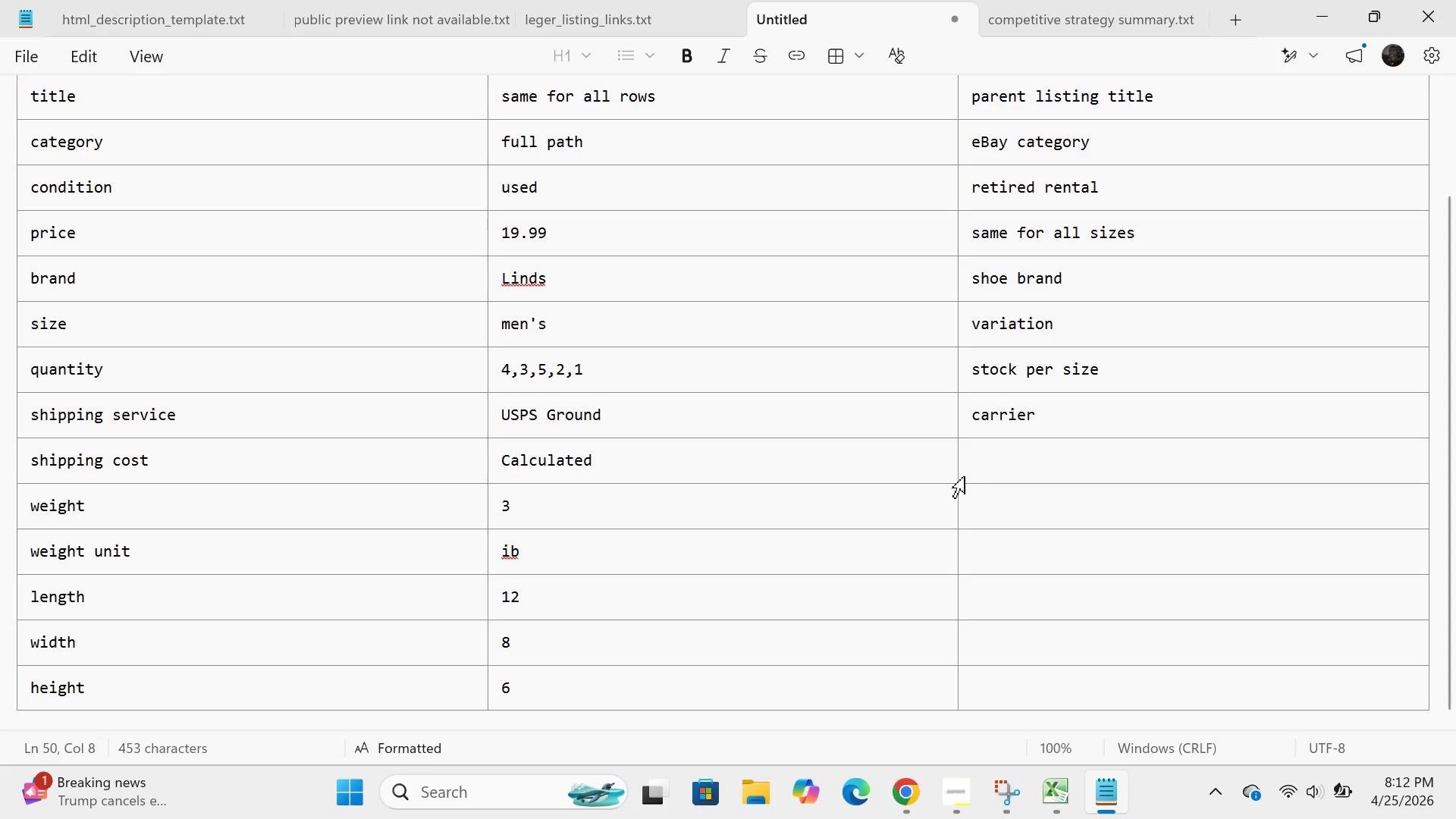 
wait(5.24)
 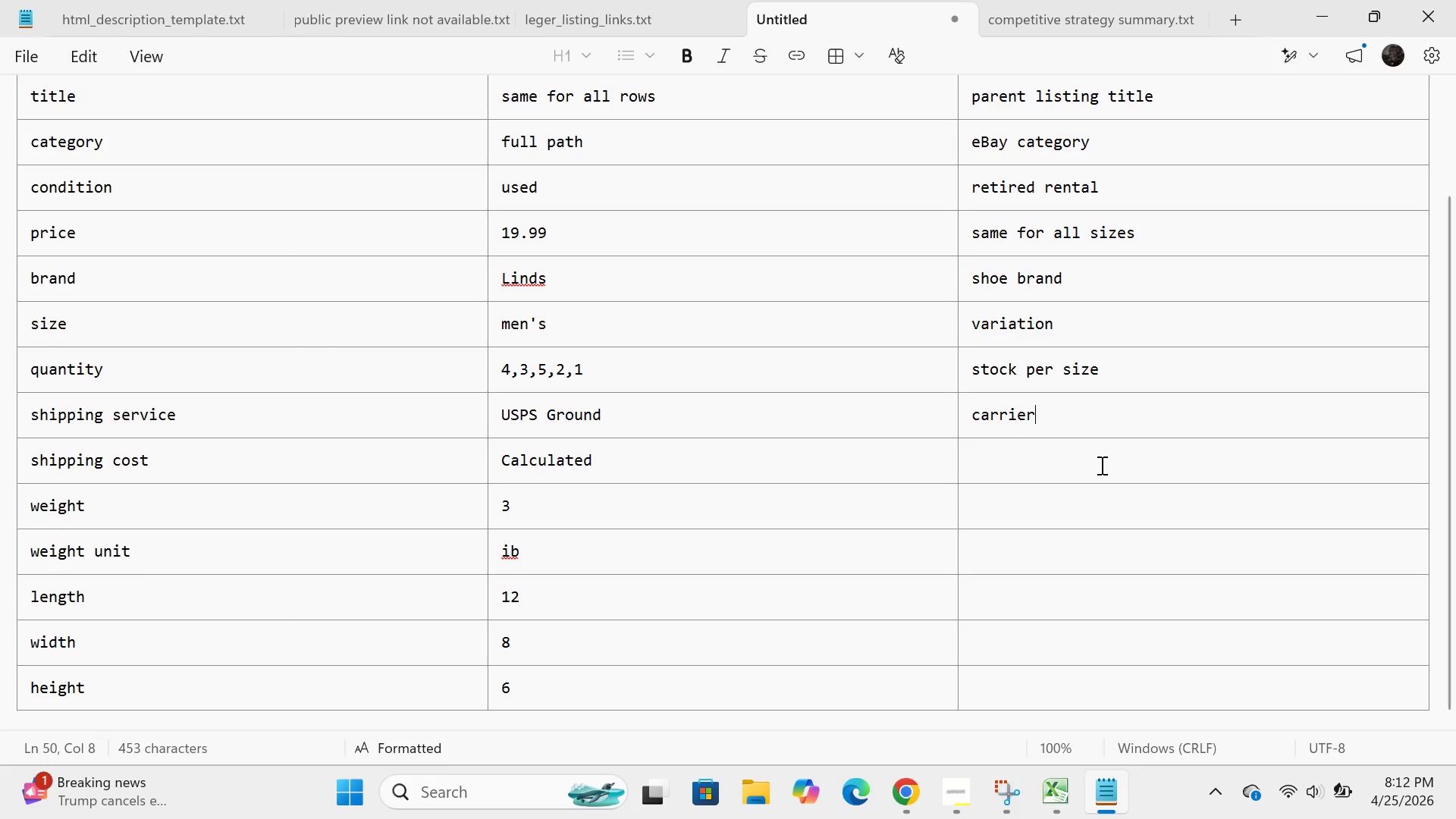 
key(Enter)
 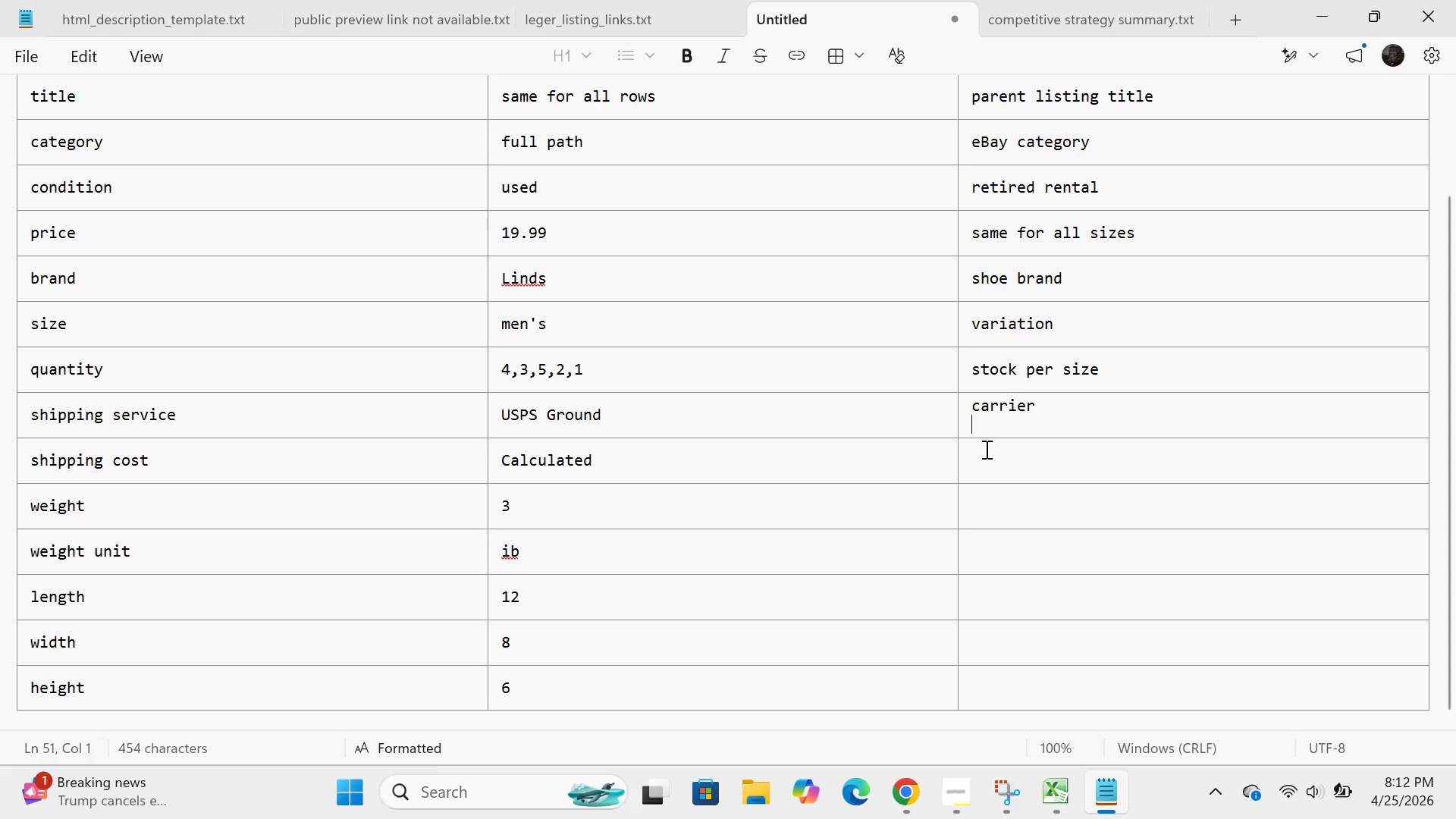 
left_click([985, 453])
 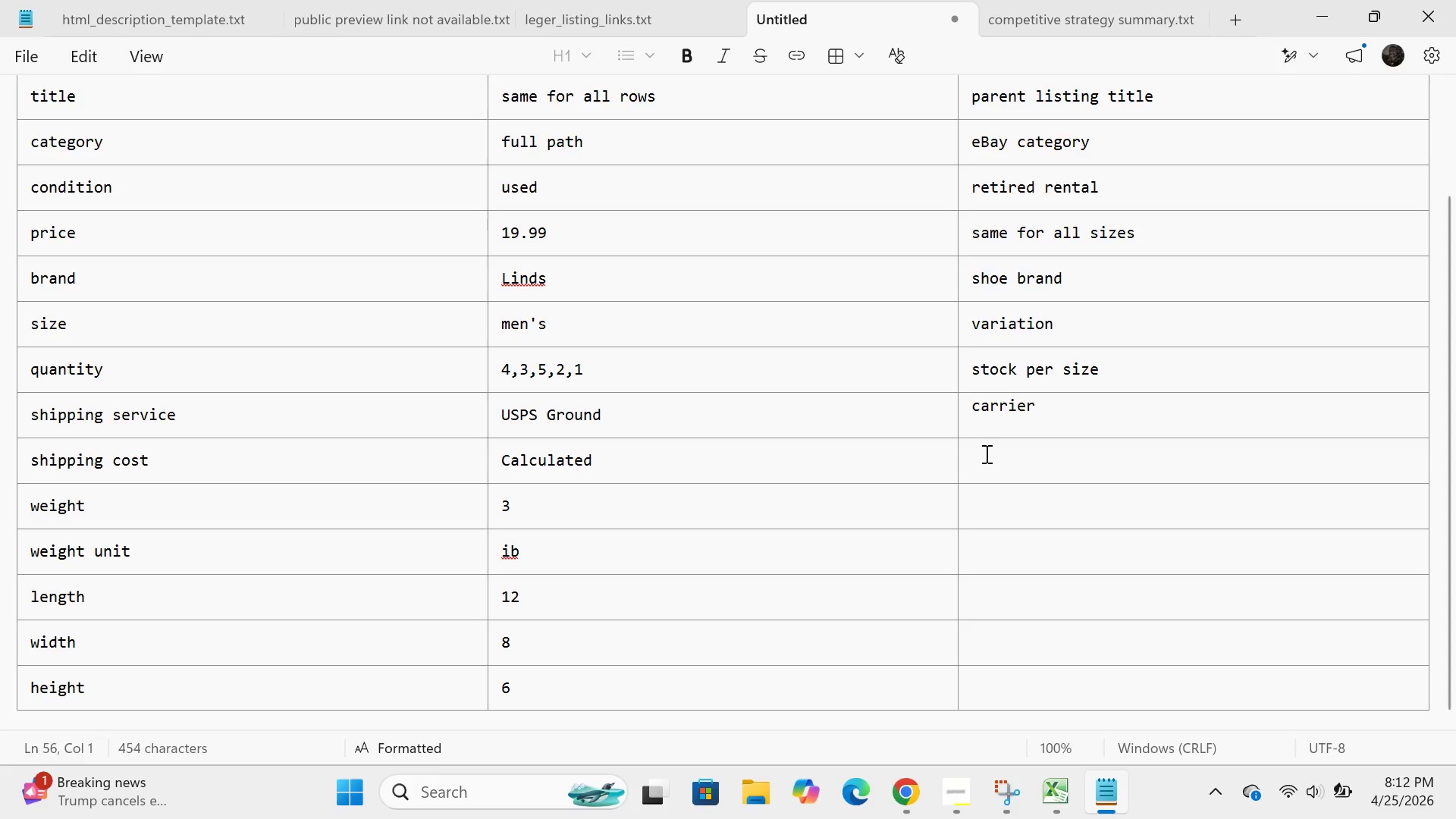 
type(varied)
key(Backspace)
type(s by location)
 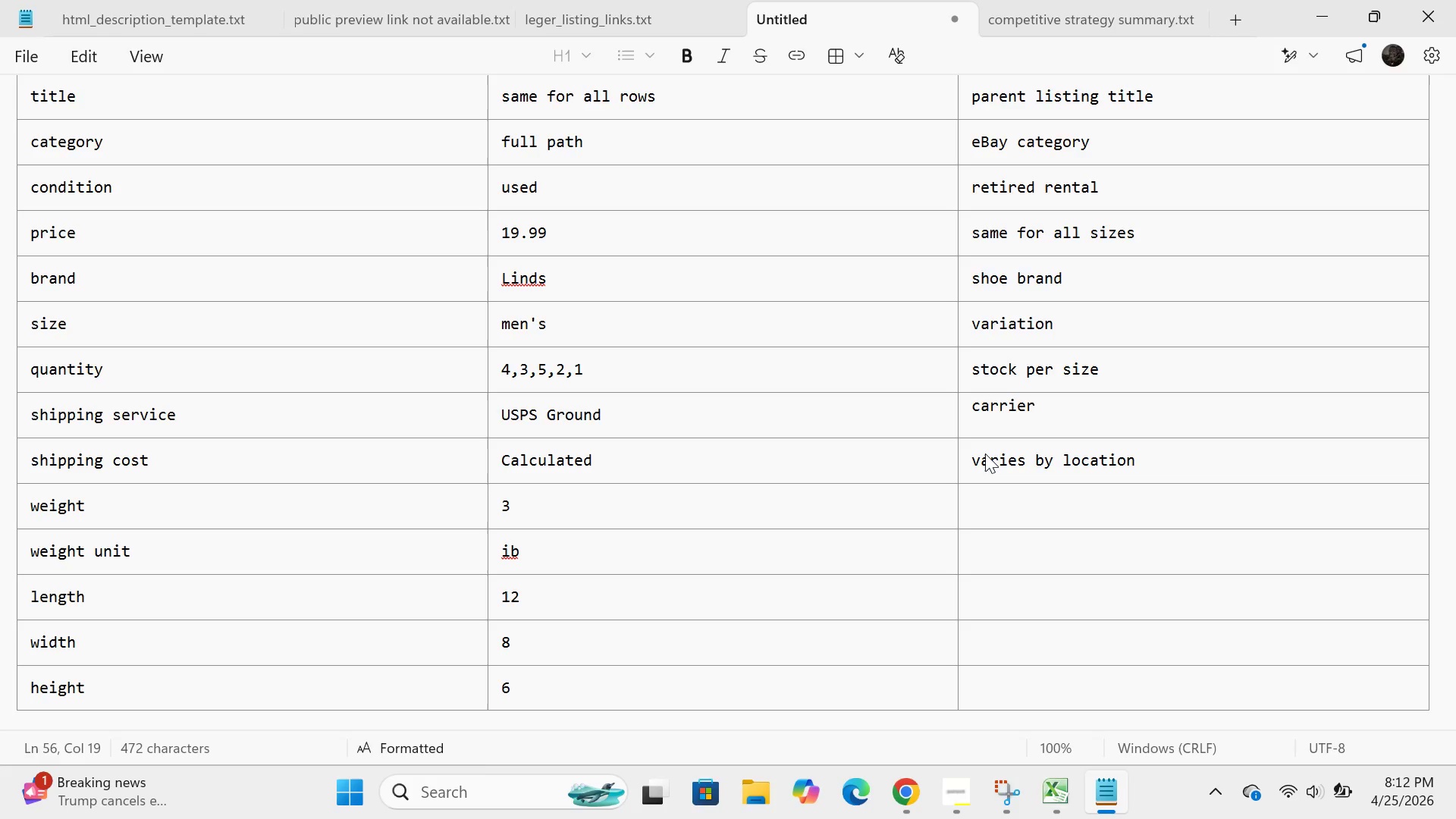 
scroll: coordinate [985, 453], scroll_direction: down, amount: 1.0
 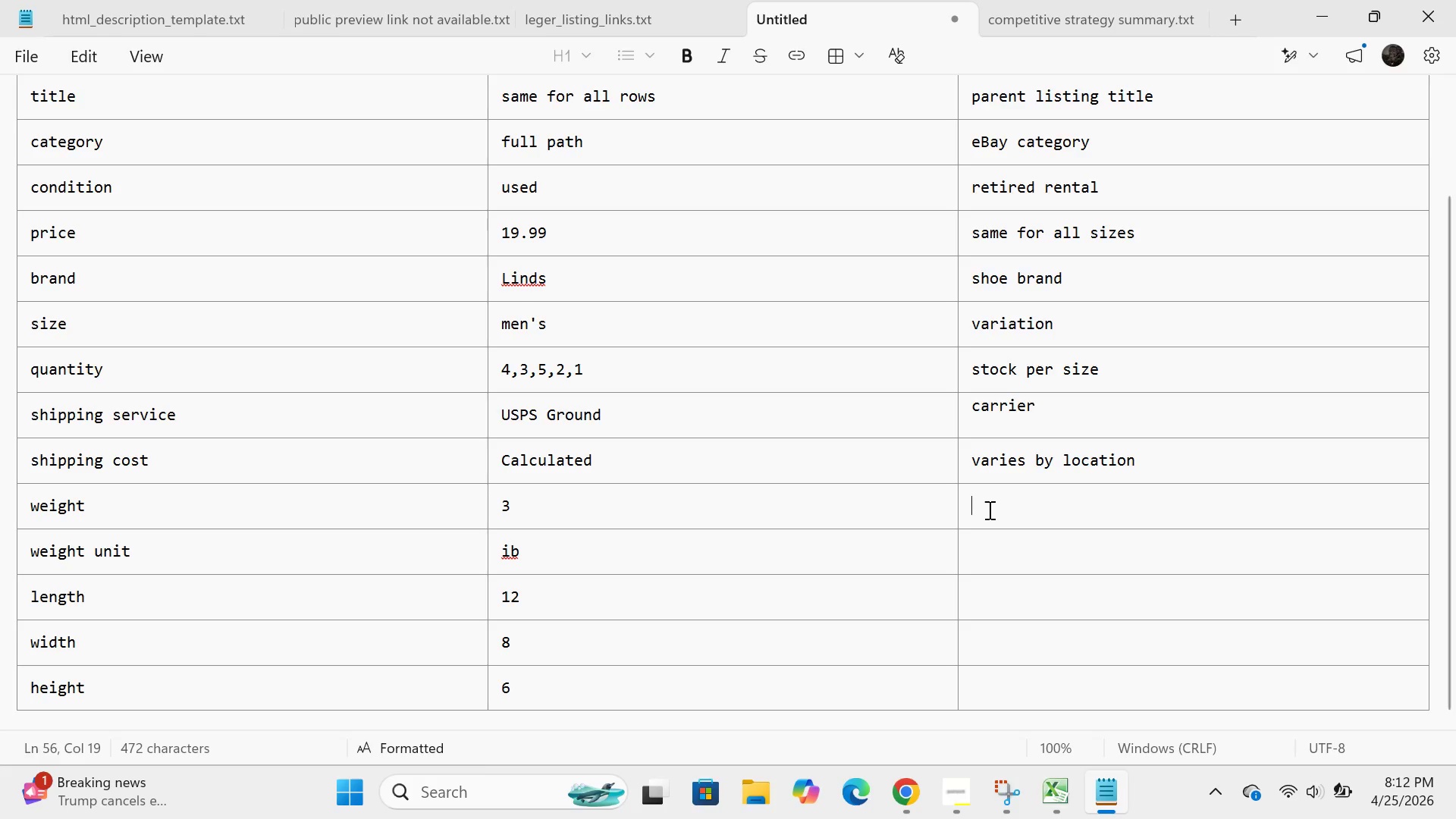 
left_click([988, 510])
 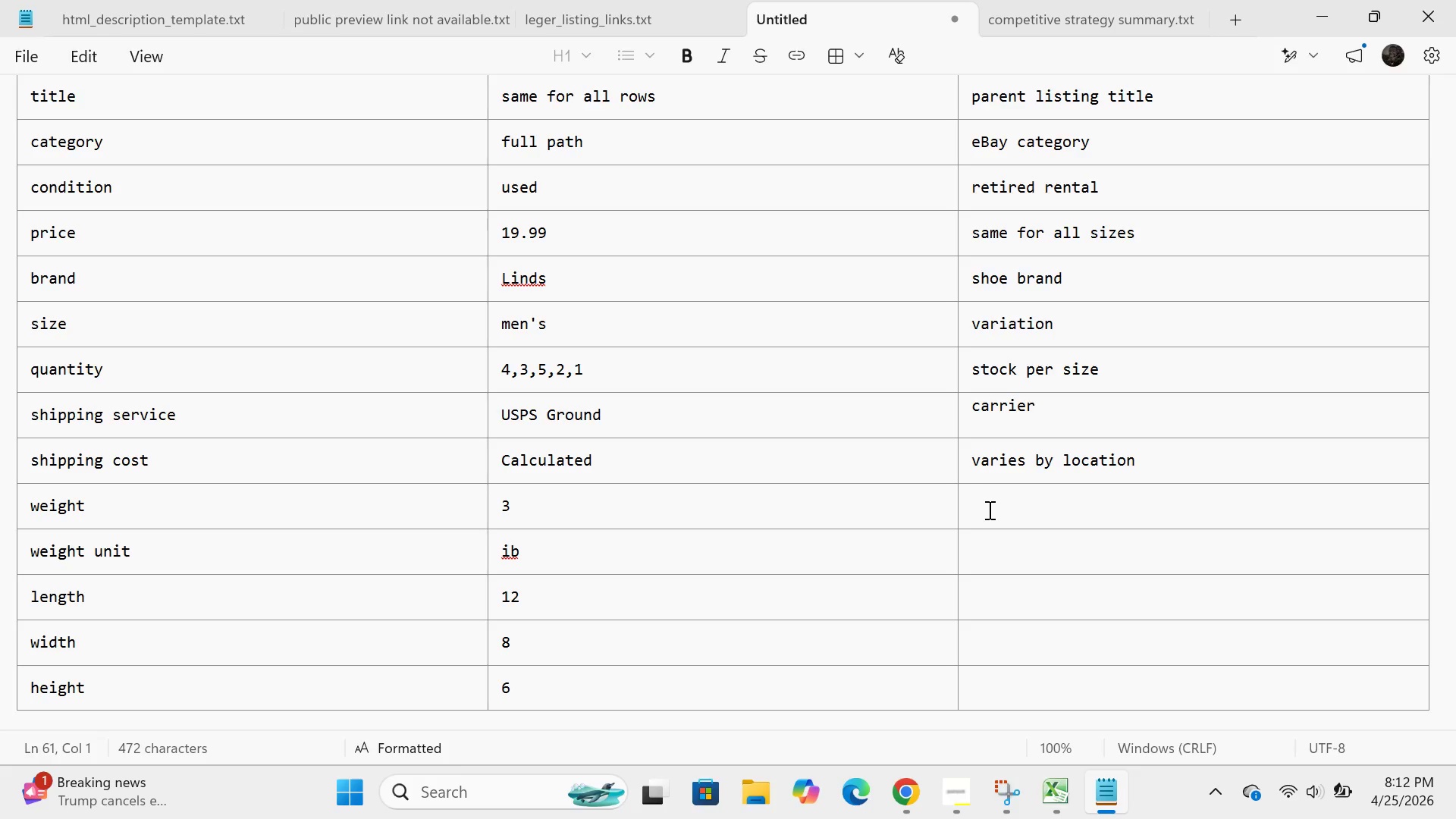 
type(pounds)
 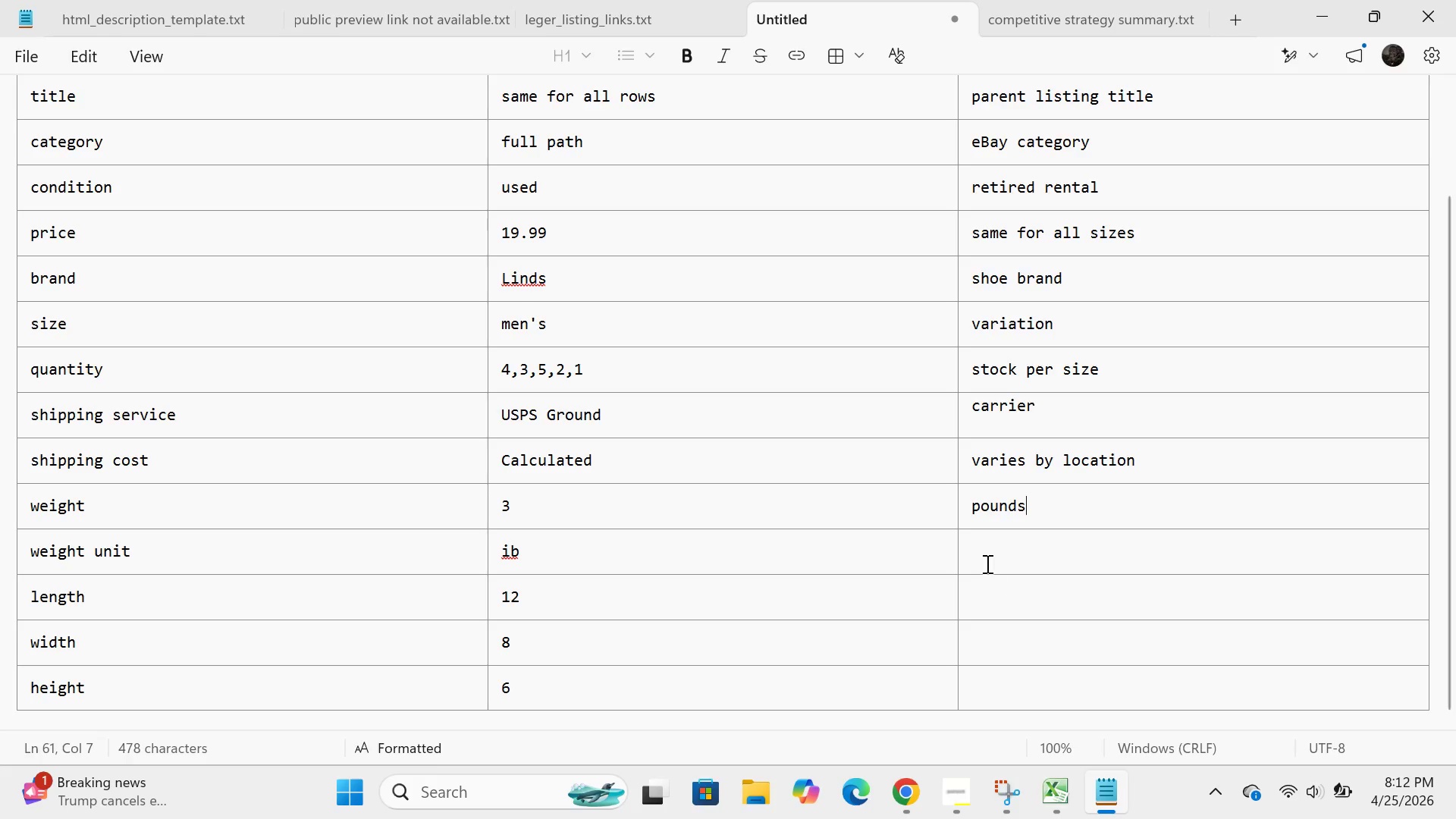 
left_click([986, 563])
 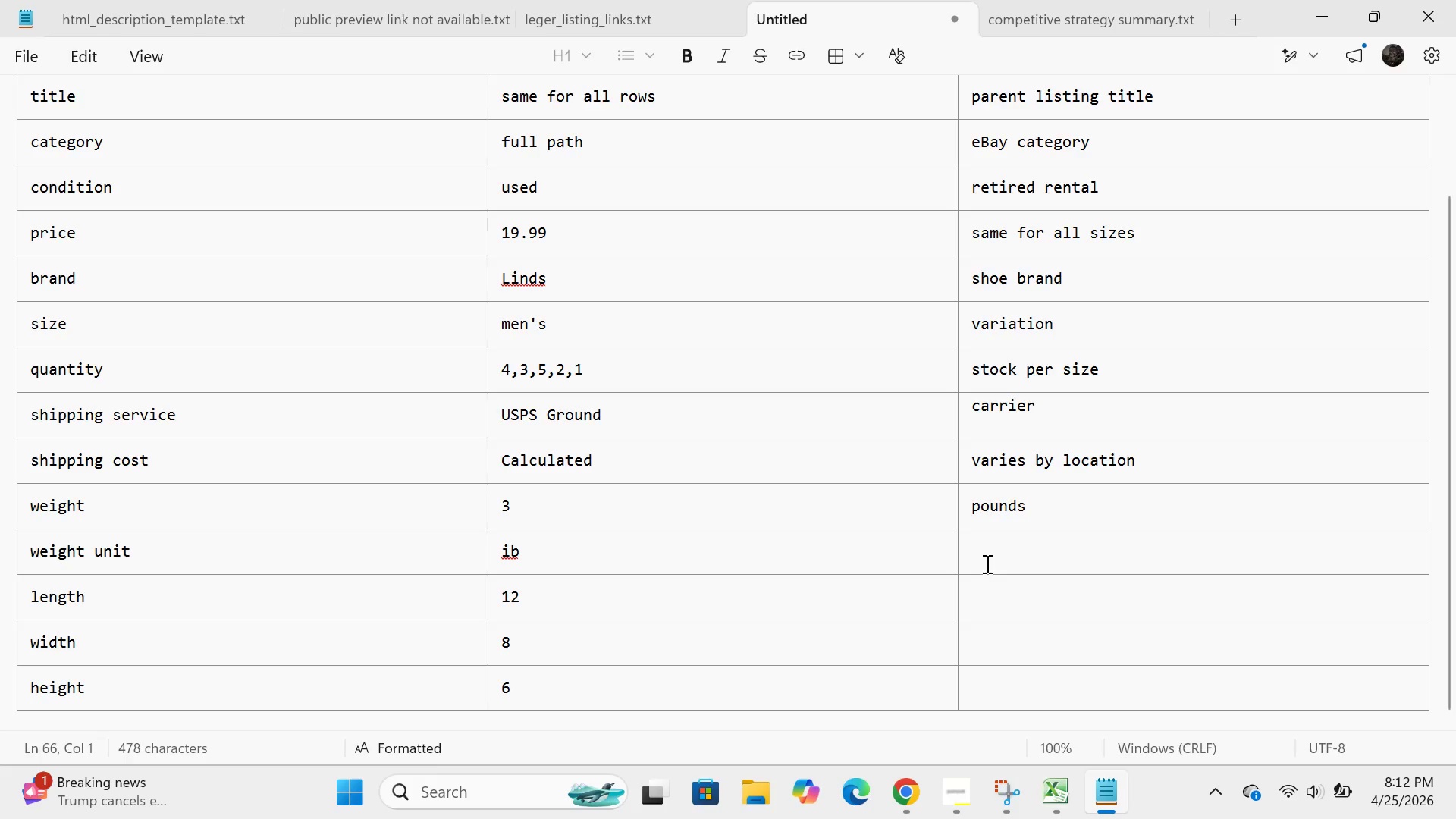 
type(pounds)
 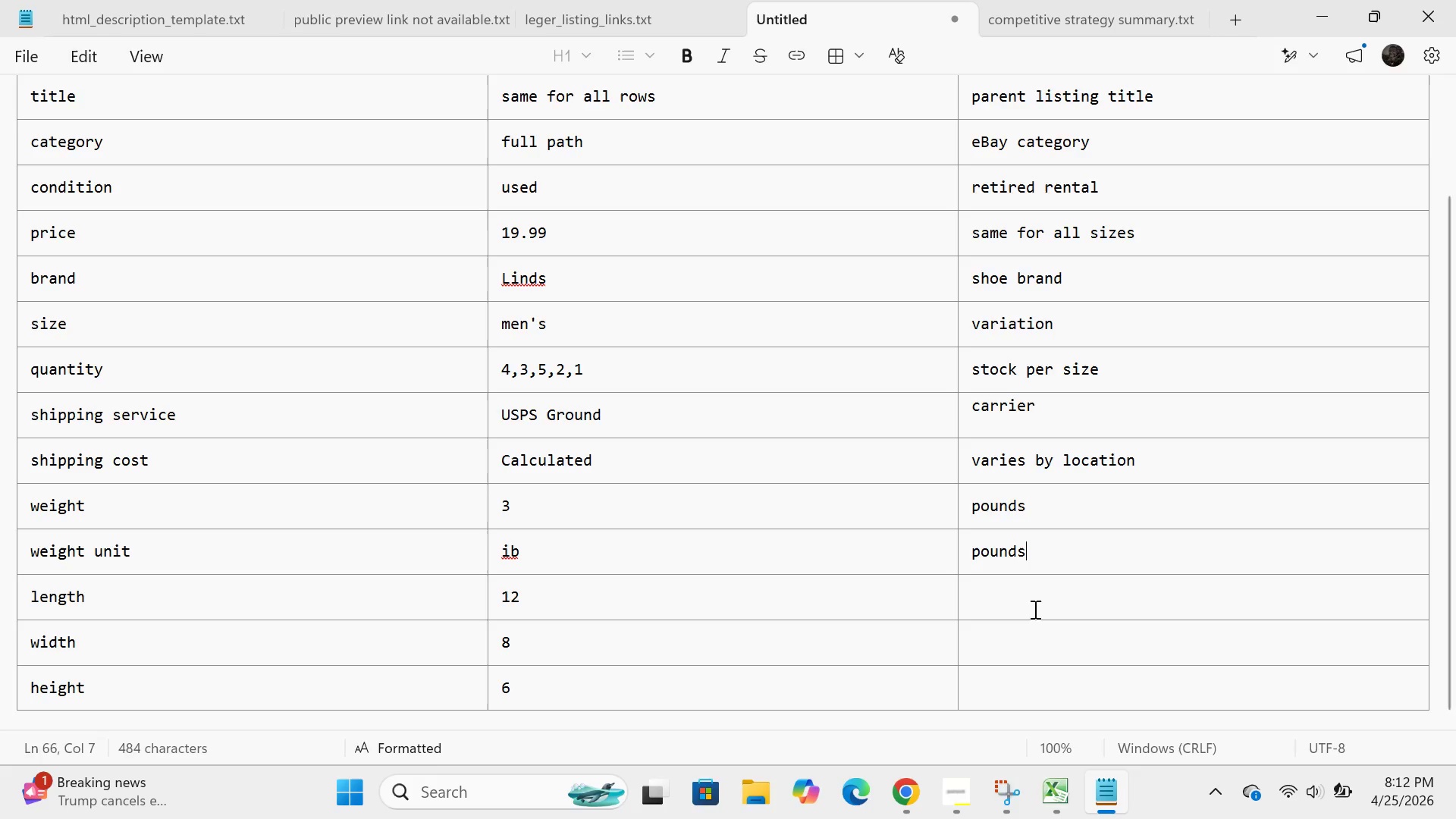 
left_click([1034, 609])
 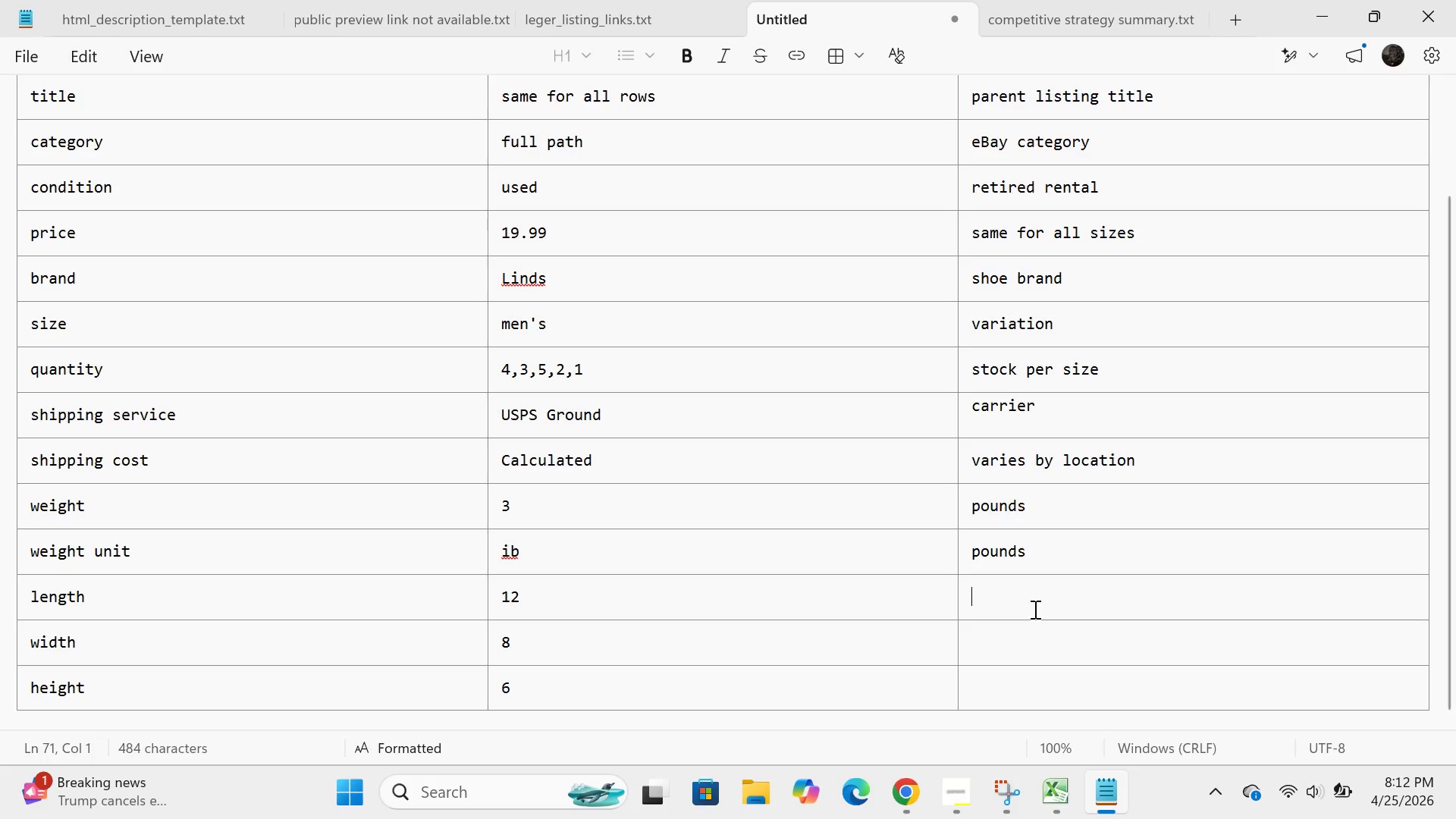 
type(inches)
 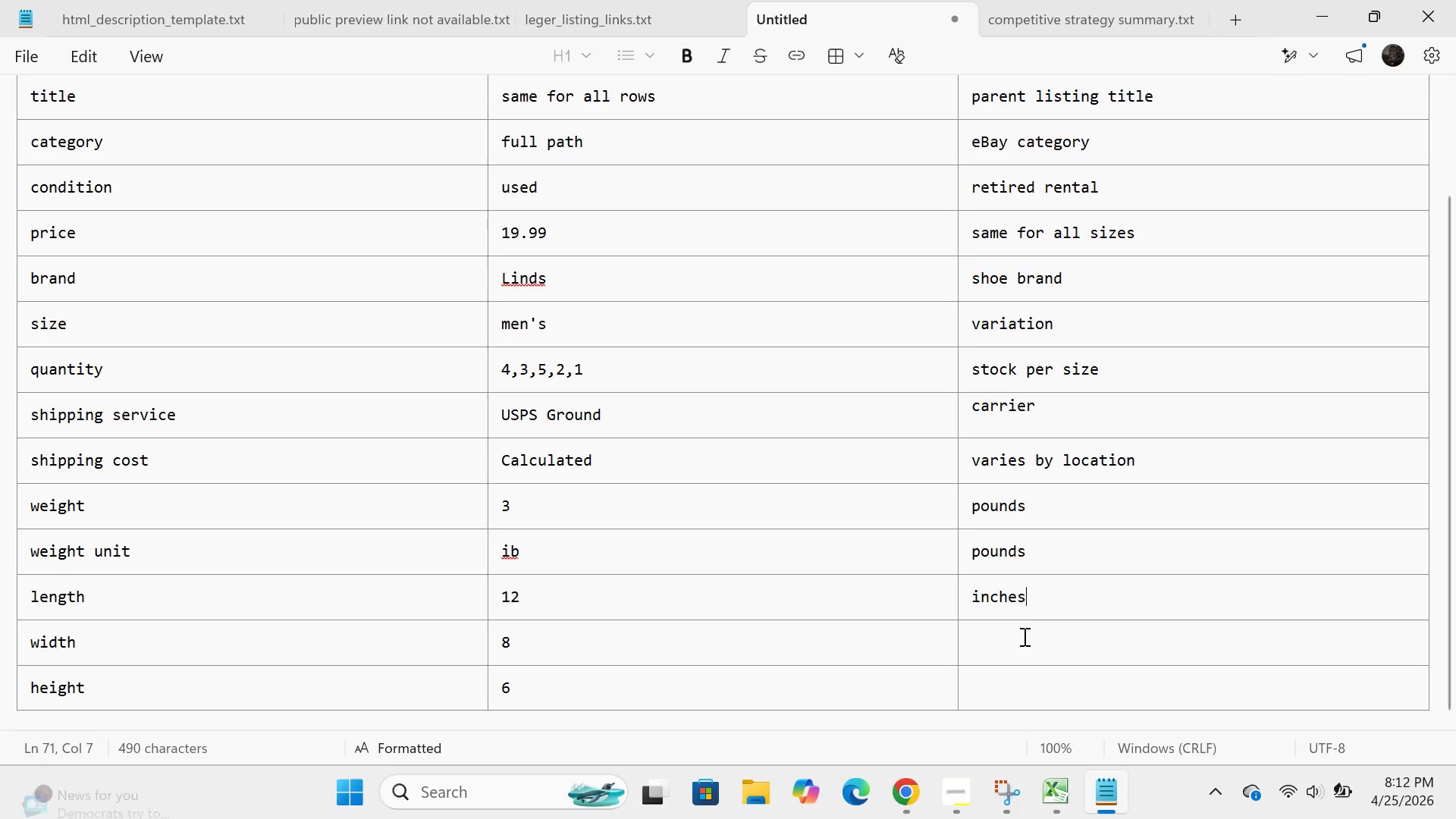 
left_click([1023, 636])
 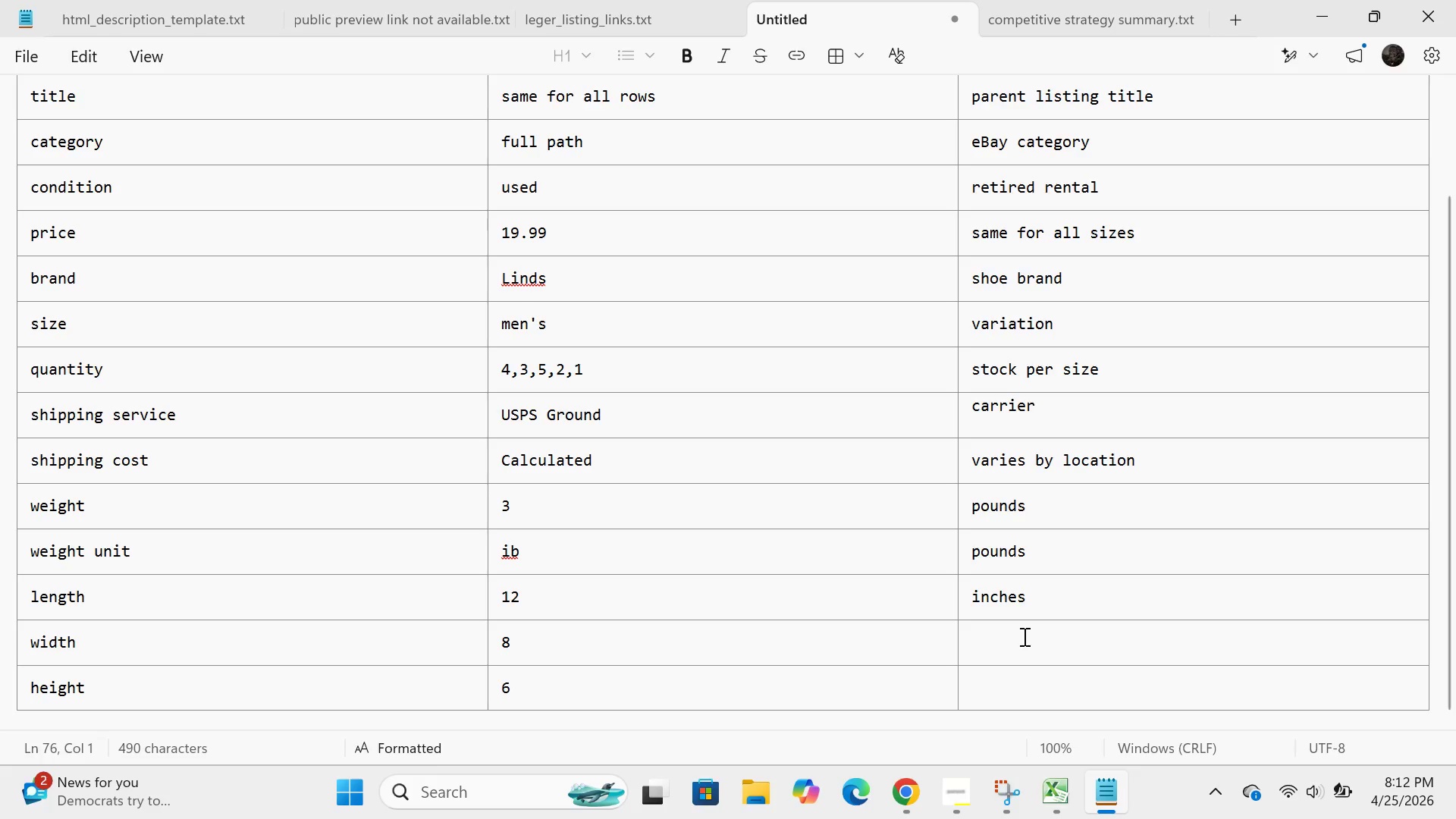 
type(inches)
 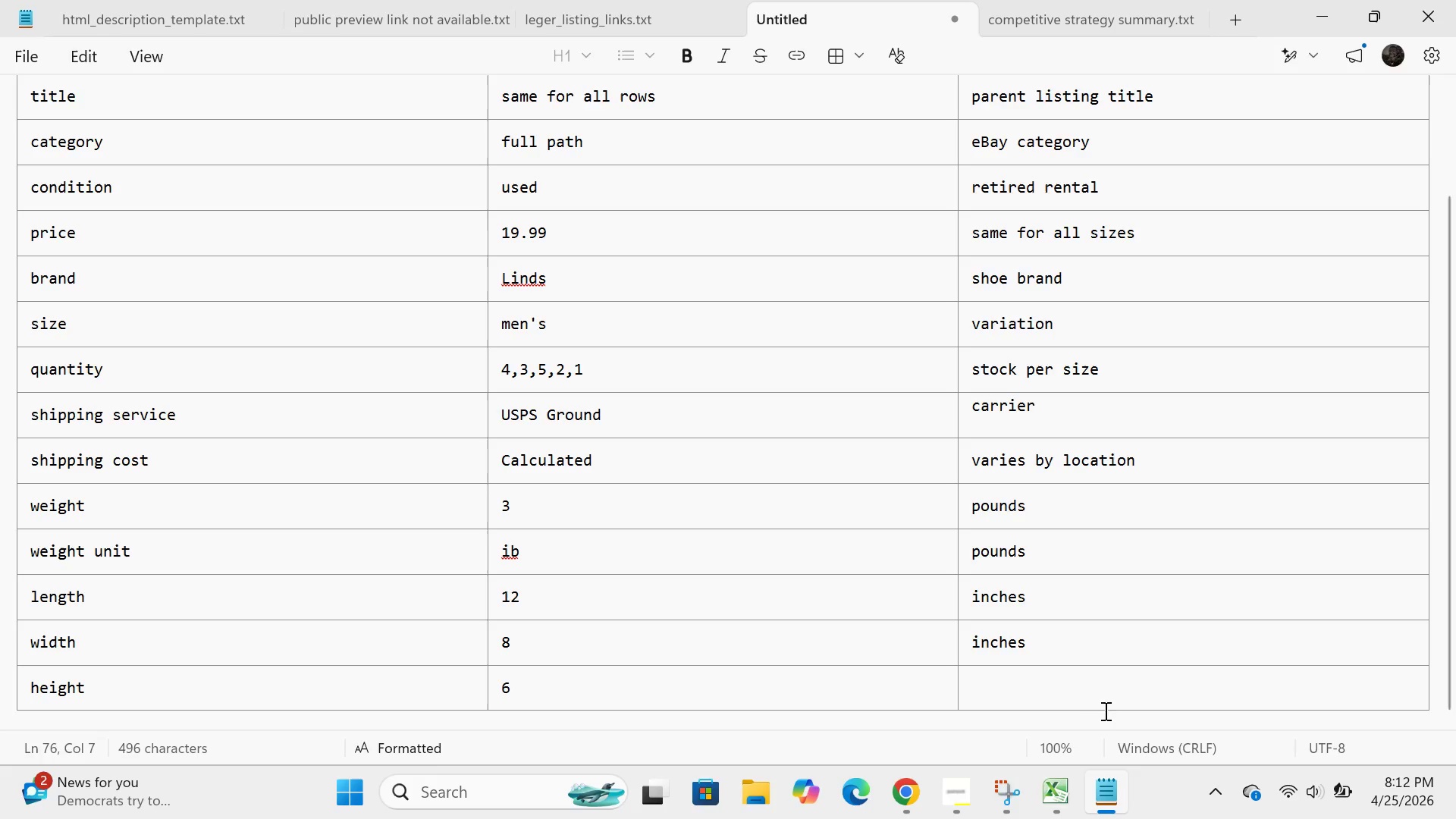 
left_click([1090, 701])
 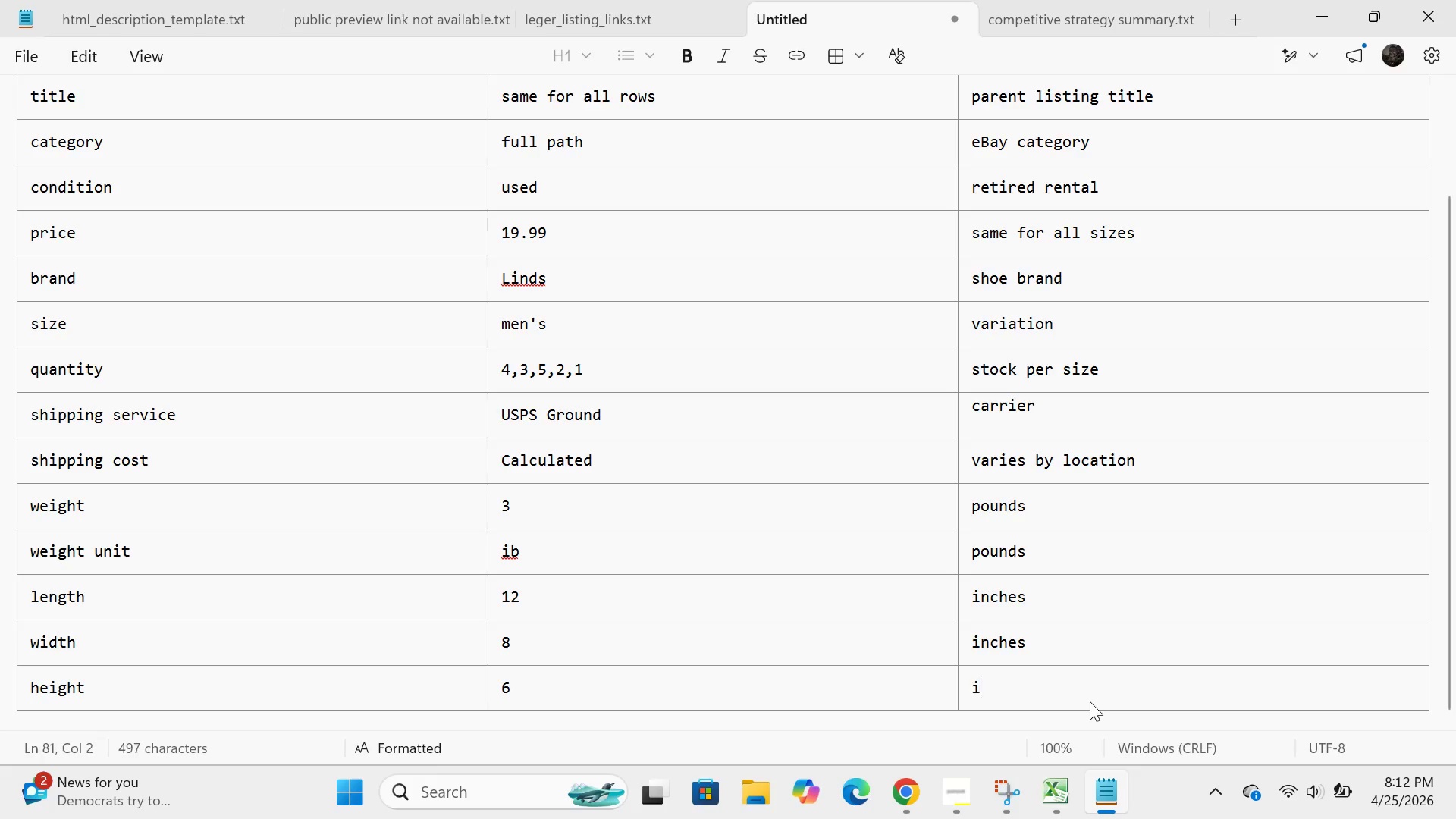 
type(inches)
 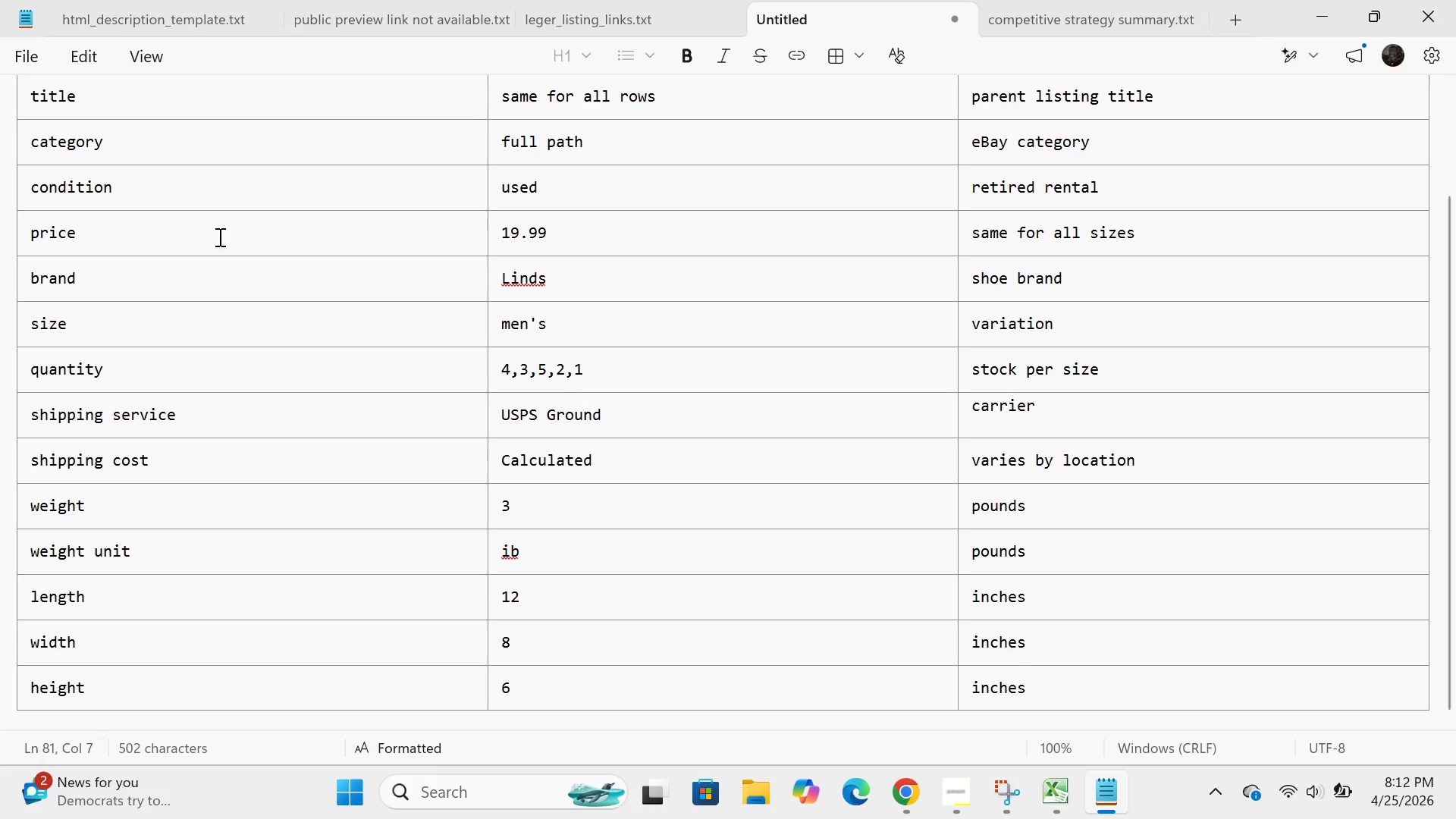 
left_click([8, 50])
 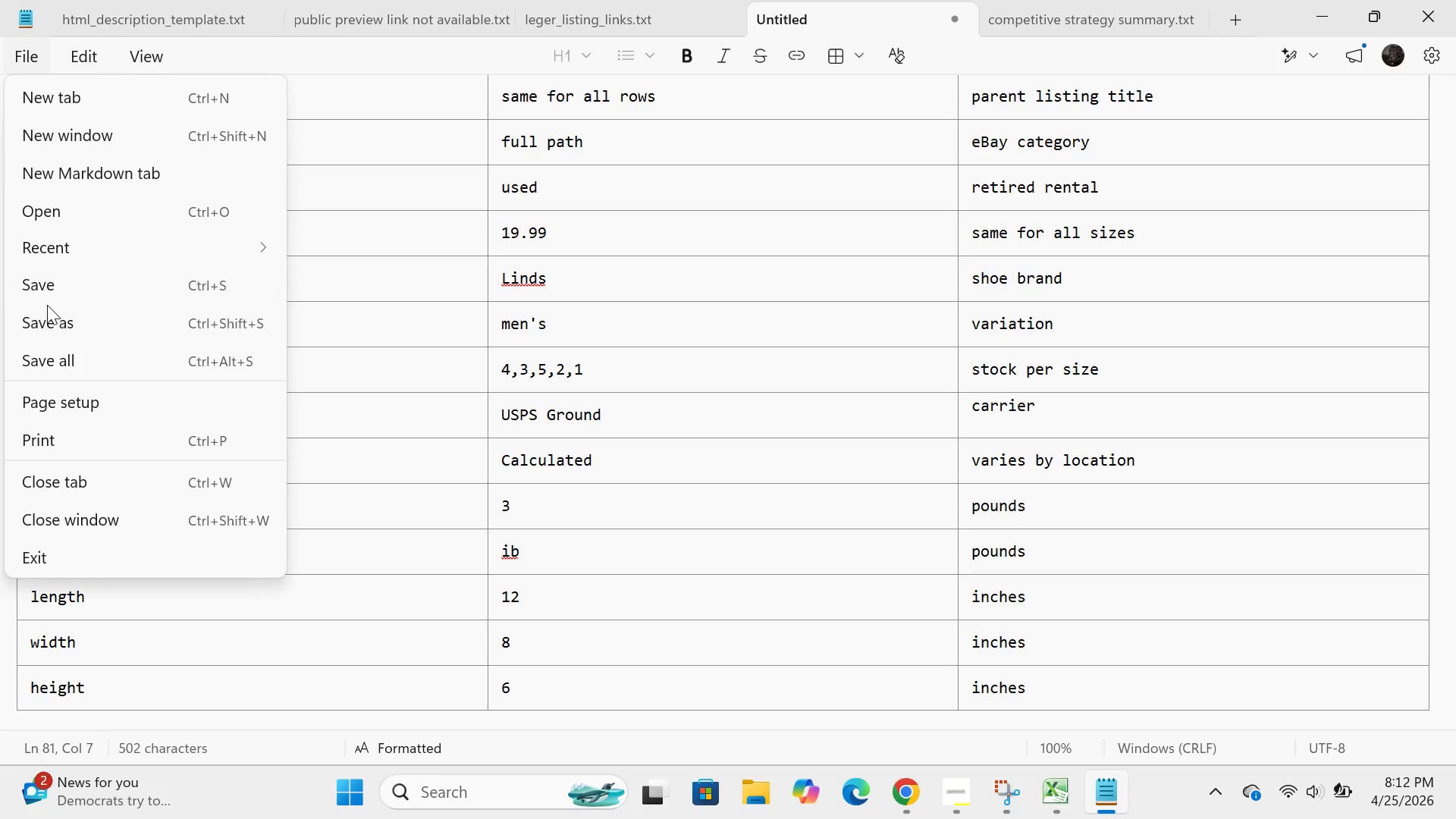 
left_click([47, 323])
 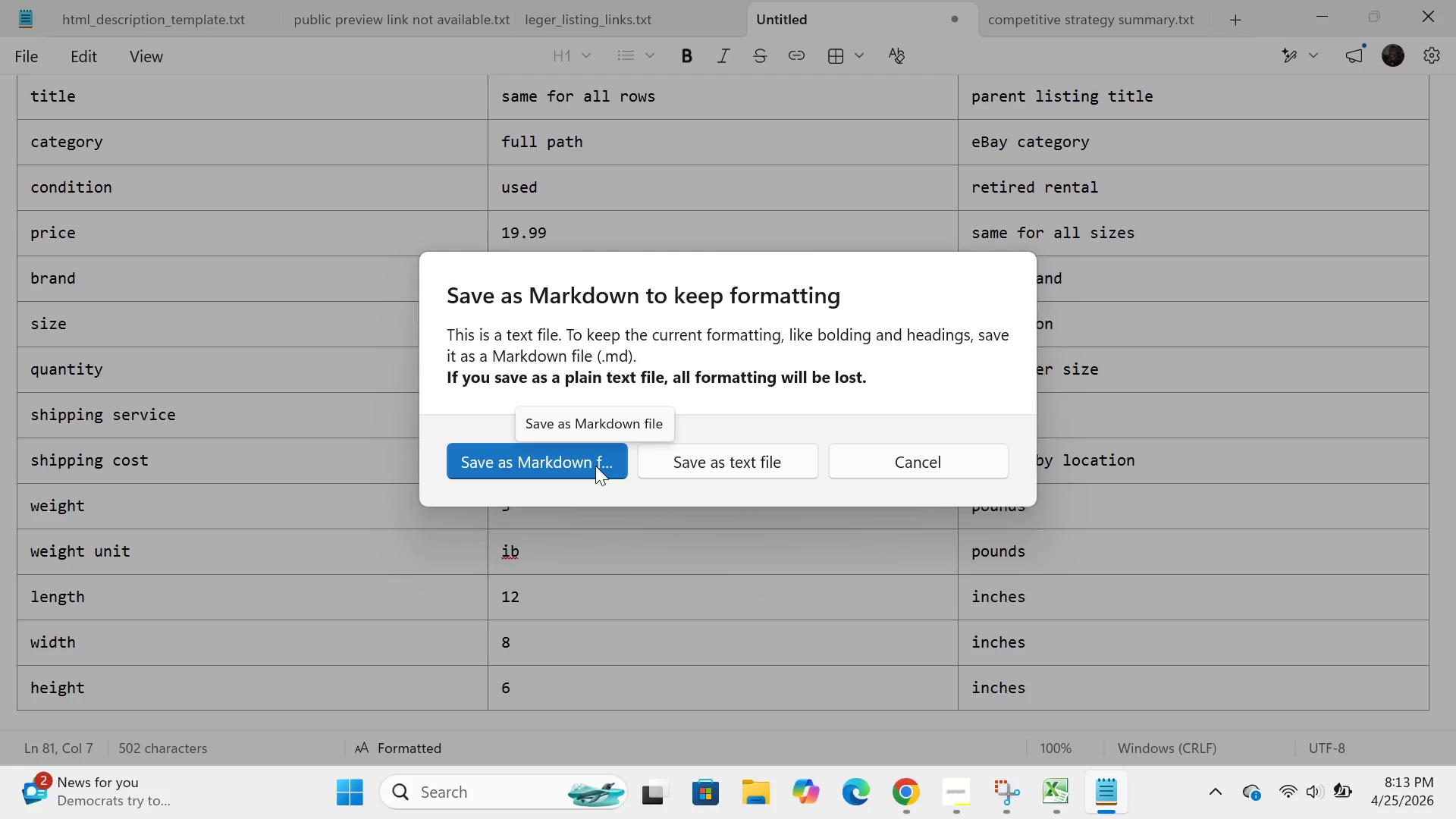 
wait(9.33)
 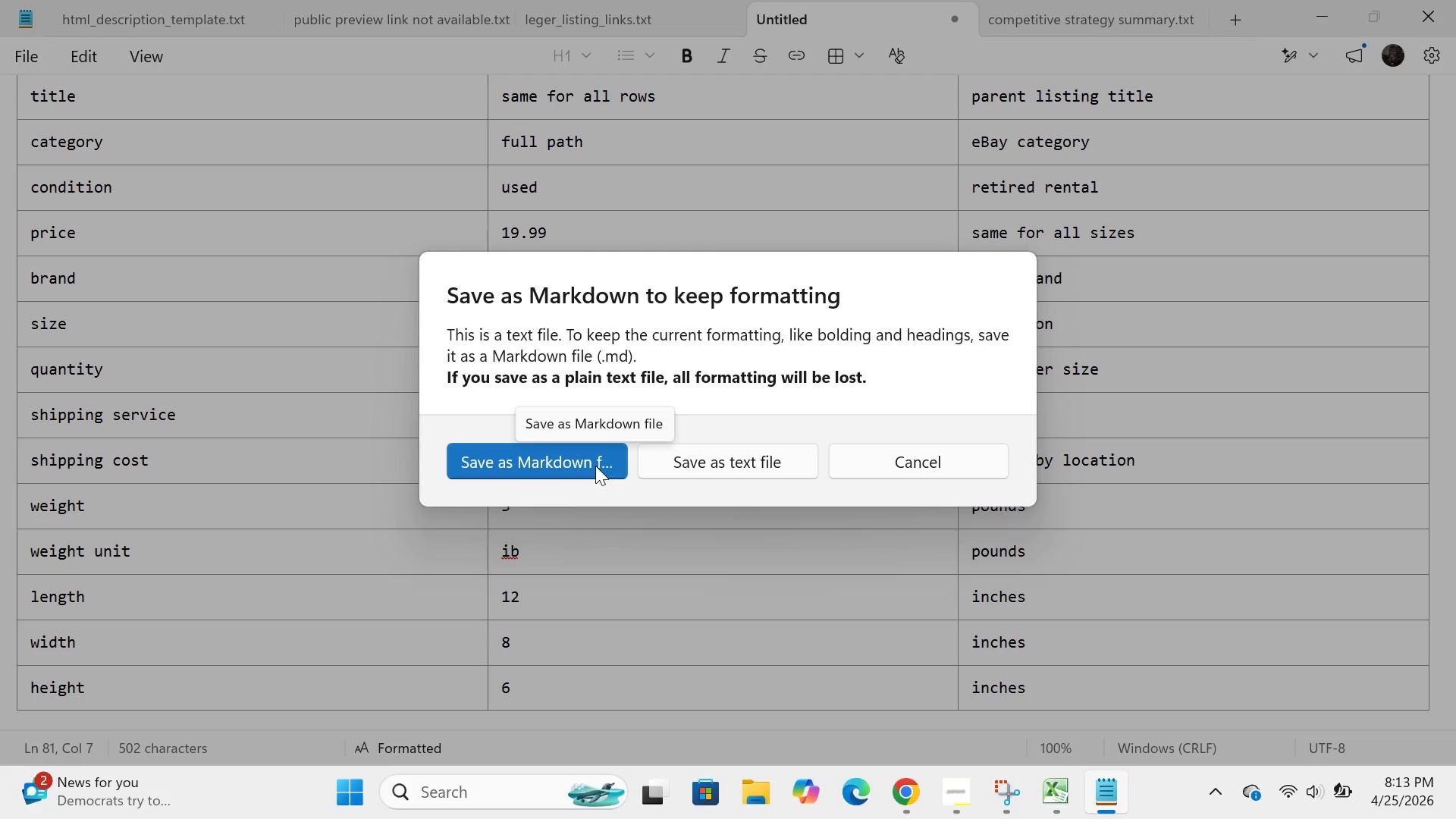 
left_click([595, 466])
 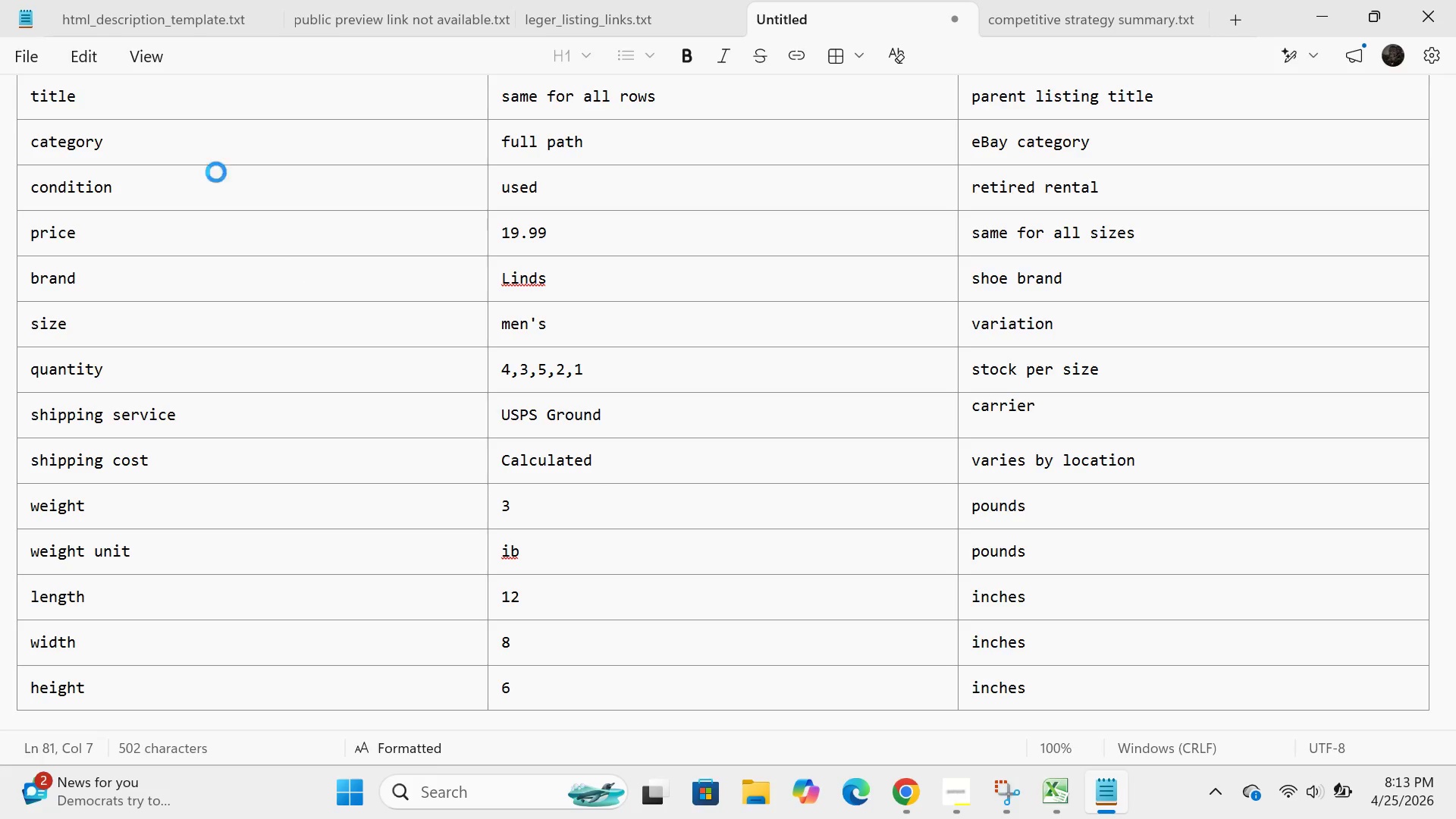 
mouse_move([106, 101])
 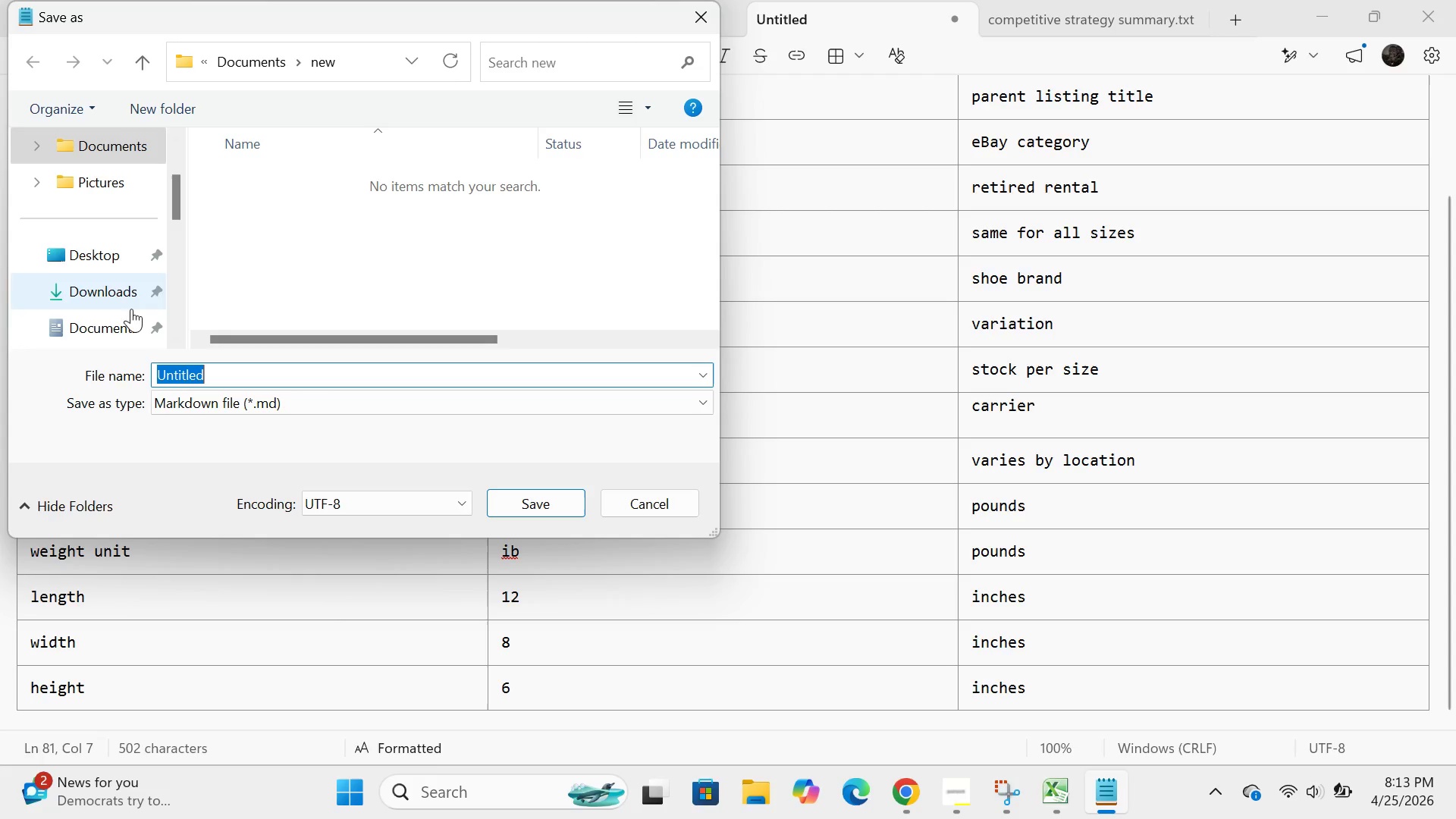 
left_click([124, 313])
 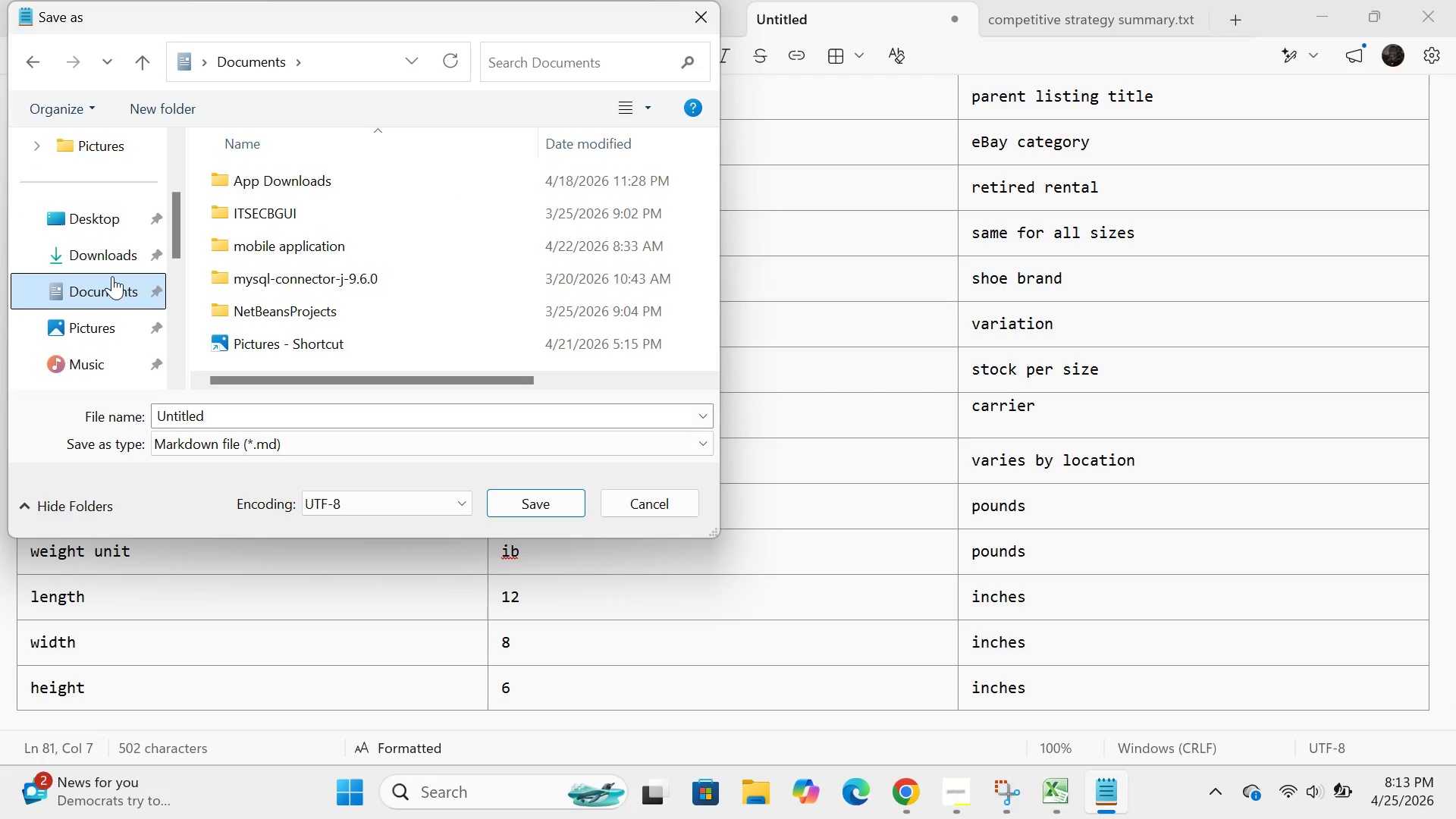 
scroll: coordinate [112, 276], scroll_direction: down, amount: 4.0
 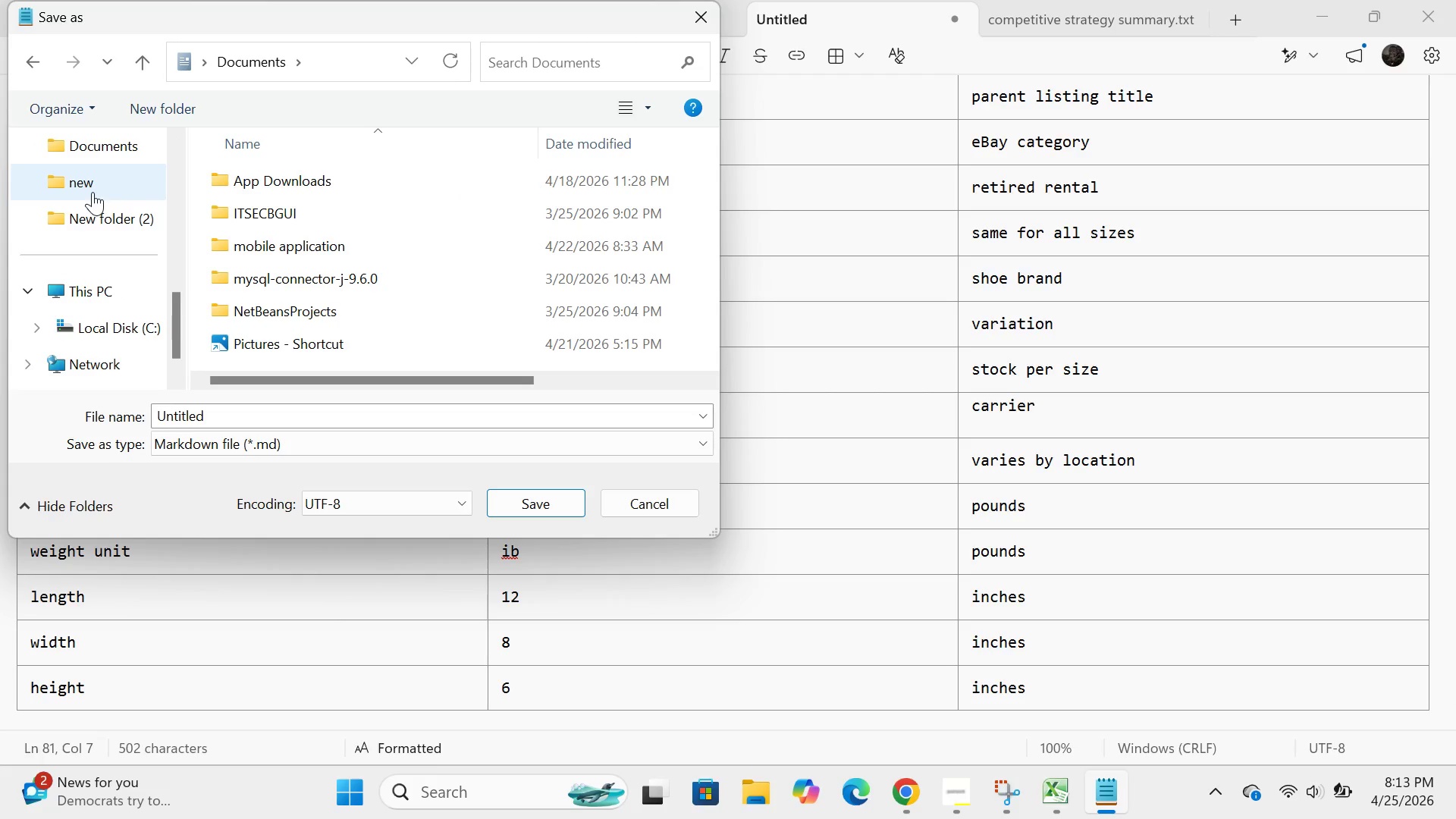 
double_click([93, 192])
 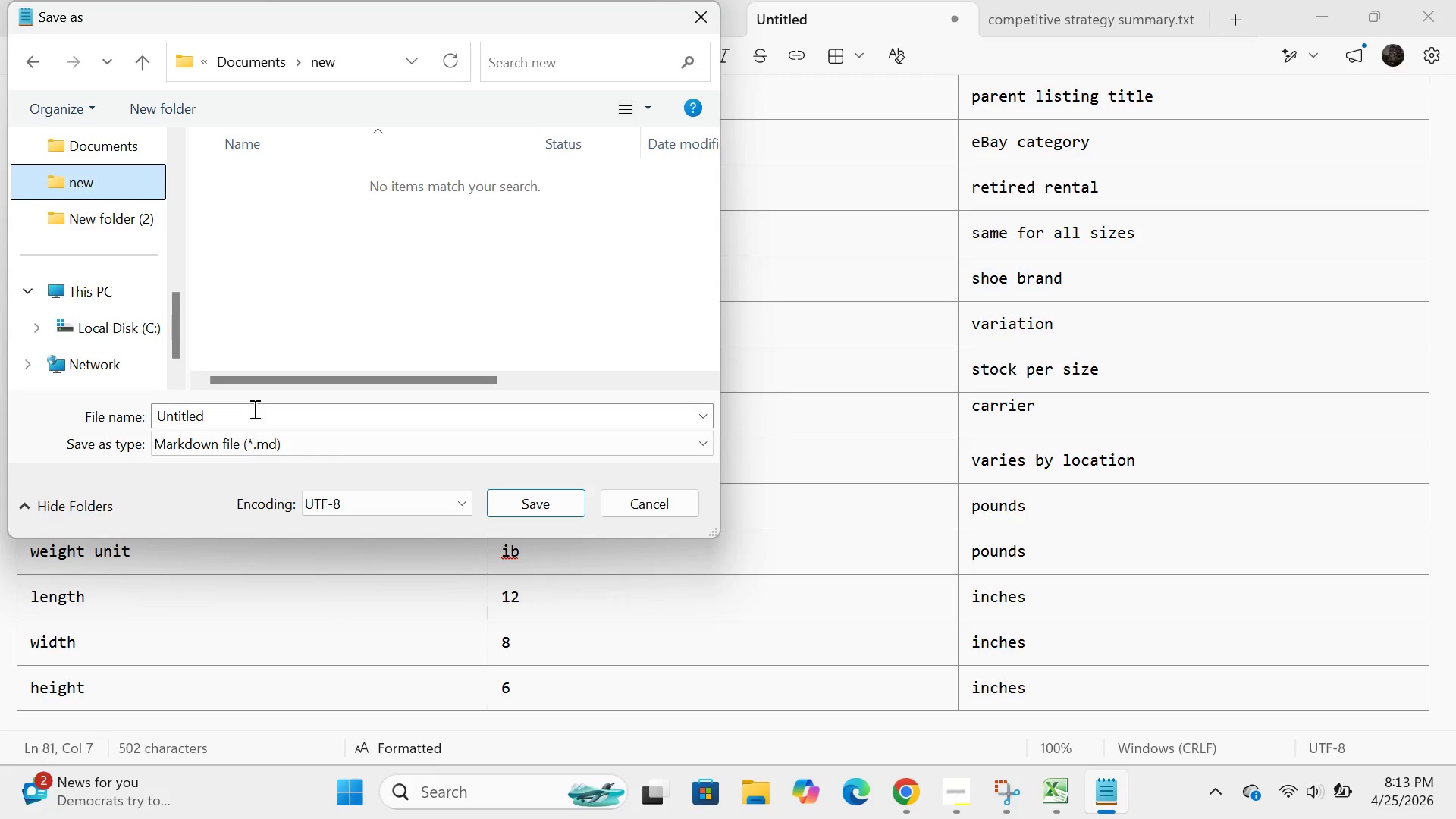 
left_click([240, 416])
 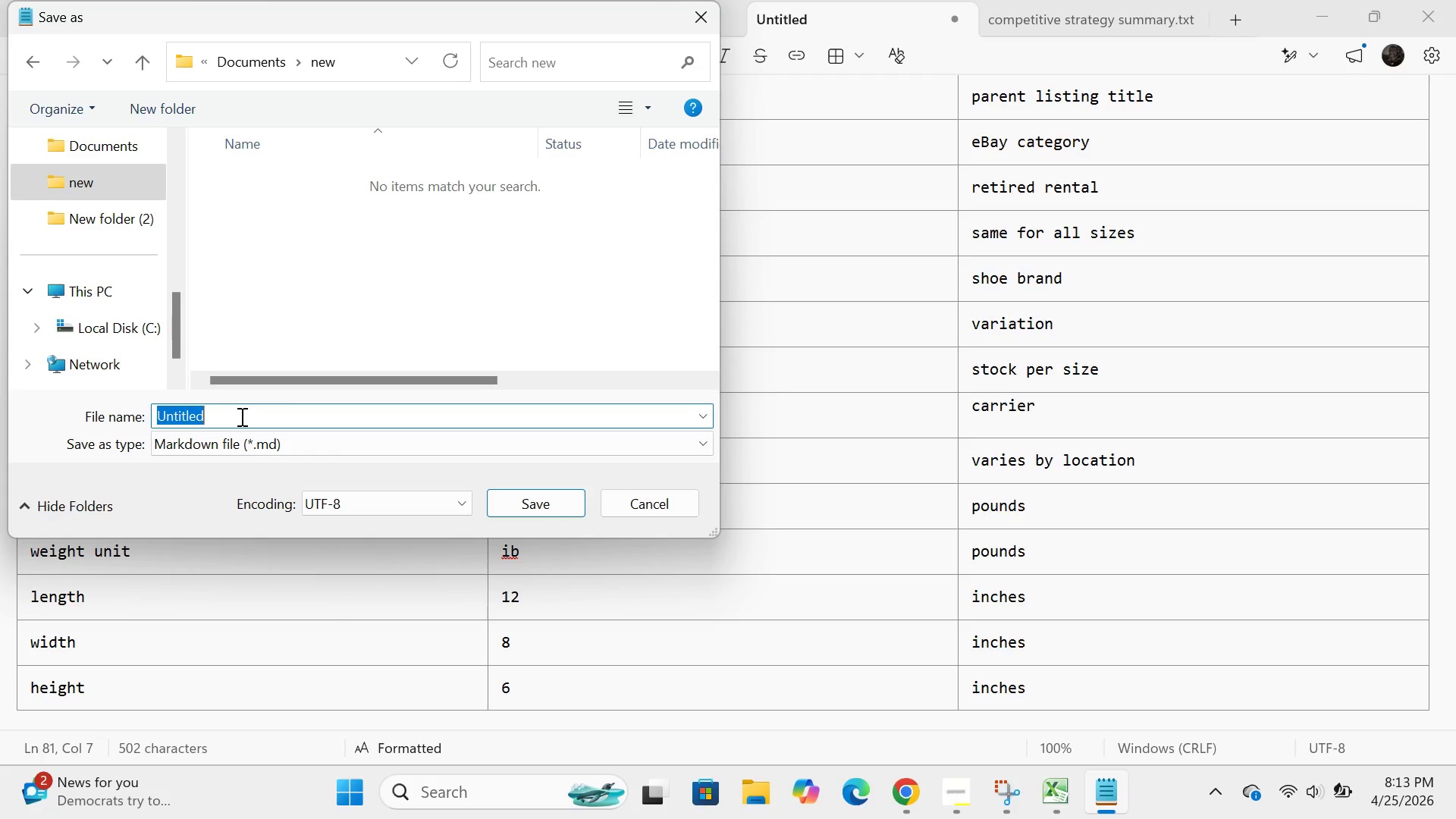 
key(Backspace)
type(shoes_variations)
 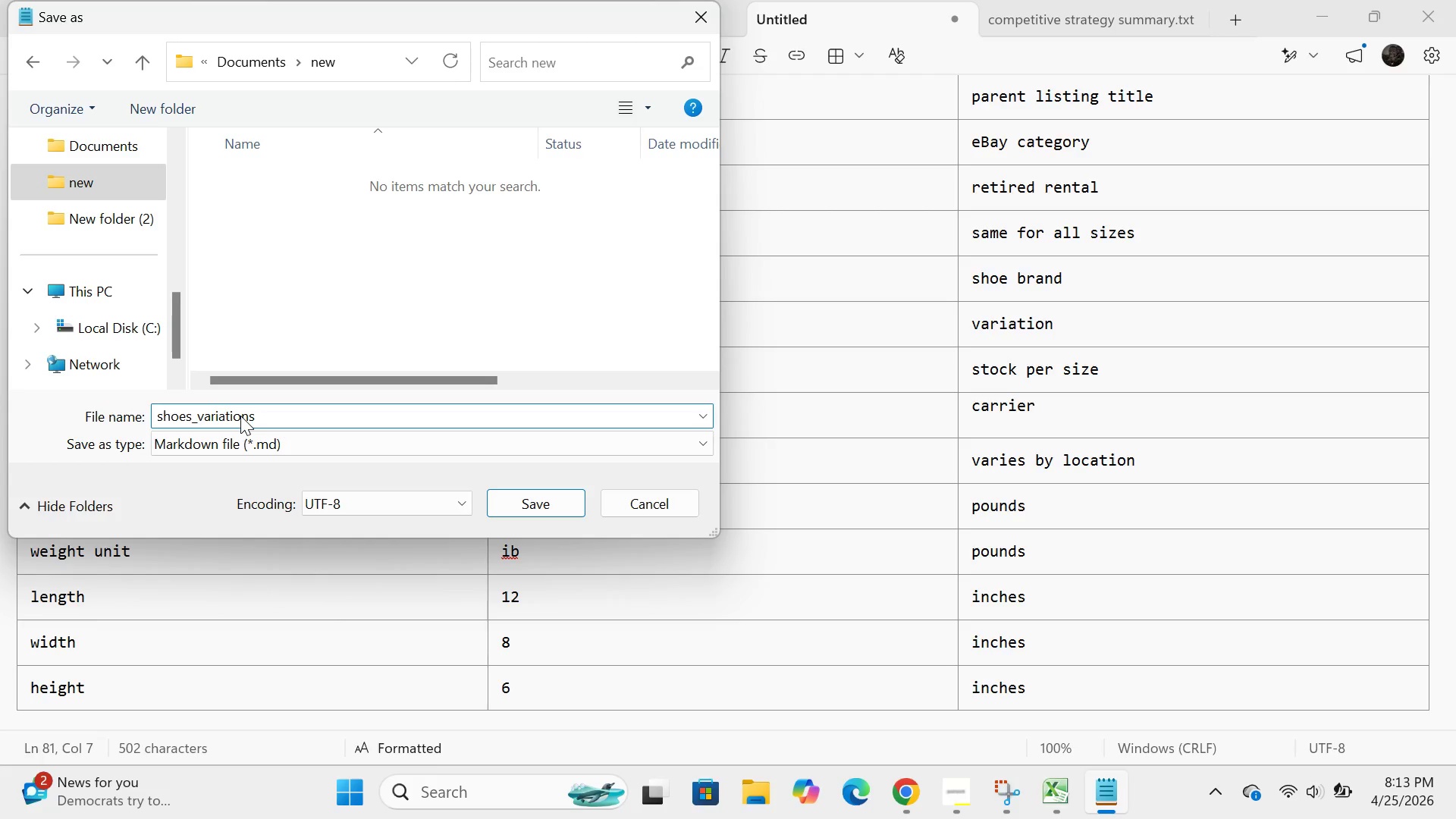 
left_click([214, 449])
 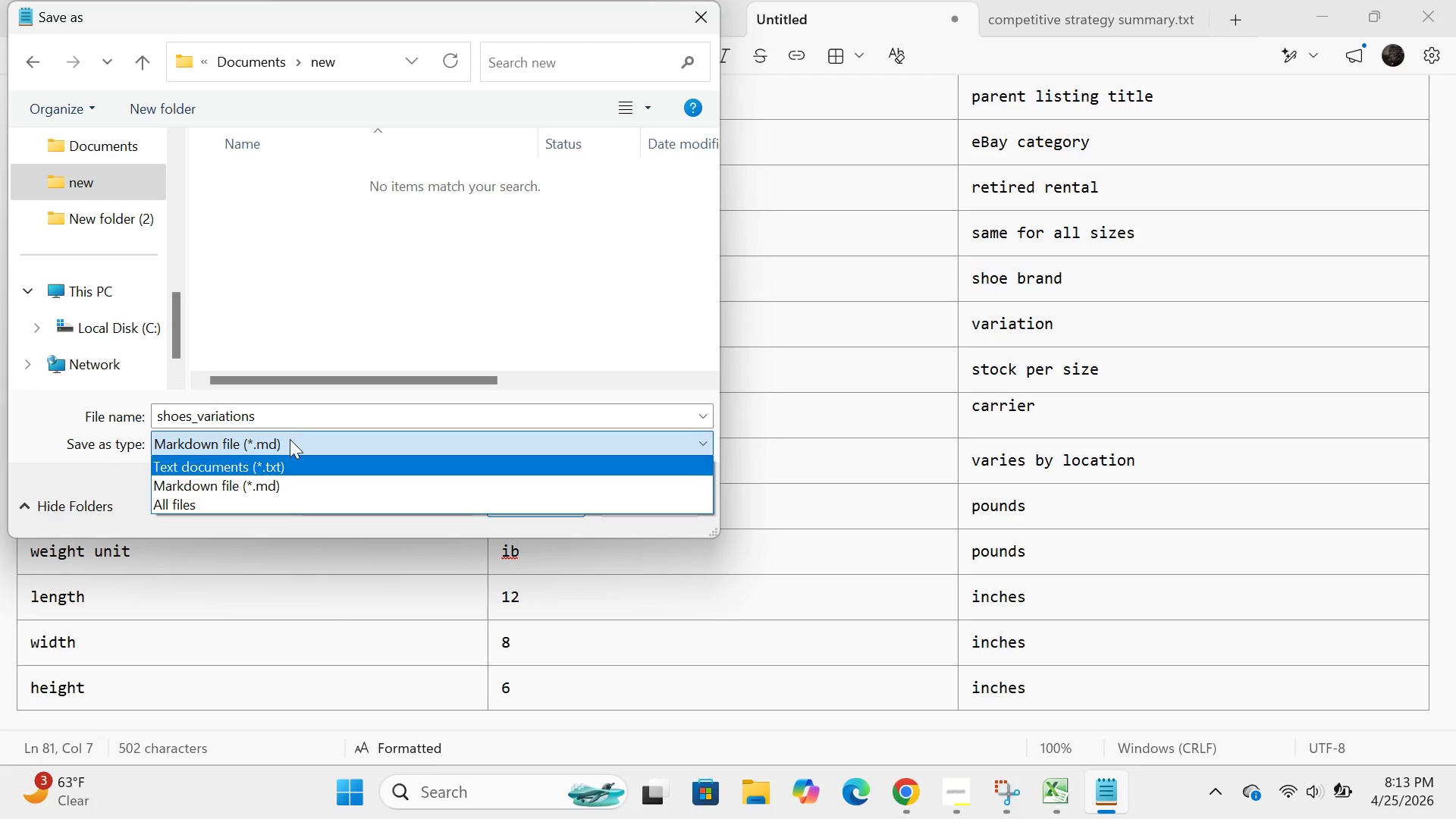 
left_click([292, 413])
 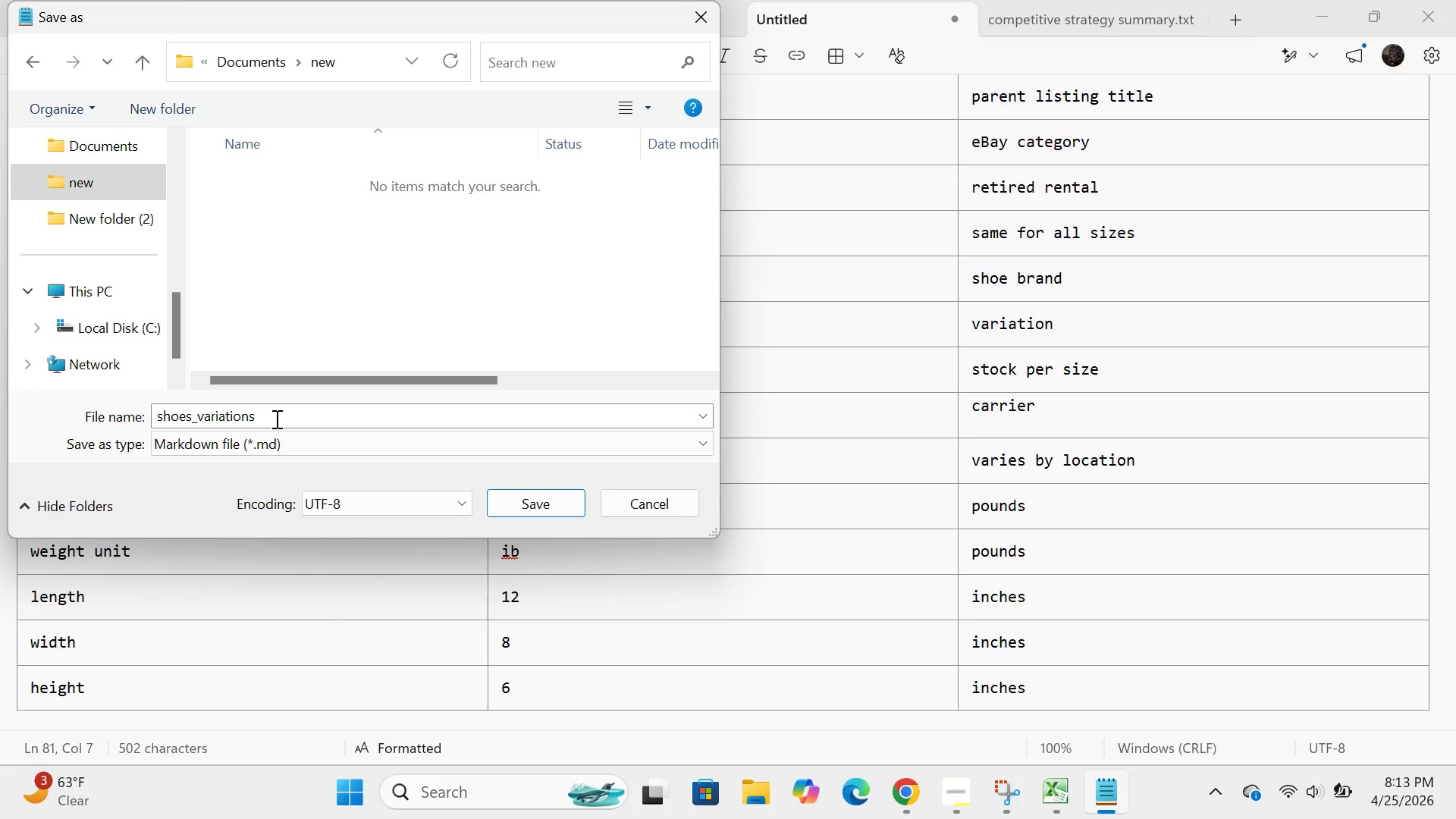 
left_click([275, 419])
 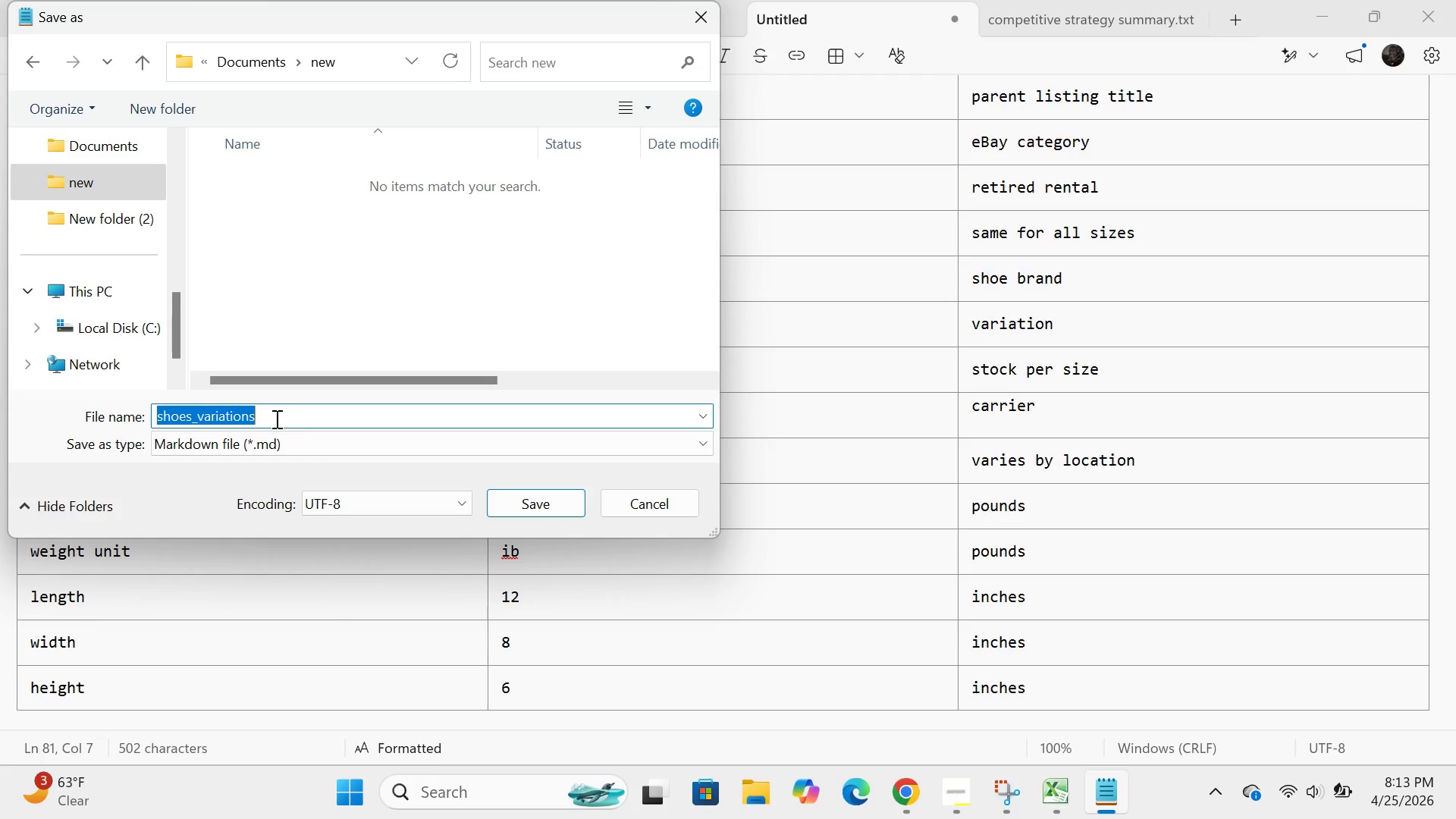 
left_click([275, 419])
 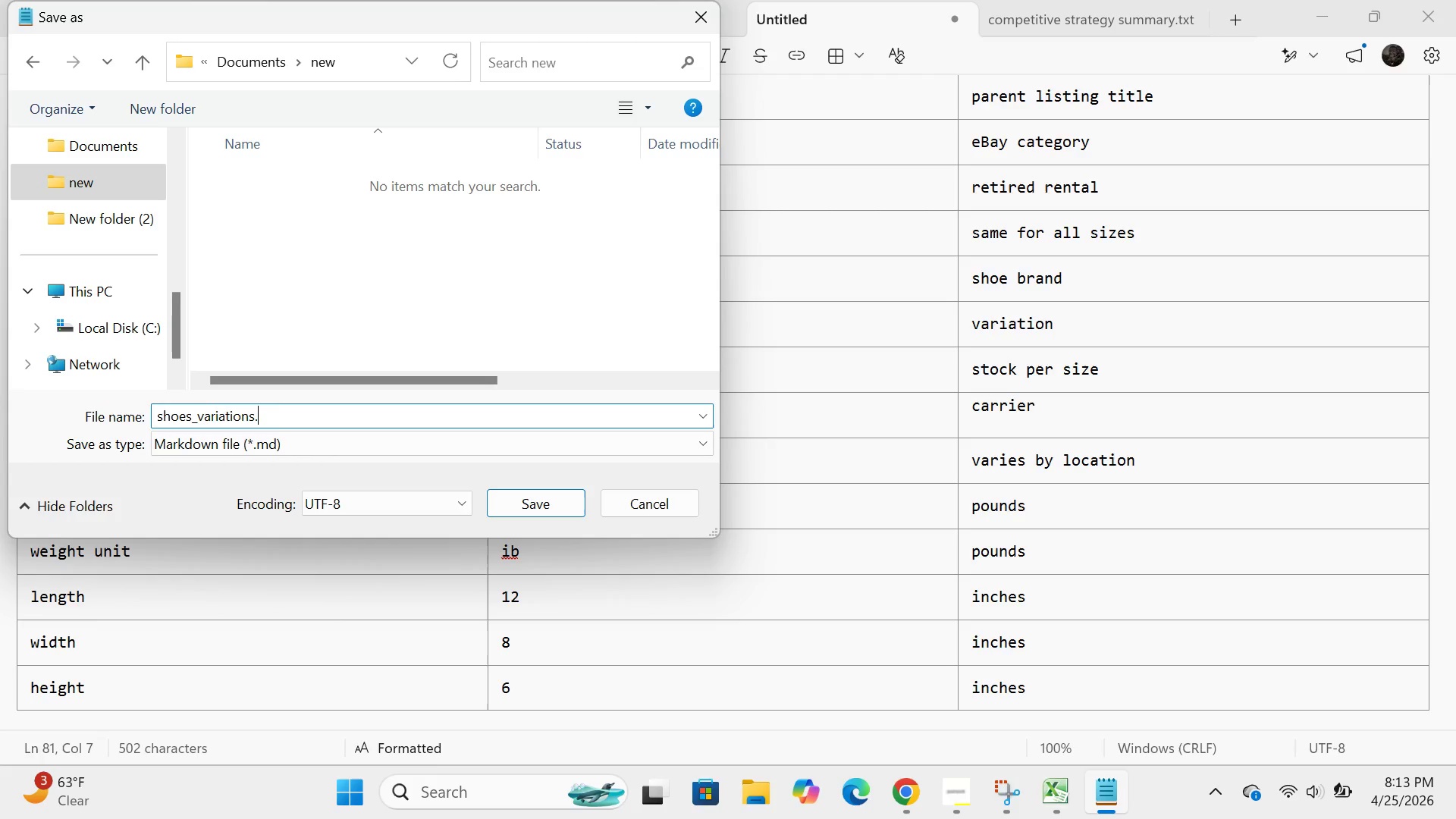 
type(.csv)
 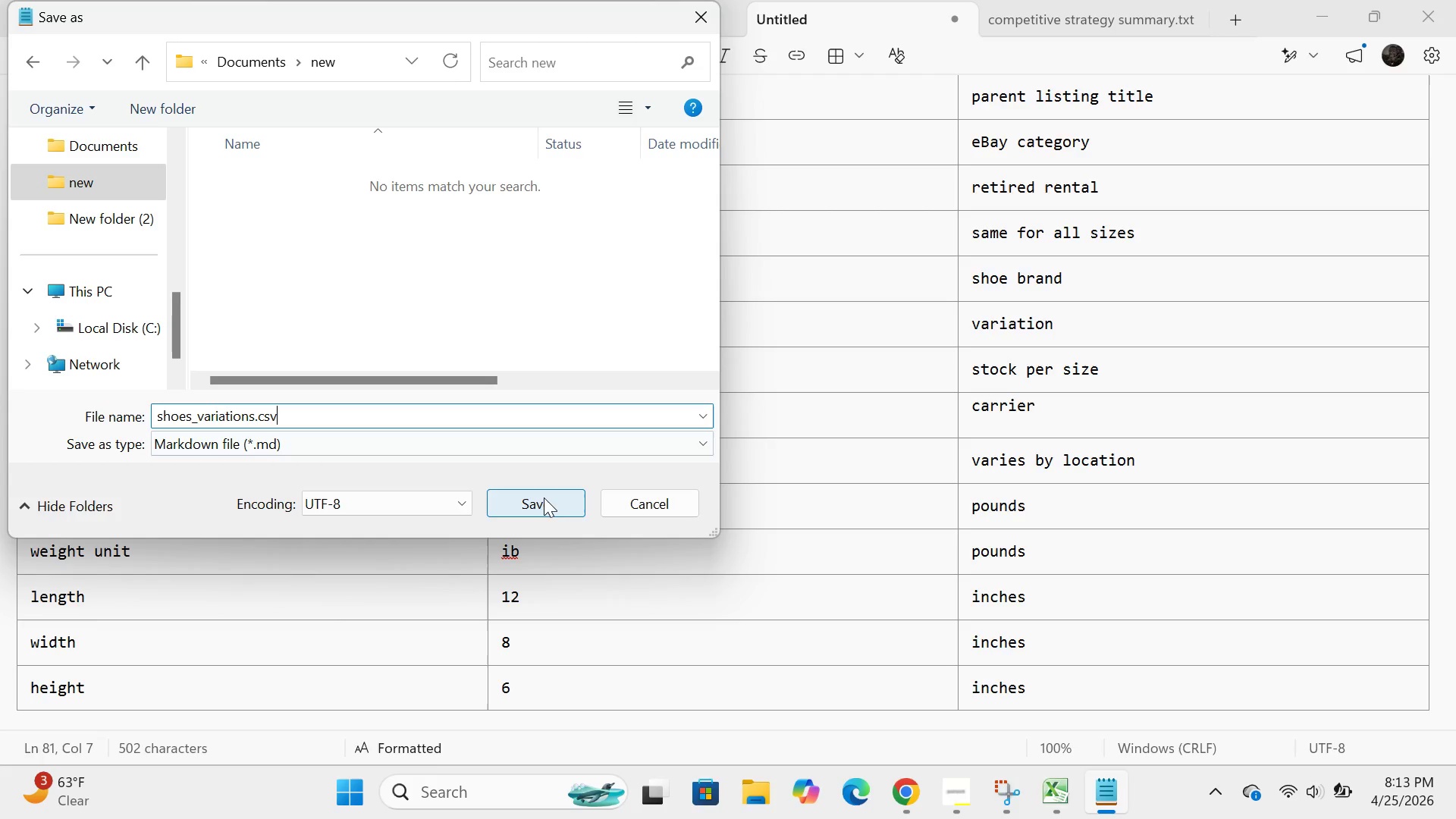 
left_click([544, 497])
 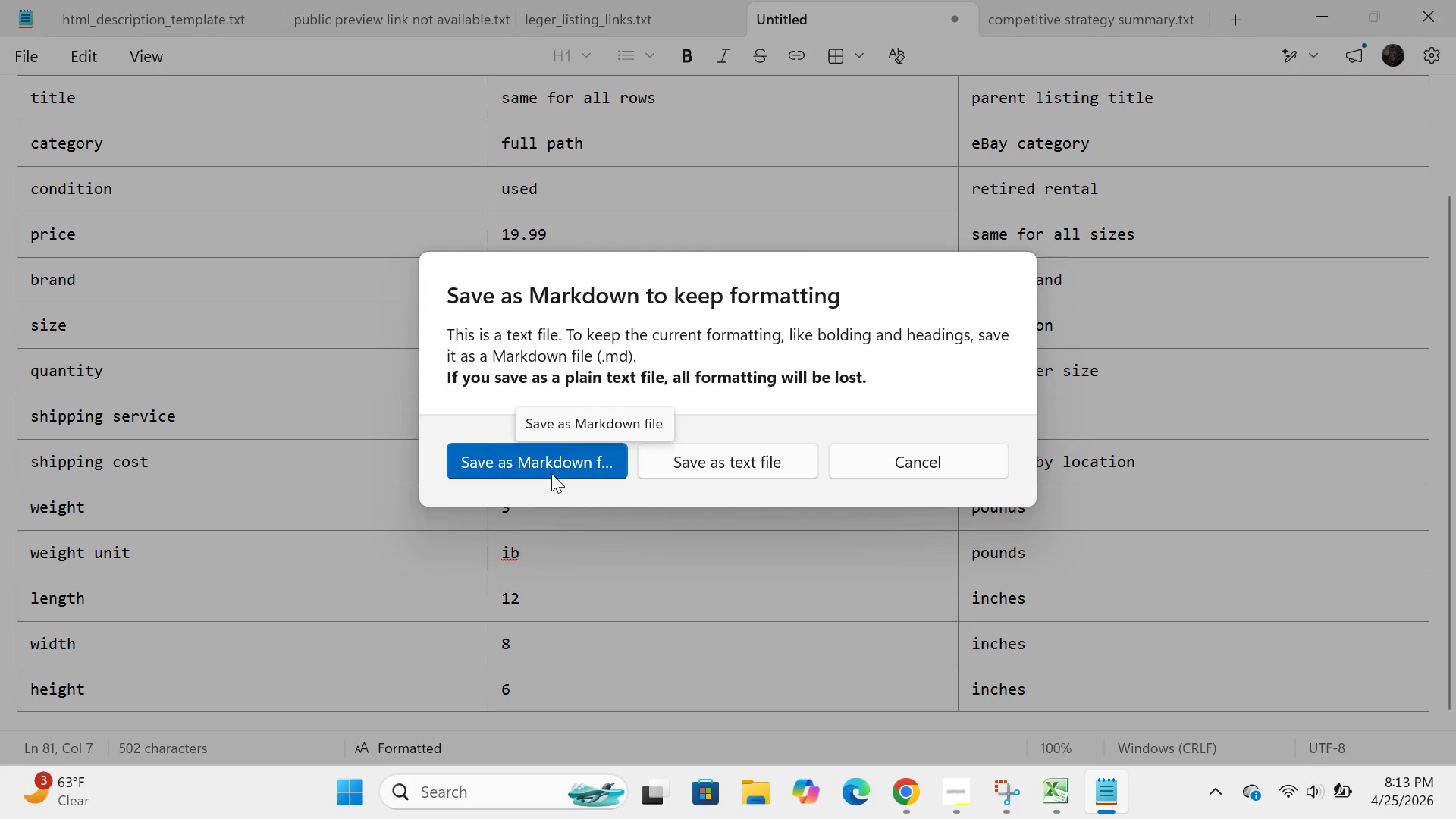 
left_click([557, 458])
 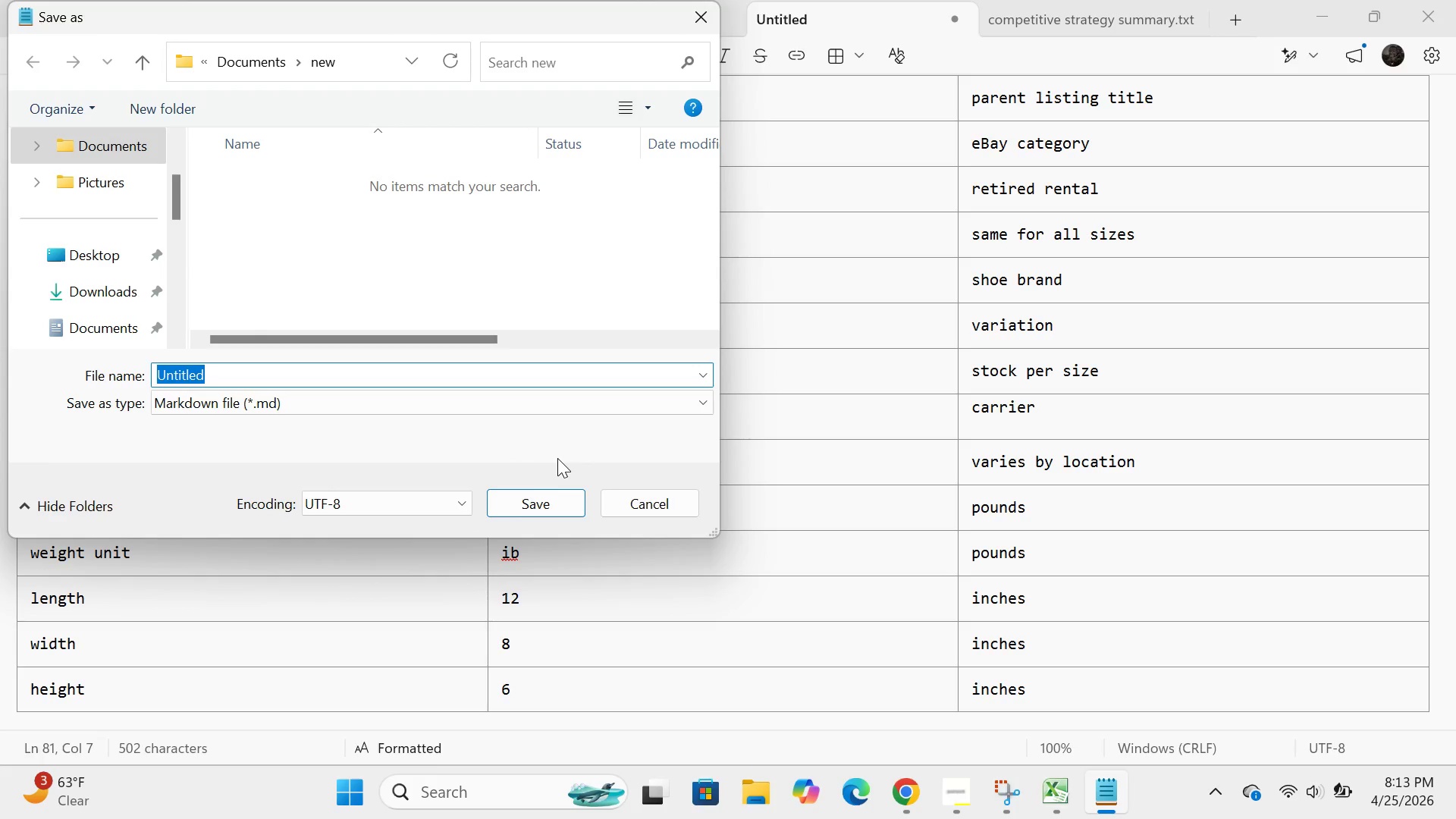 
wait(6.7)
 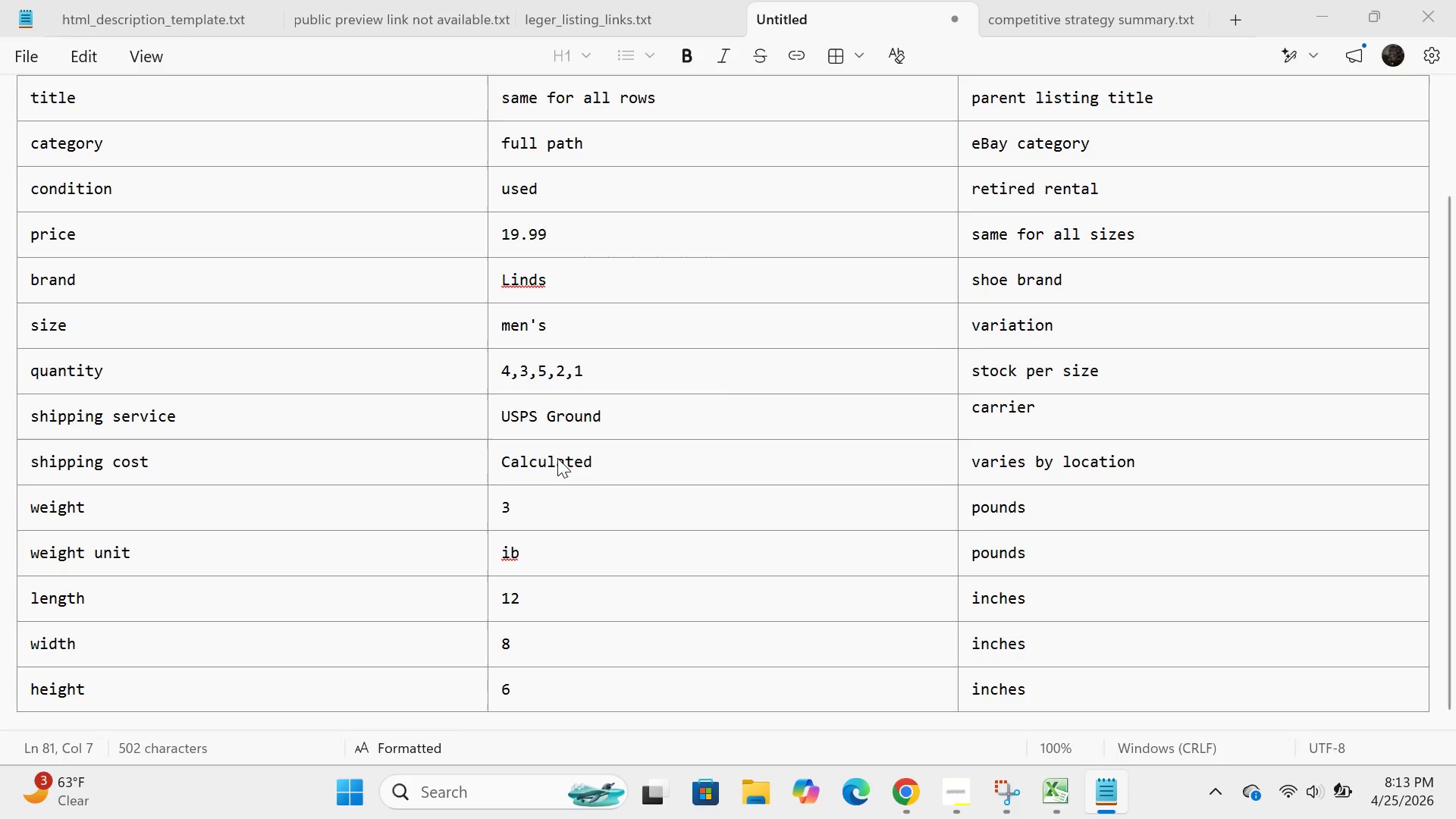 
key(Backspace)
 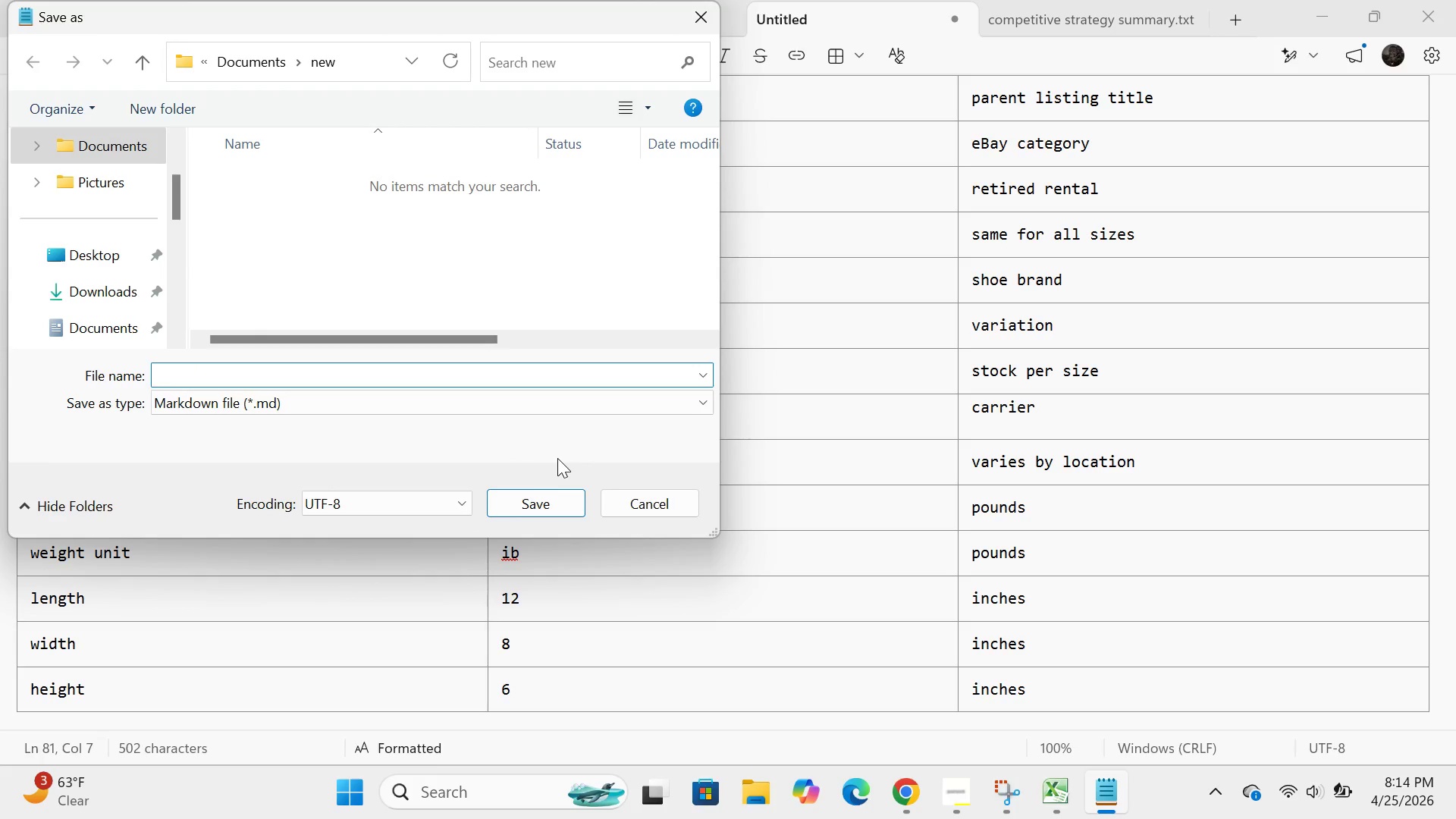 
type(shoes_)
 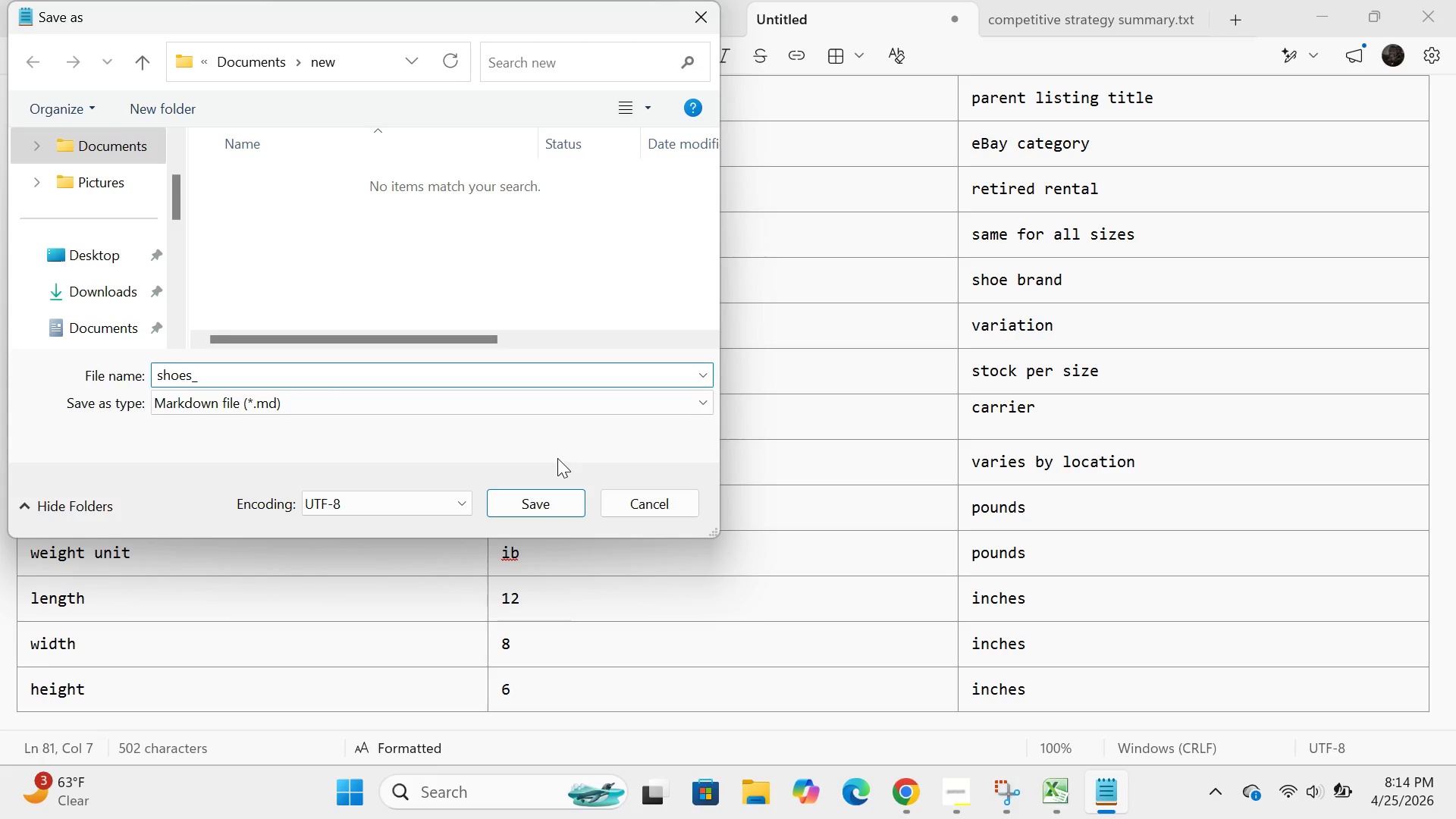 
type(variations.csv)
 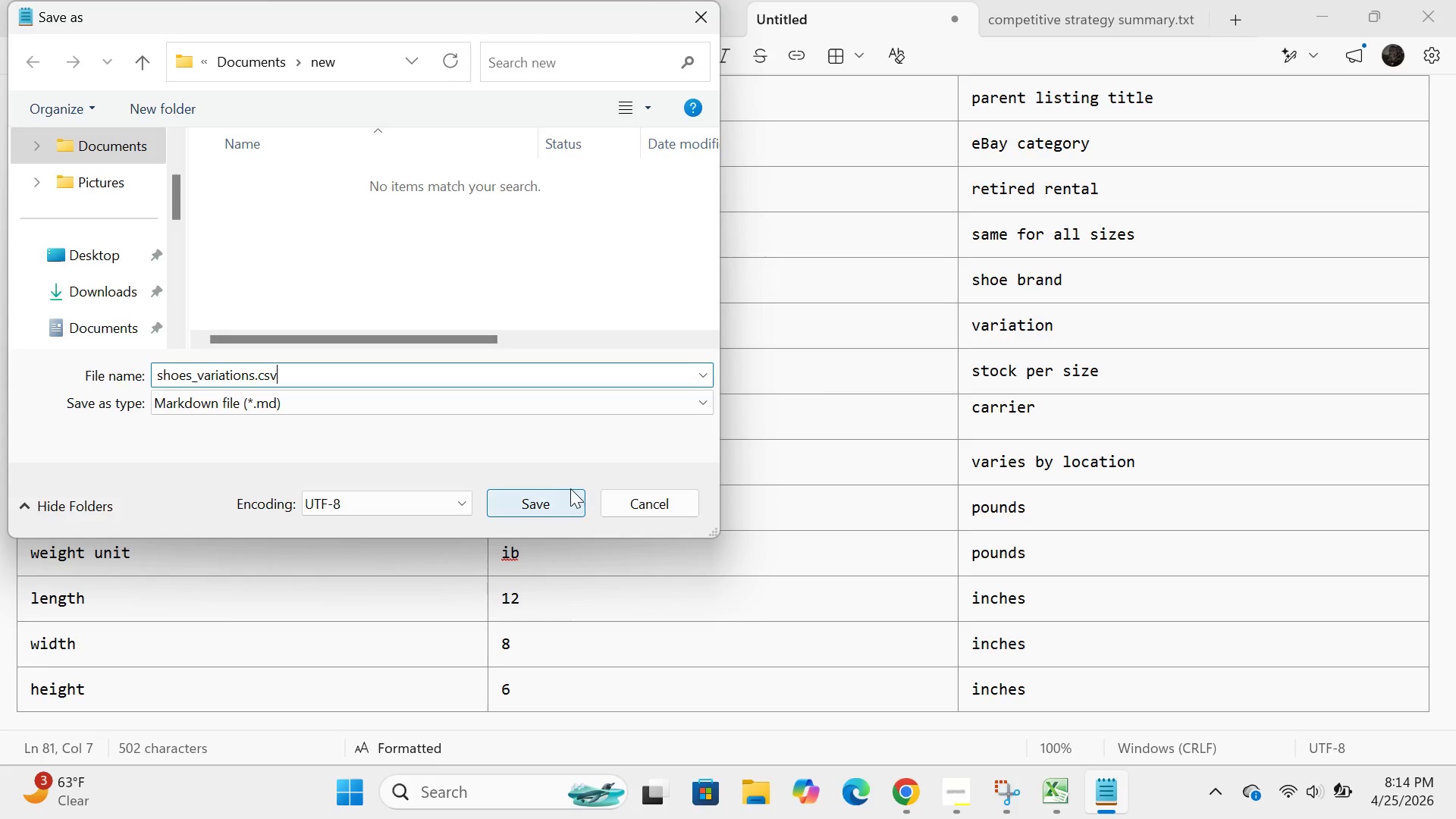 
left_click([557, 499])
 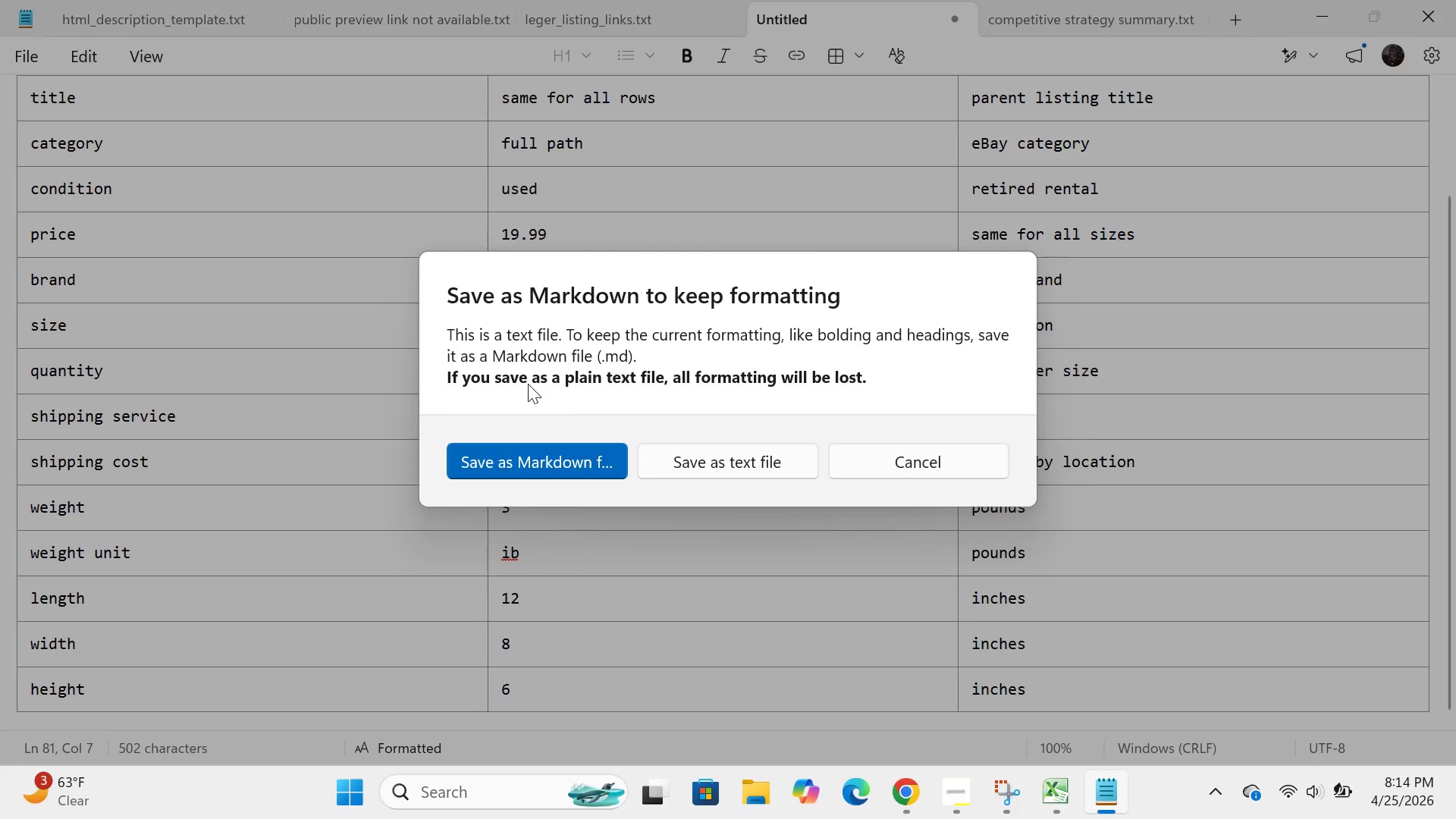 
mouse_move([557, 466])
 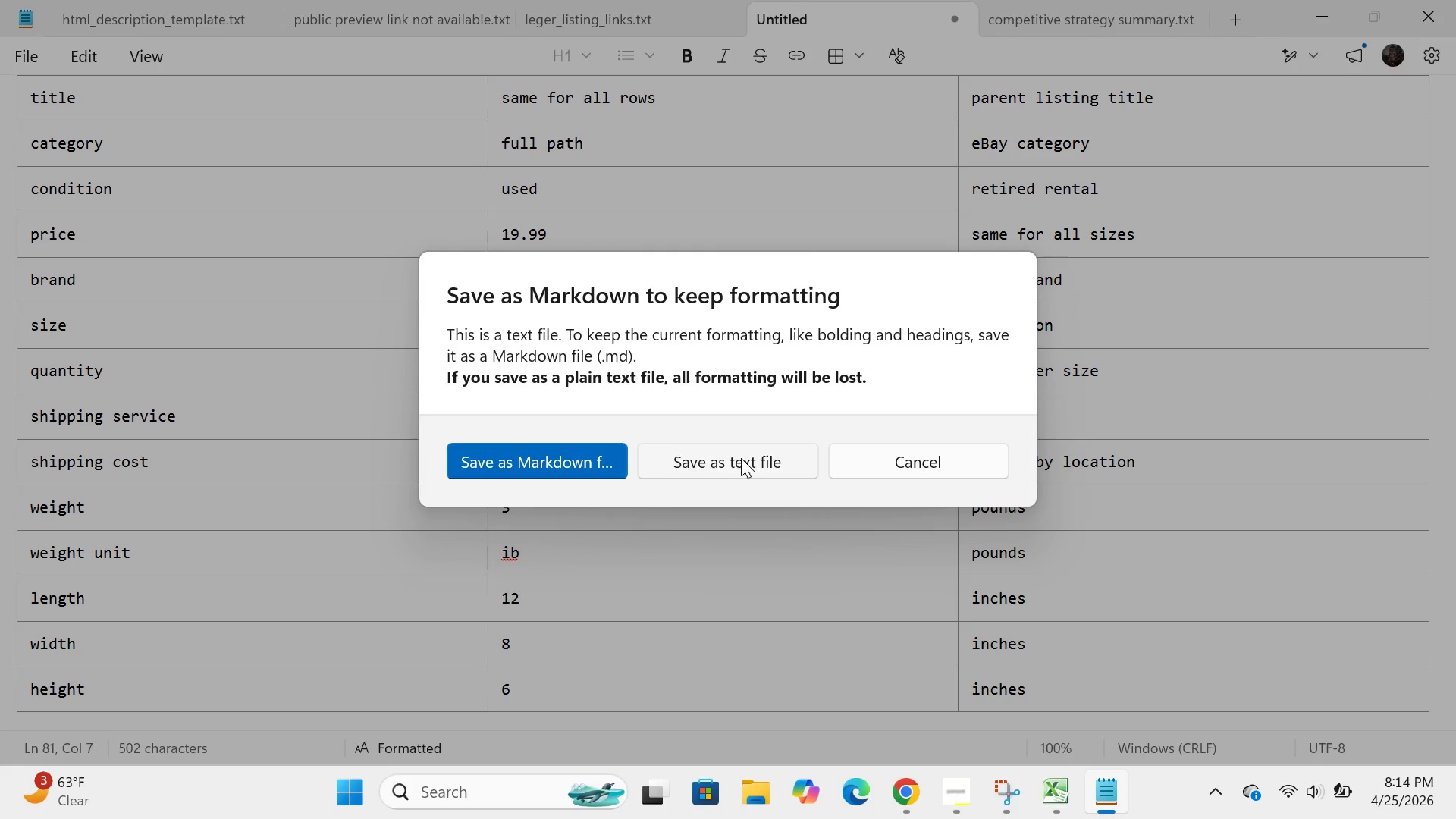 
left_click([739, 457])
 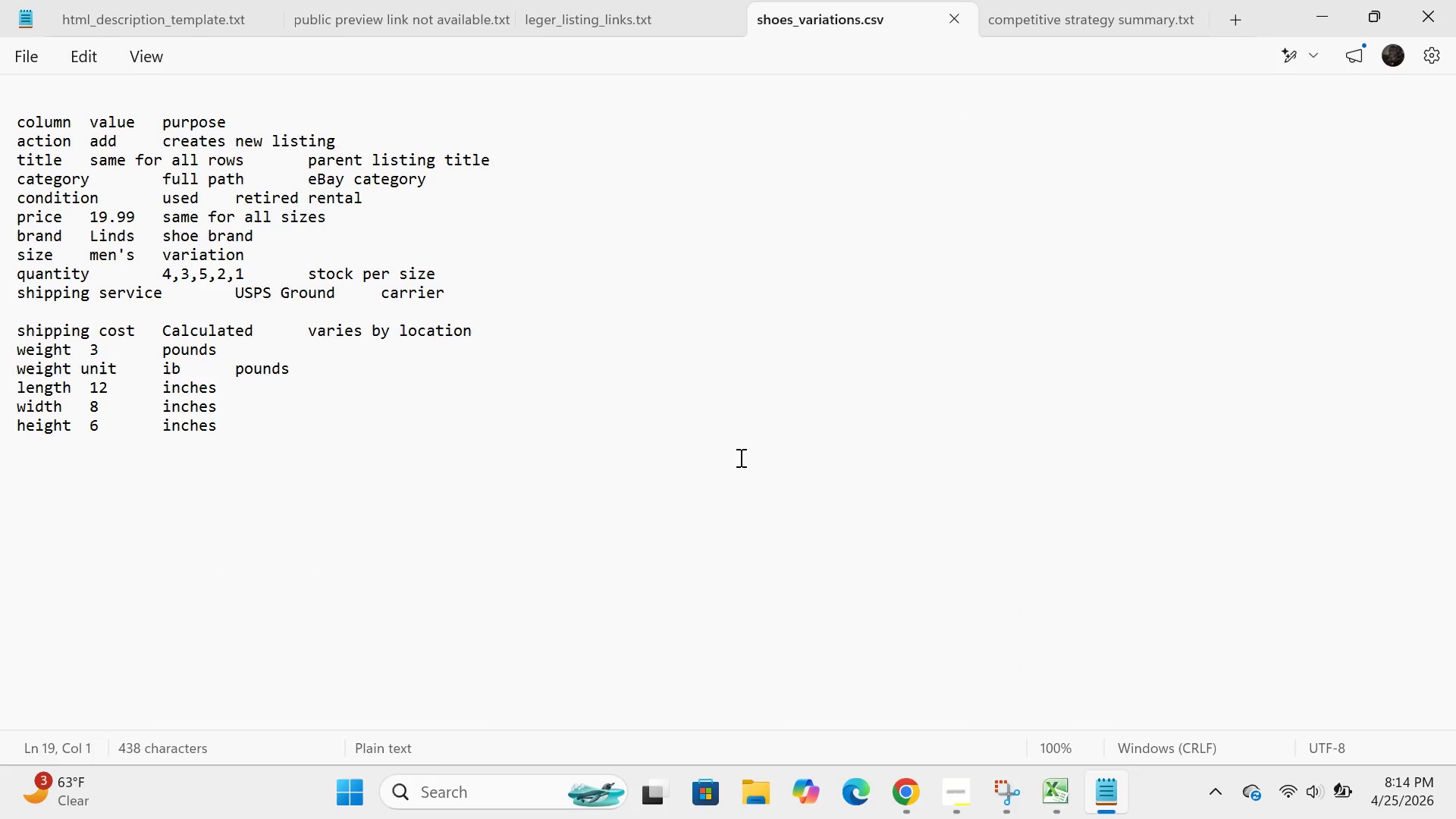 
scroll: coordinate [686, 353], scroll_direction: up, amount: 4.0
 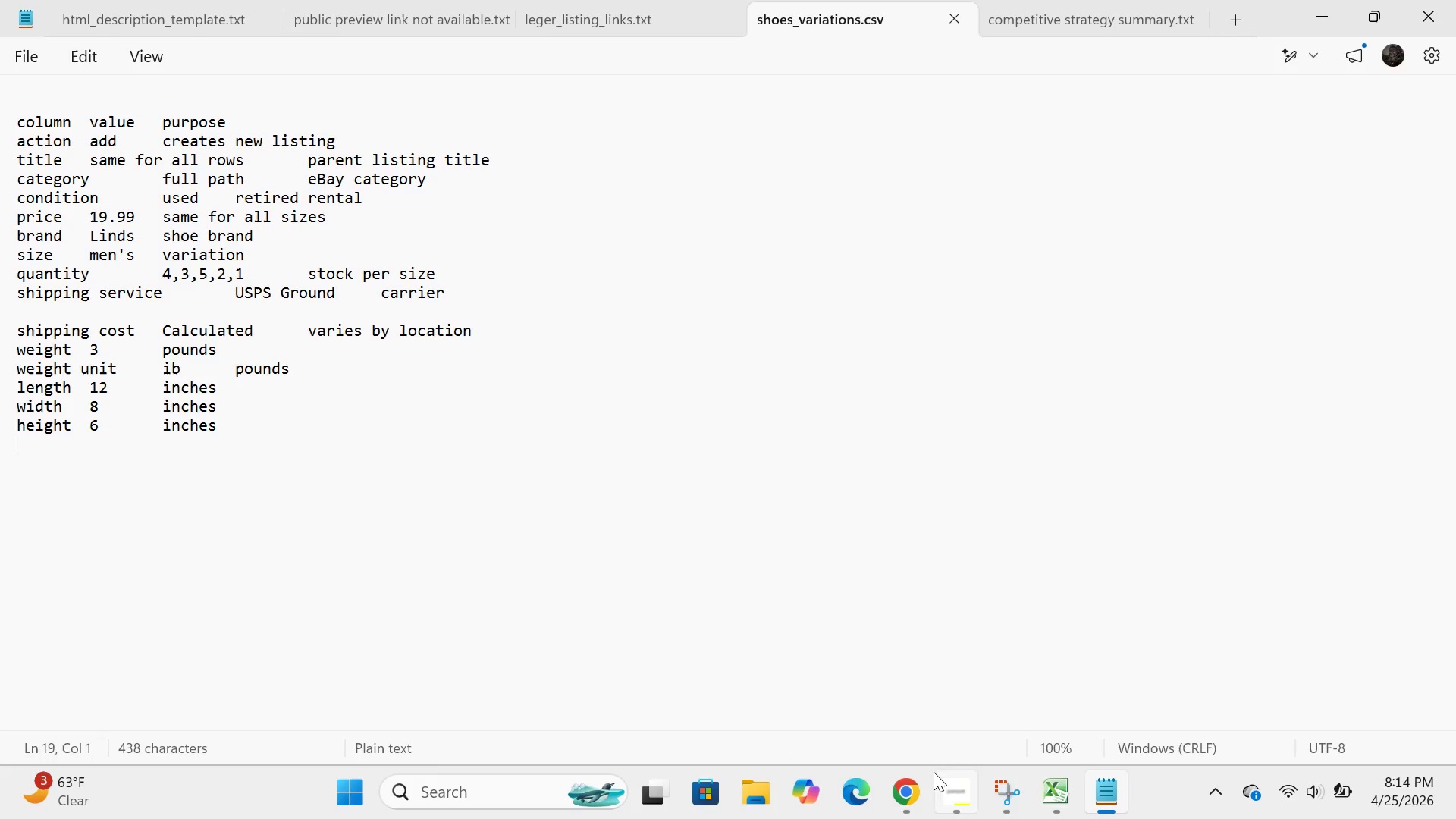 
wait(7.02)
 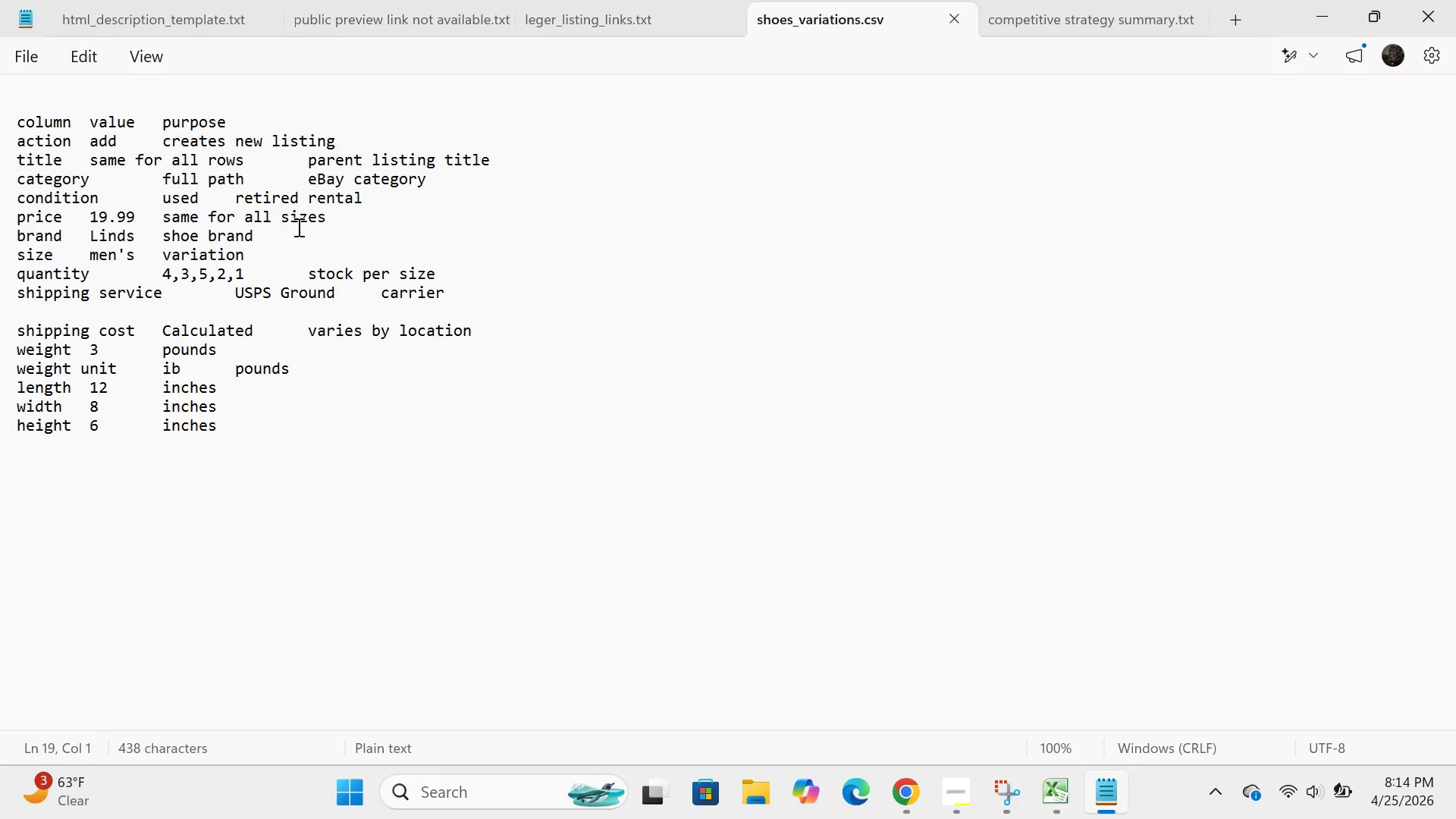 
left_click([934, 682])
 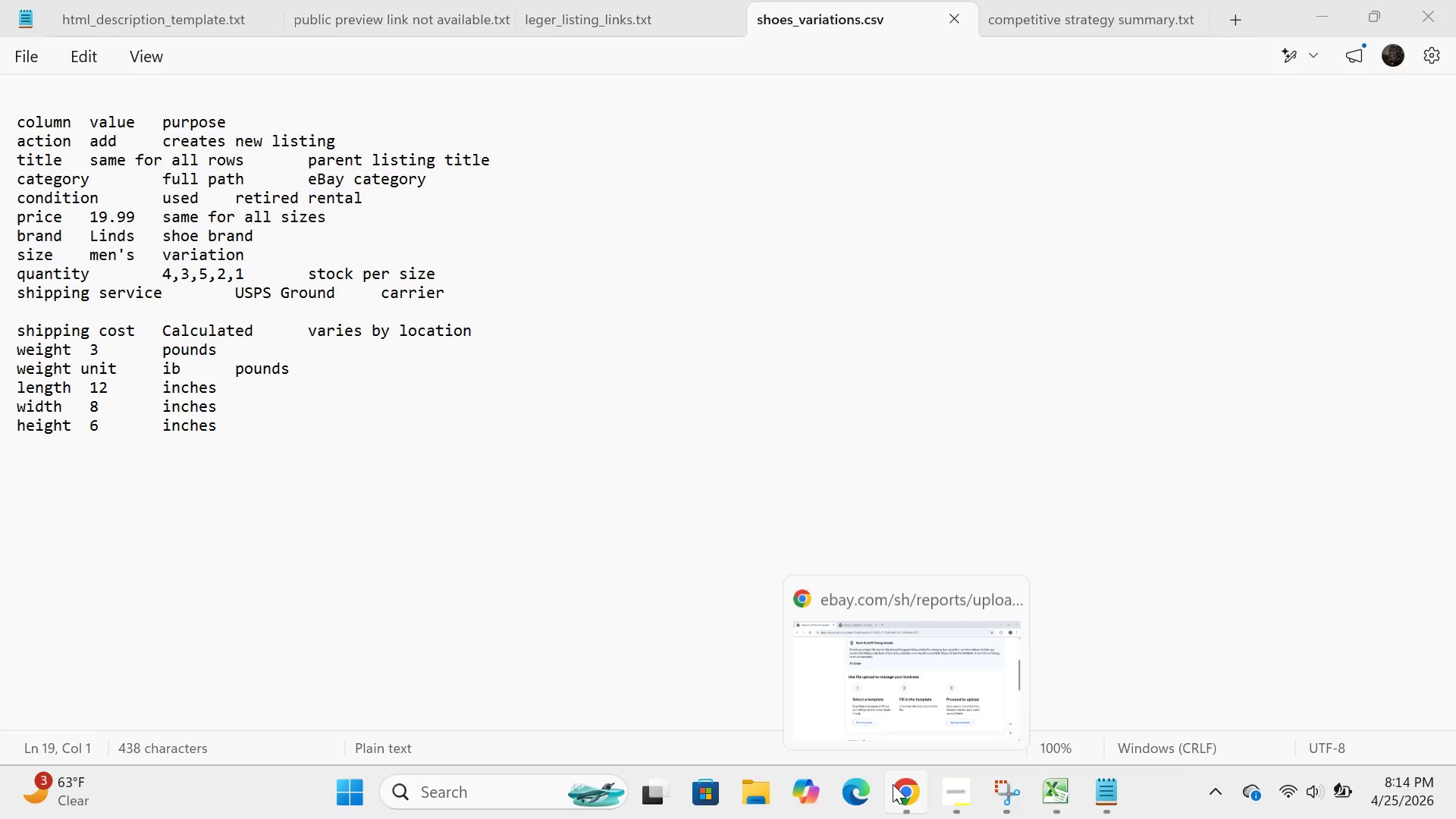 
left_click([919, 736])
 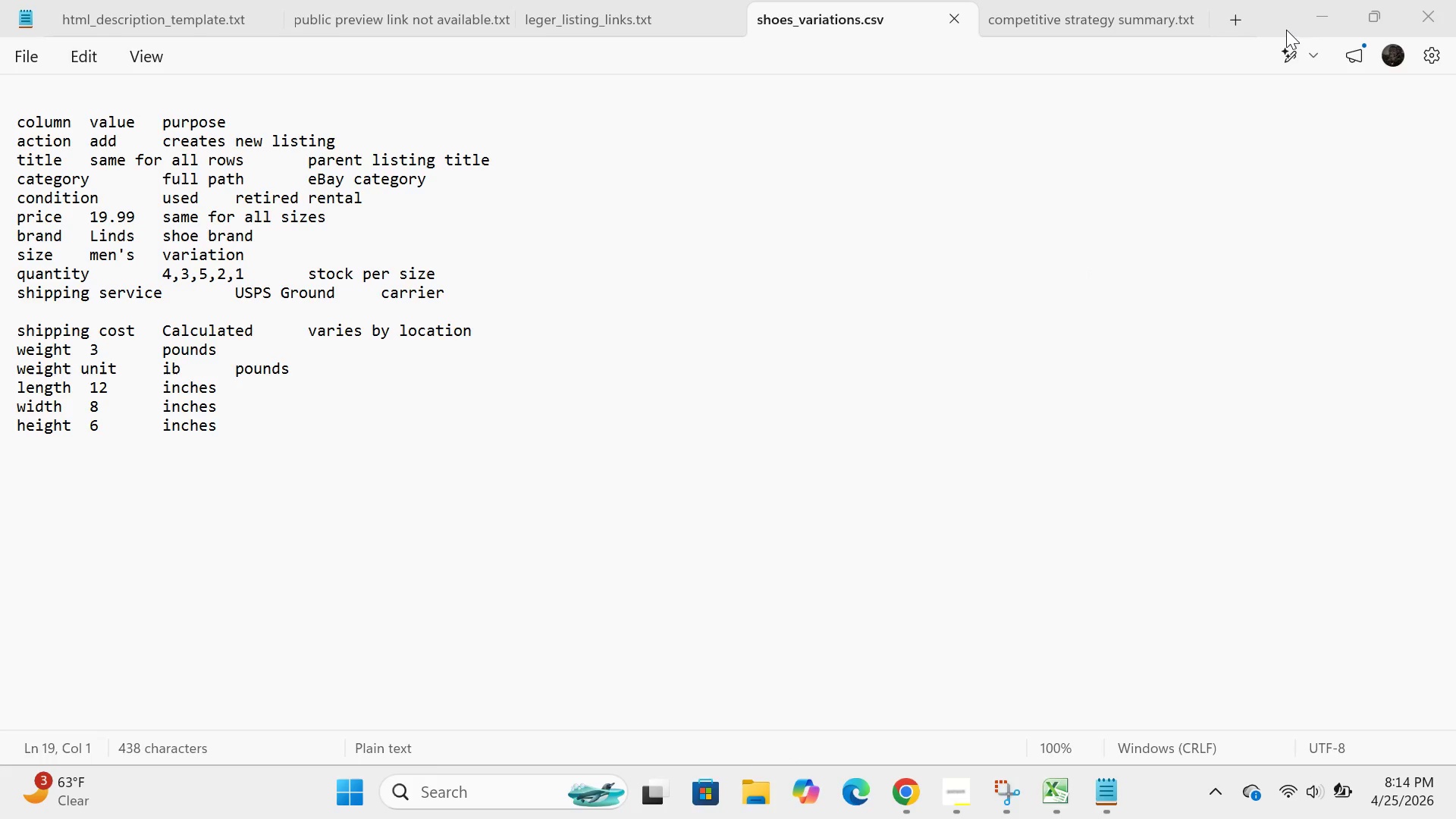 
left_click([1319, 20])
 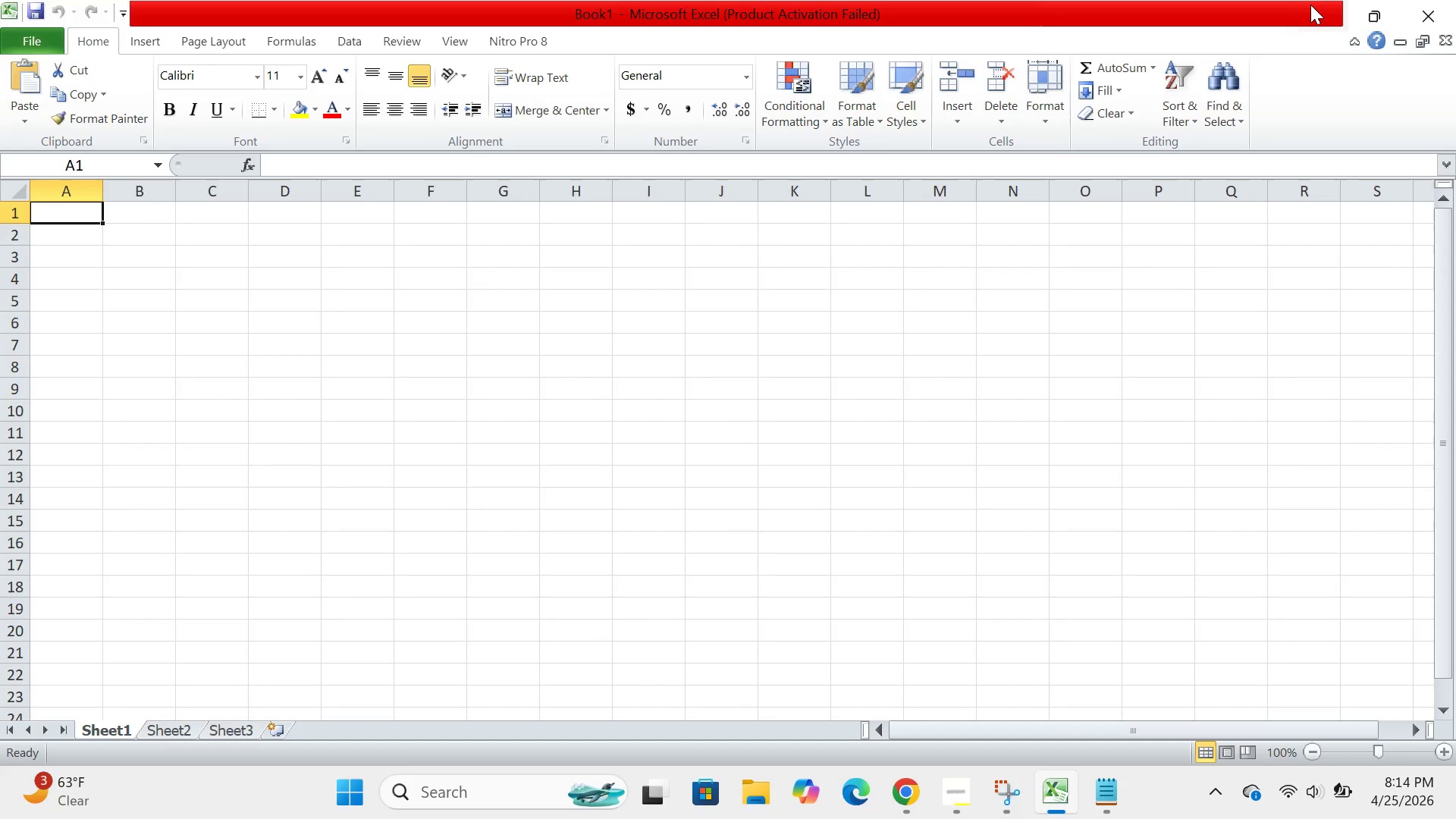 
left_click([1310, 5])
 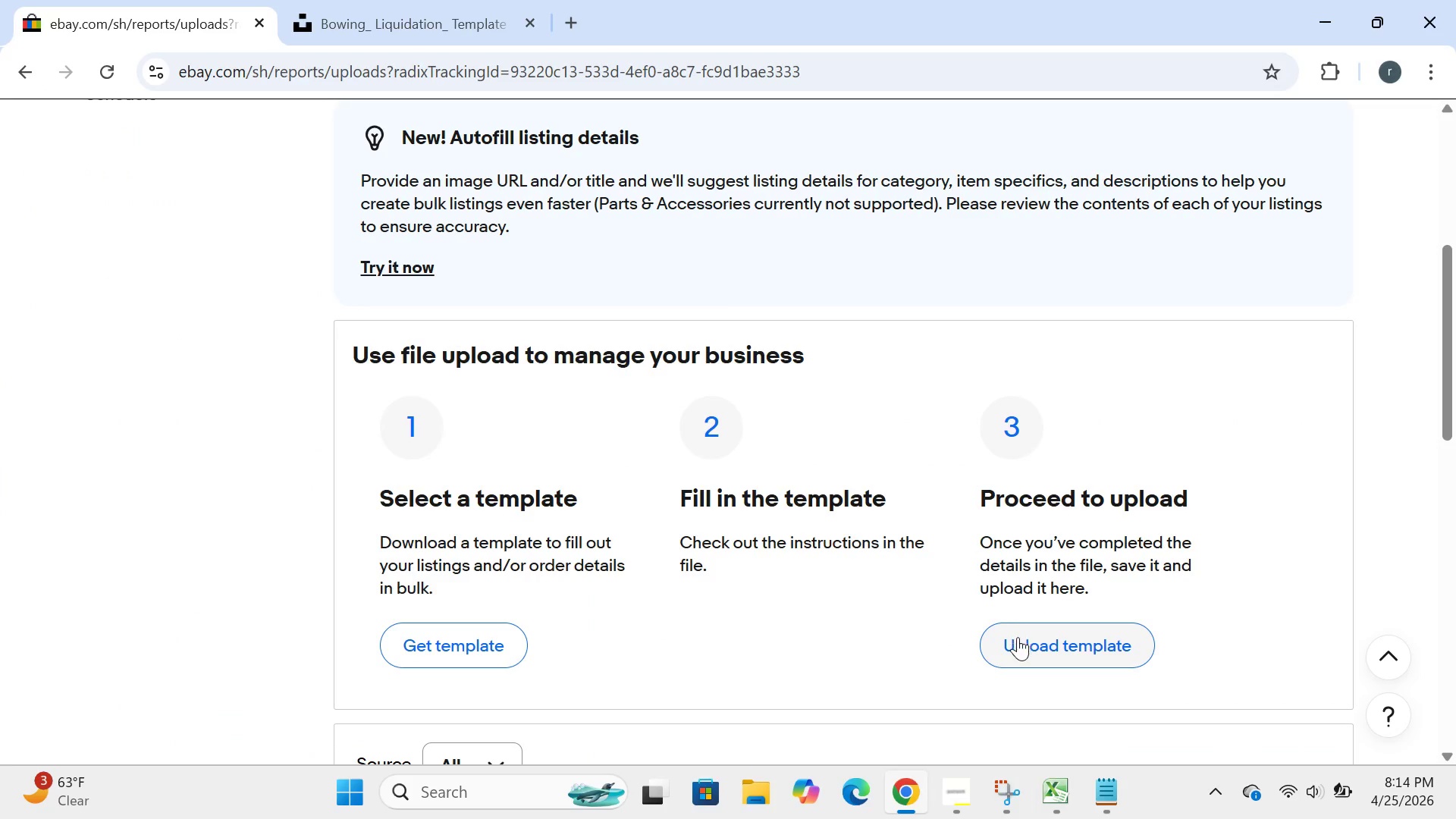 
left_click([1017, 642])
 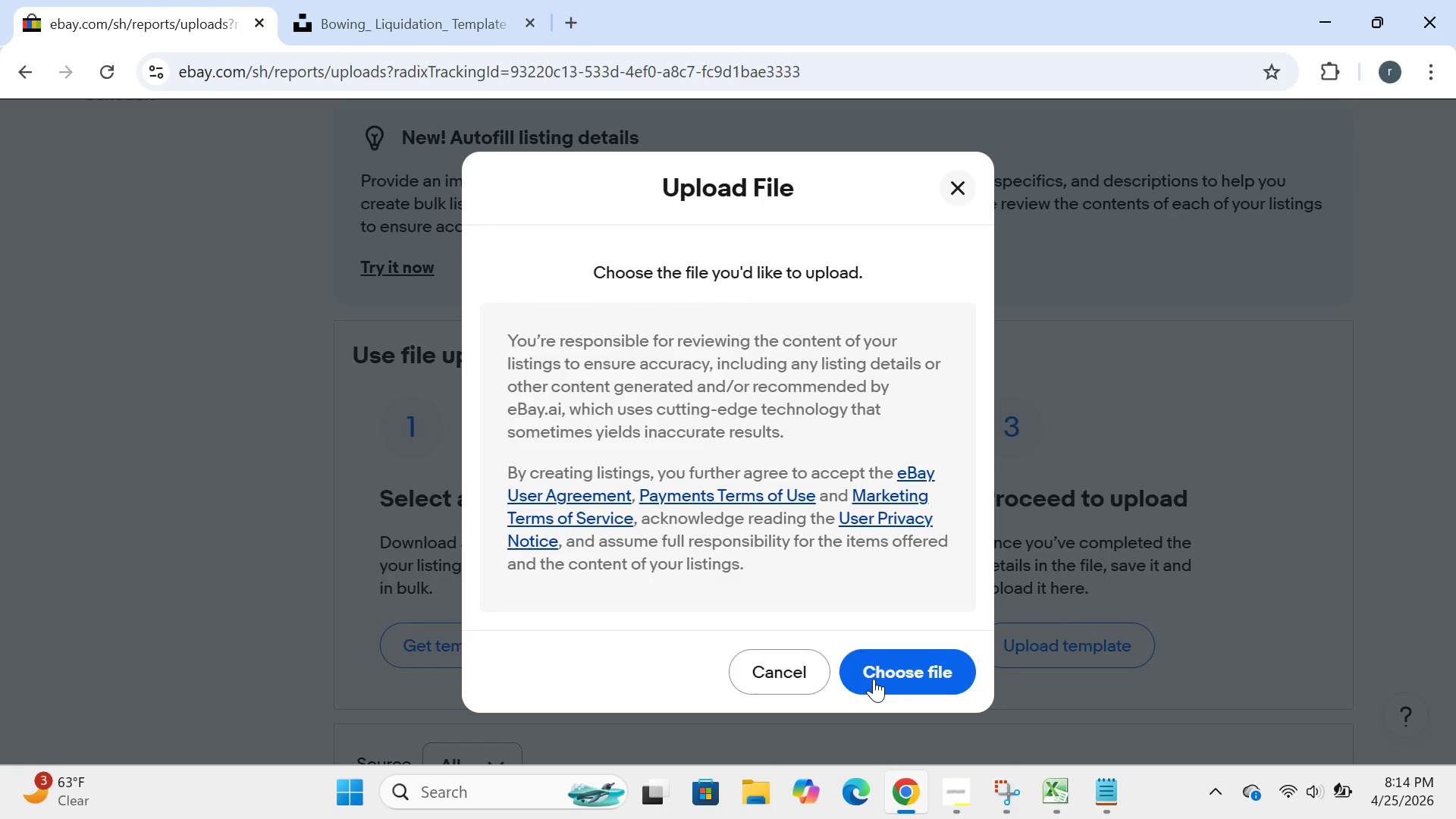 
left_click([874, 679])
 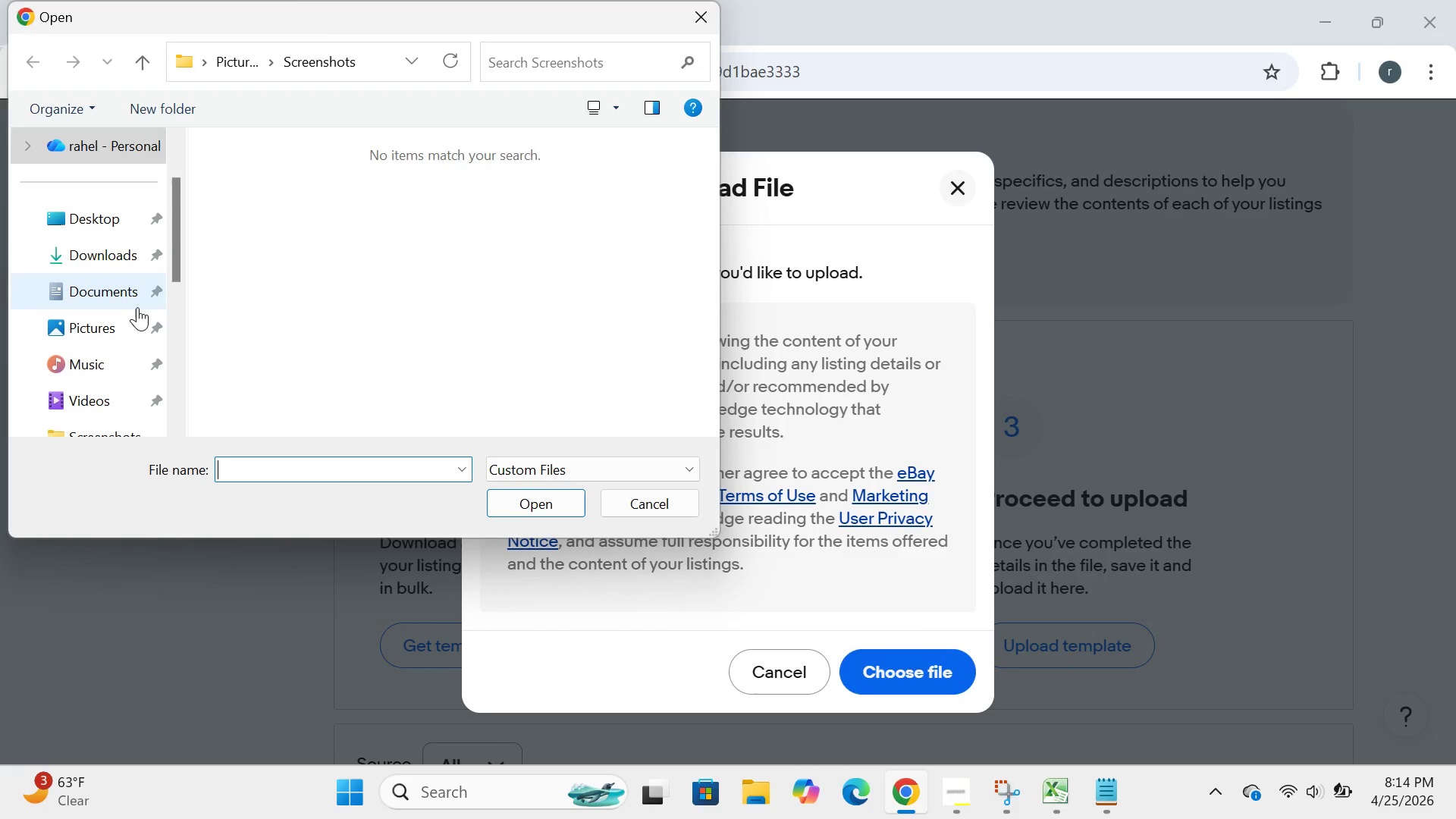 
wait(6.17)
 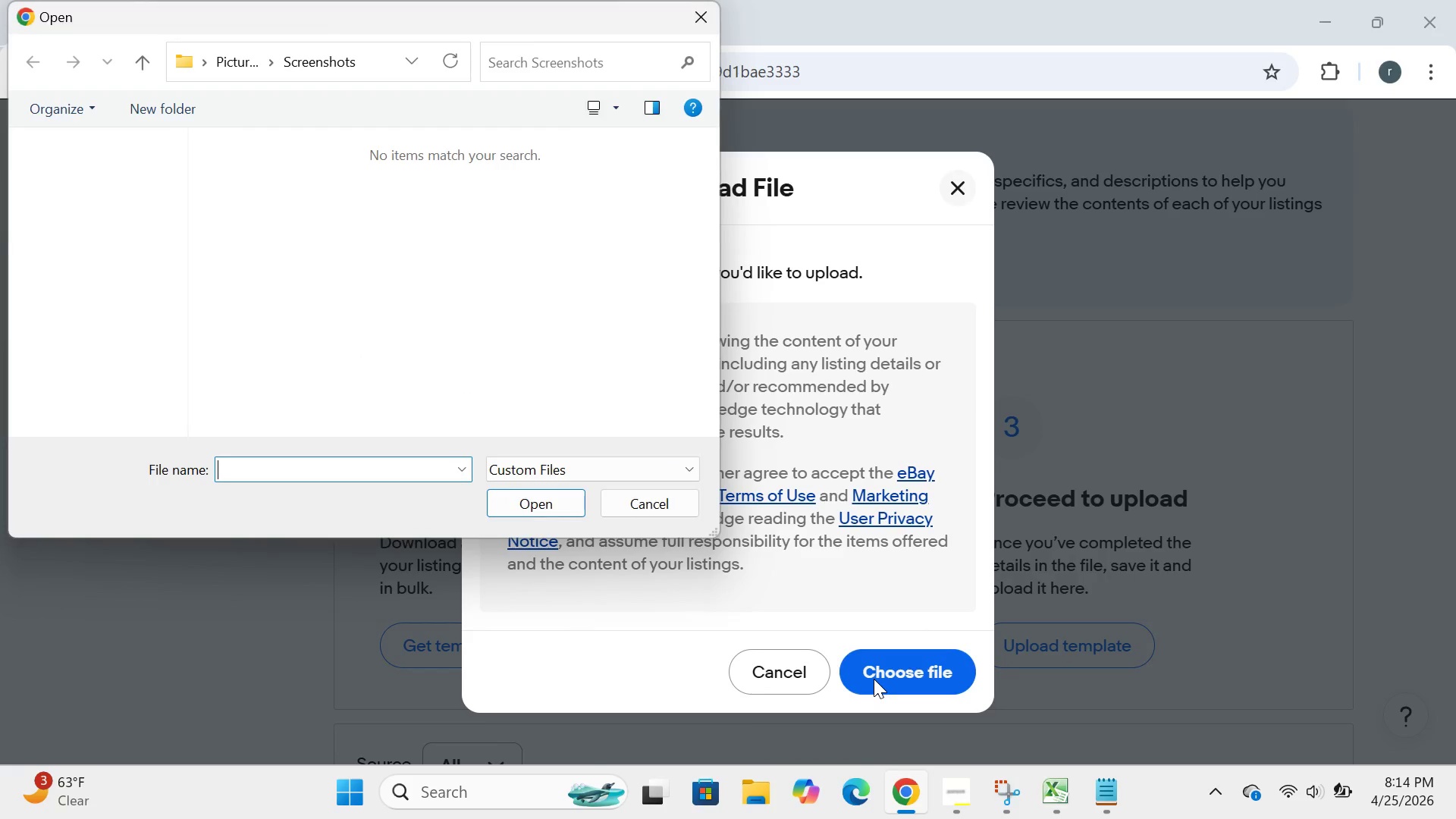 
scroll: coordinate [139, 263], scroll_direction: down, amount: 1.0
 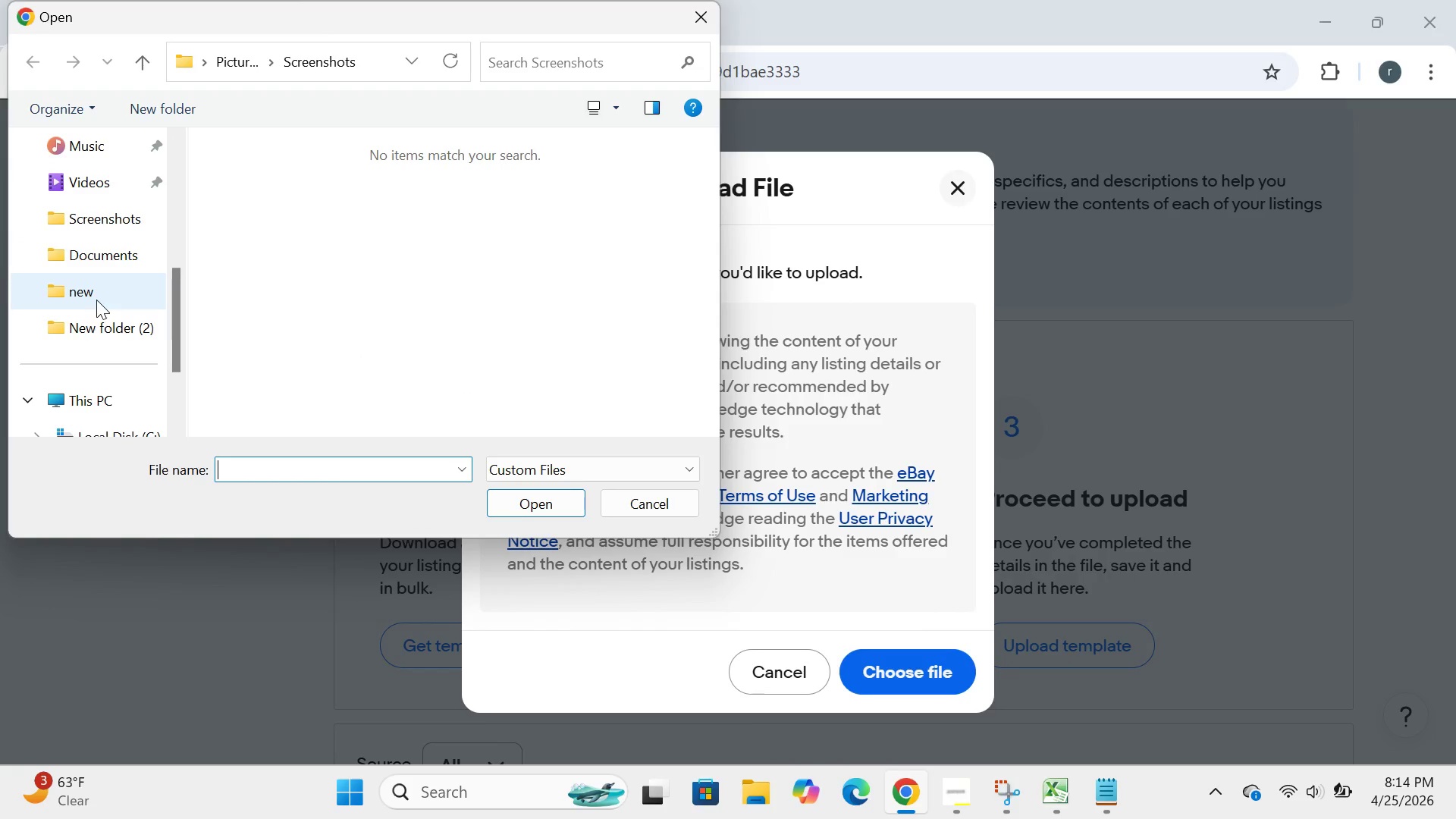 
double_click([96, 300])
 